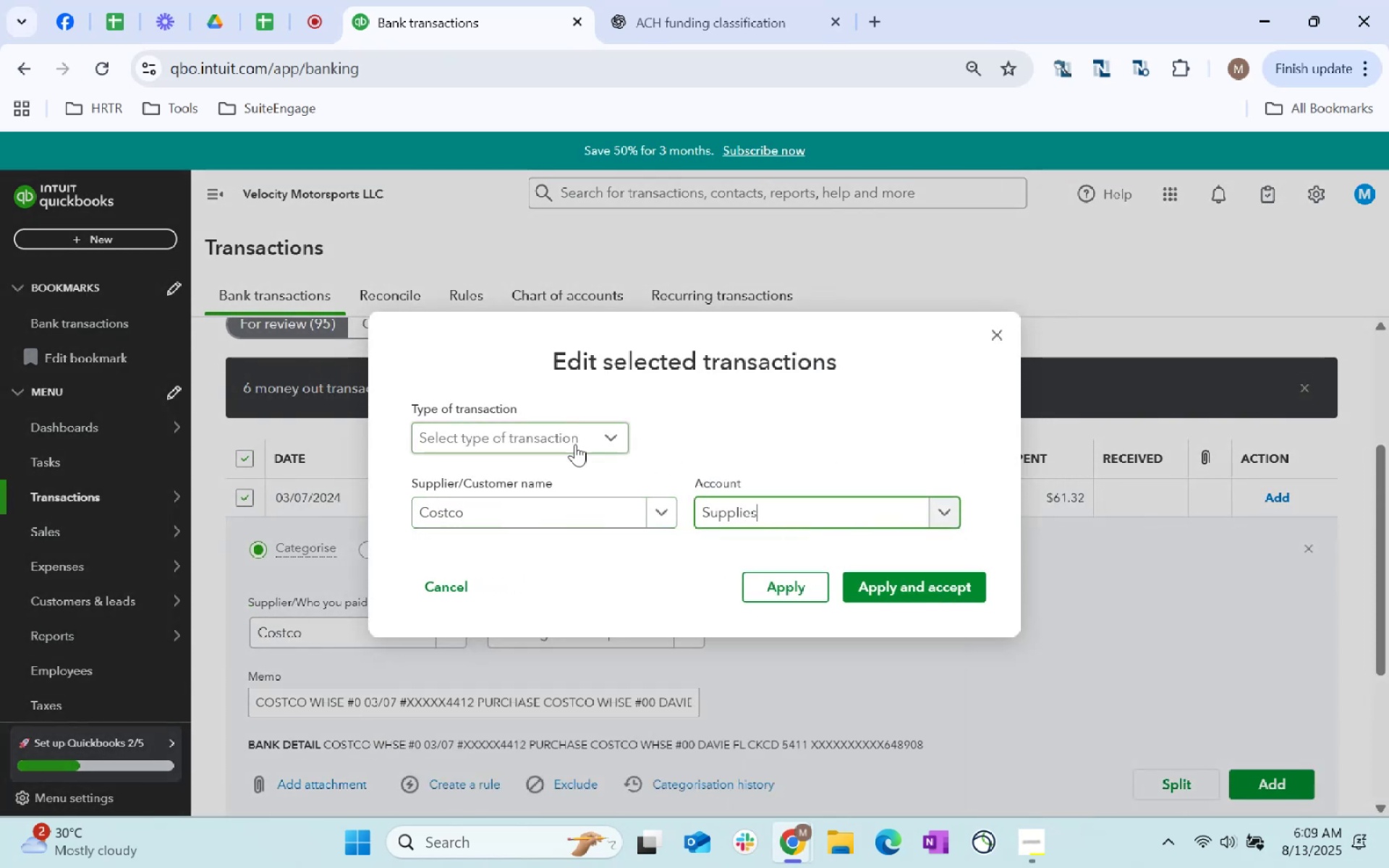 
left_click([575, 444])
 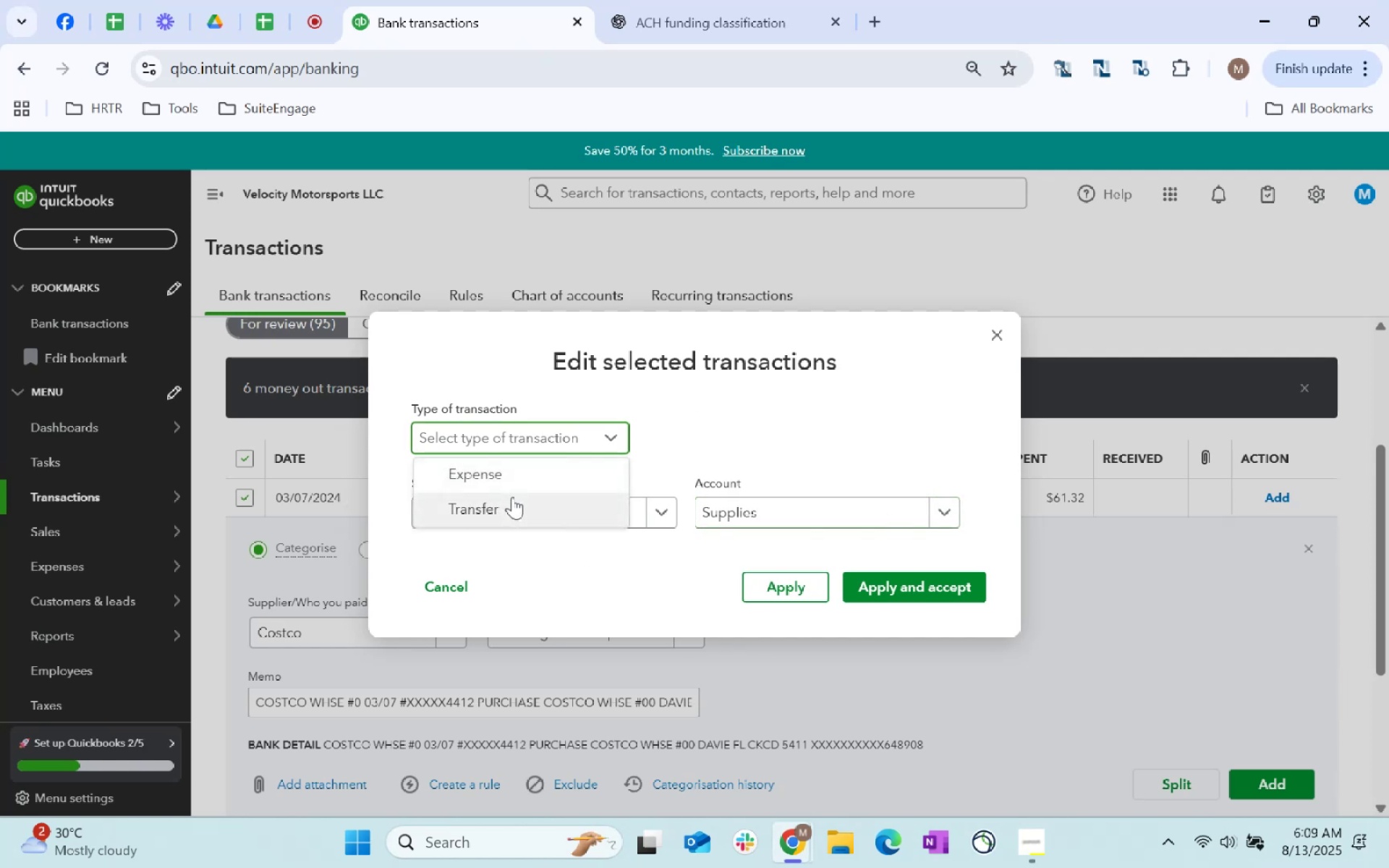 
left_click([516, 480])
 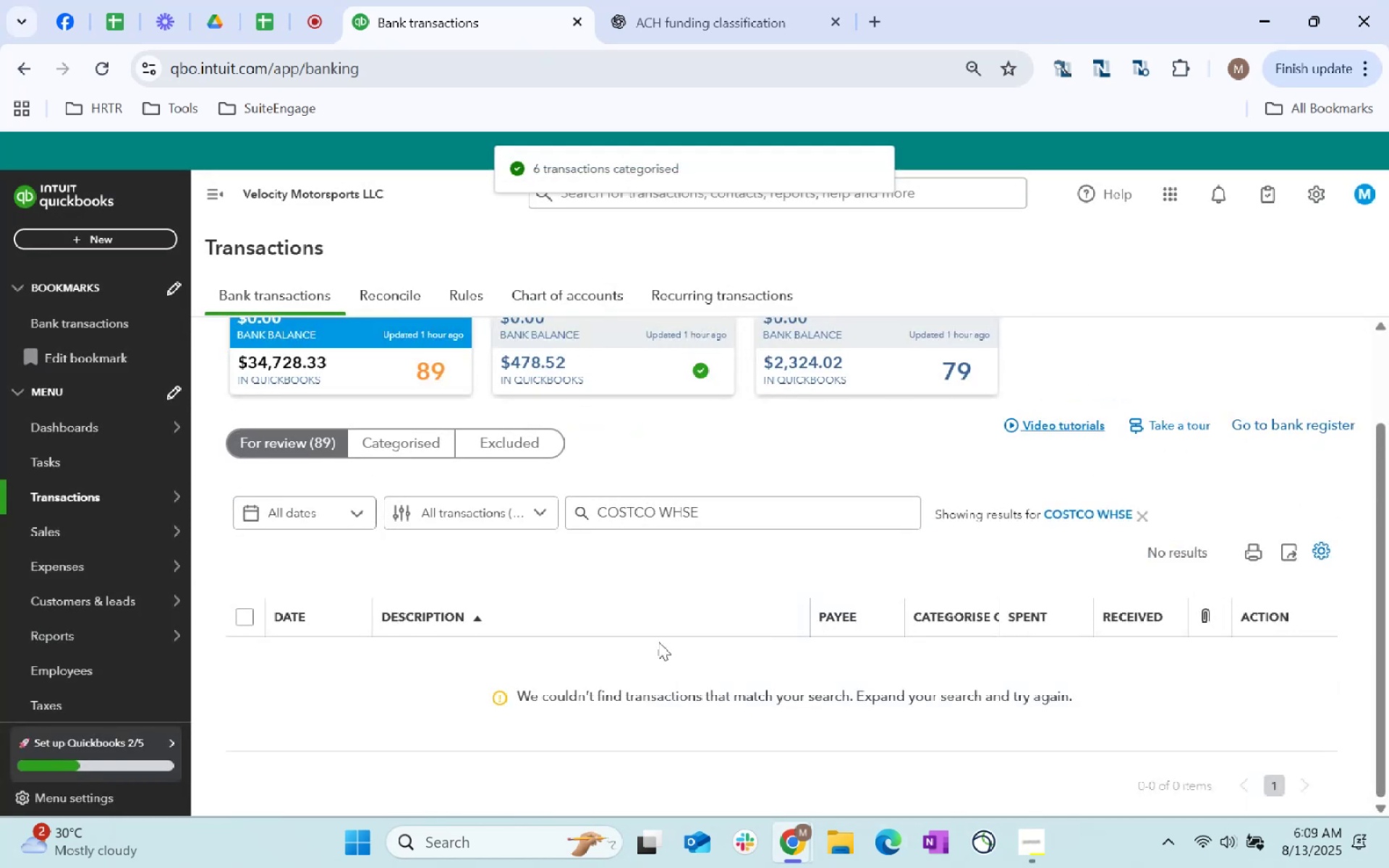 
left_click([1150, 511])
 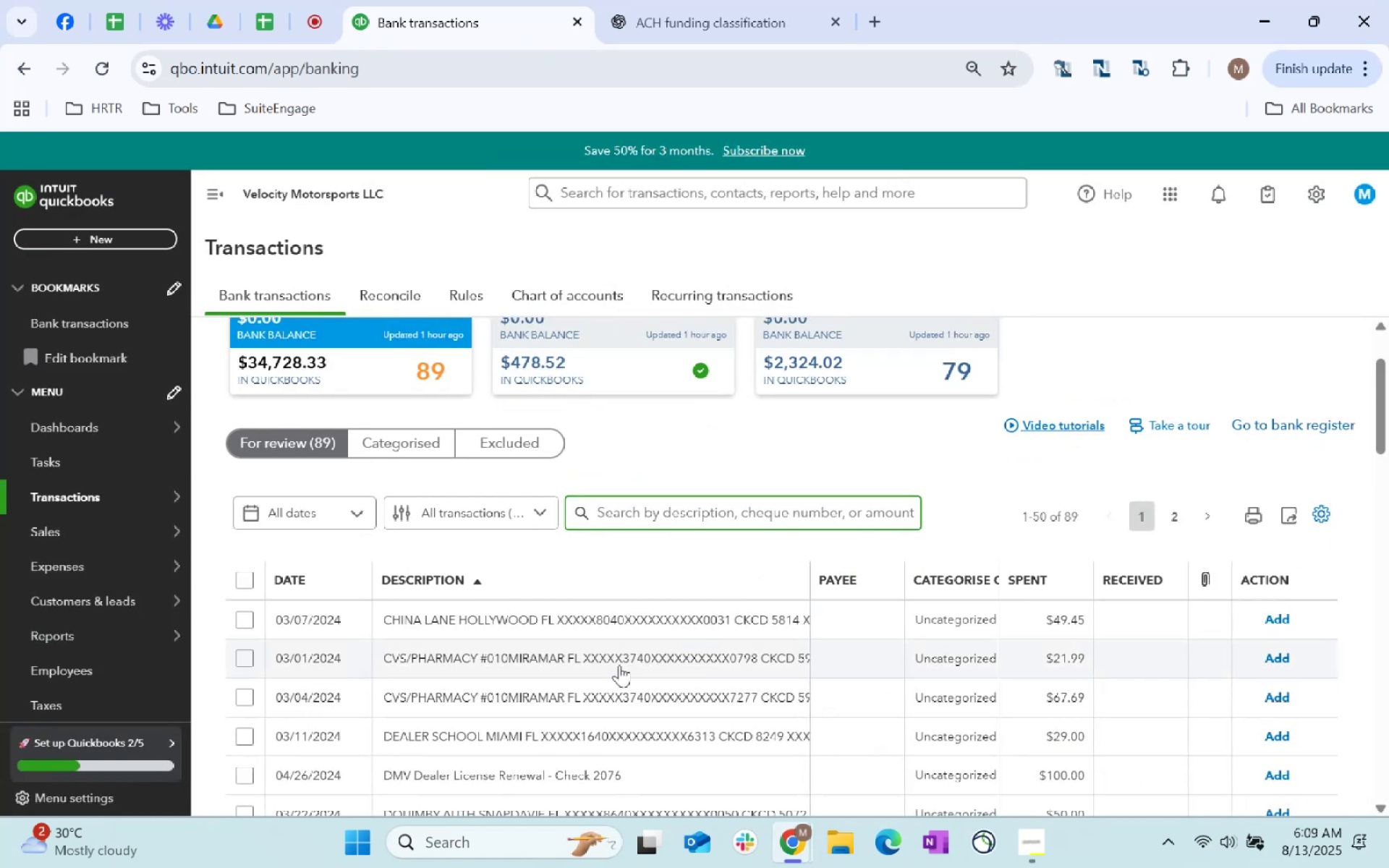 
wait(5.54)
 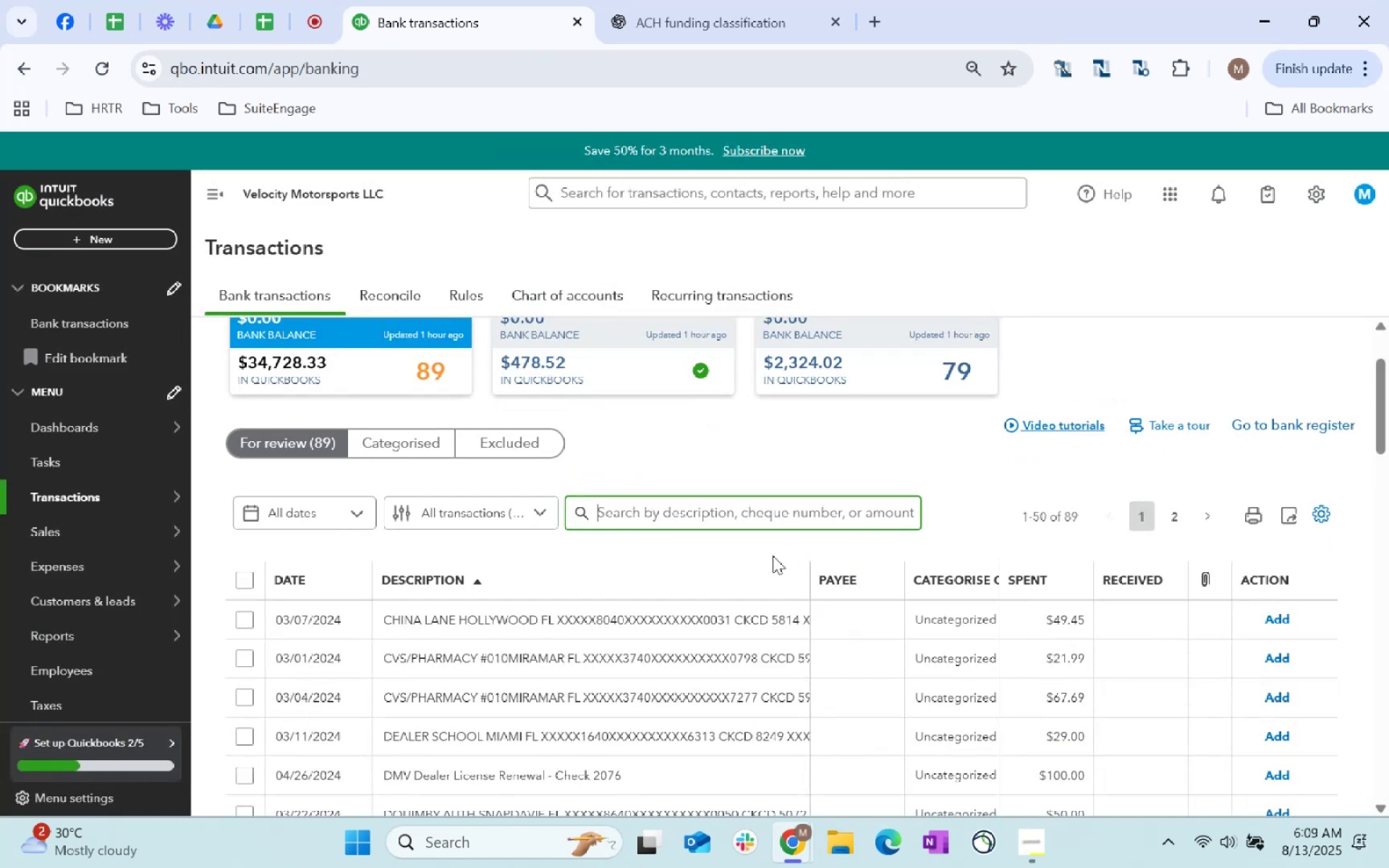 
left_click([241, 666])
 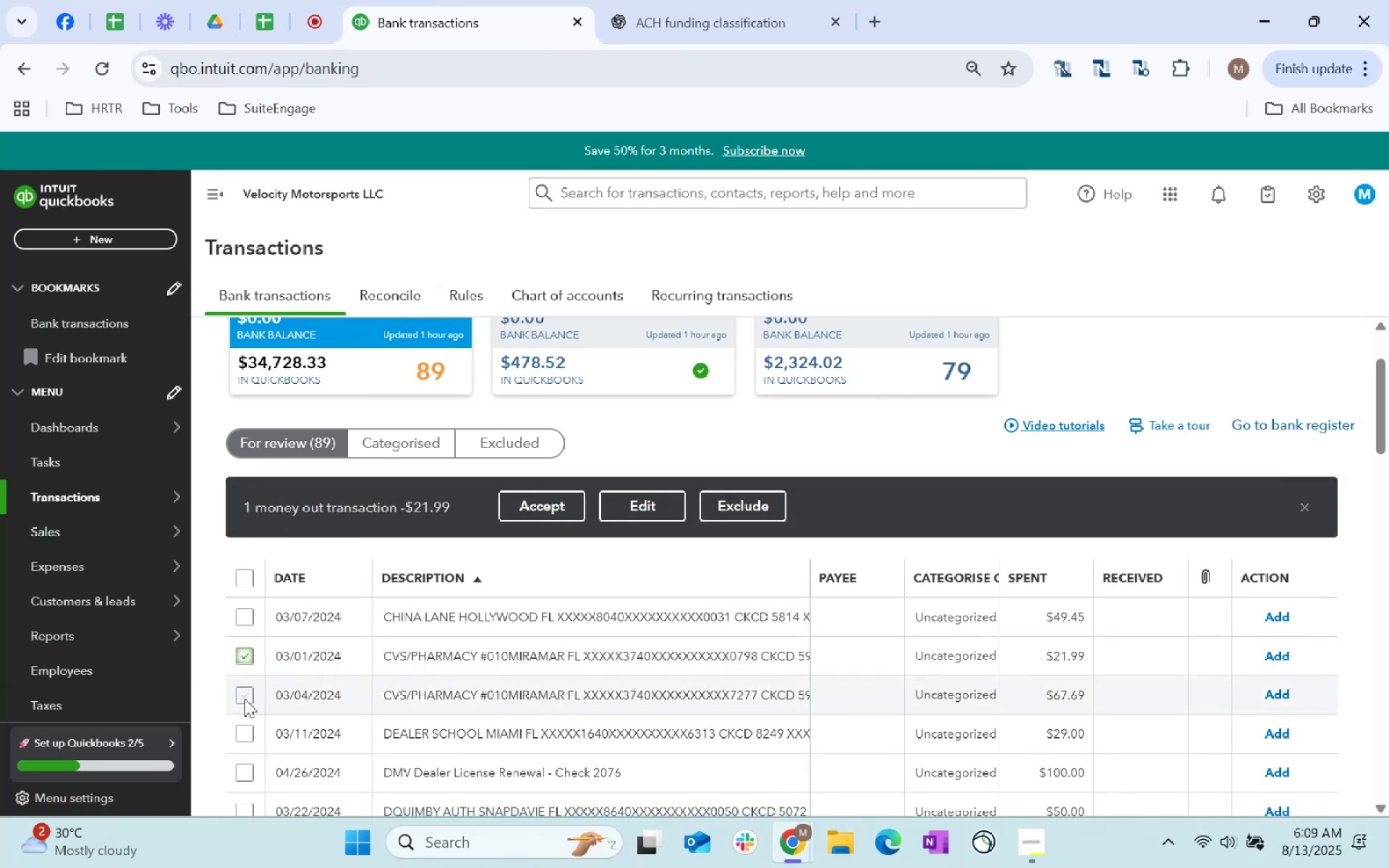 
left_click([242, 692])
 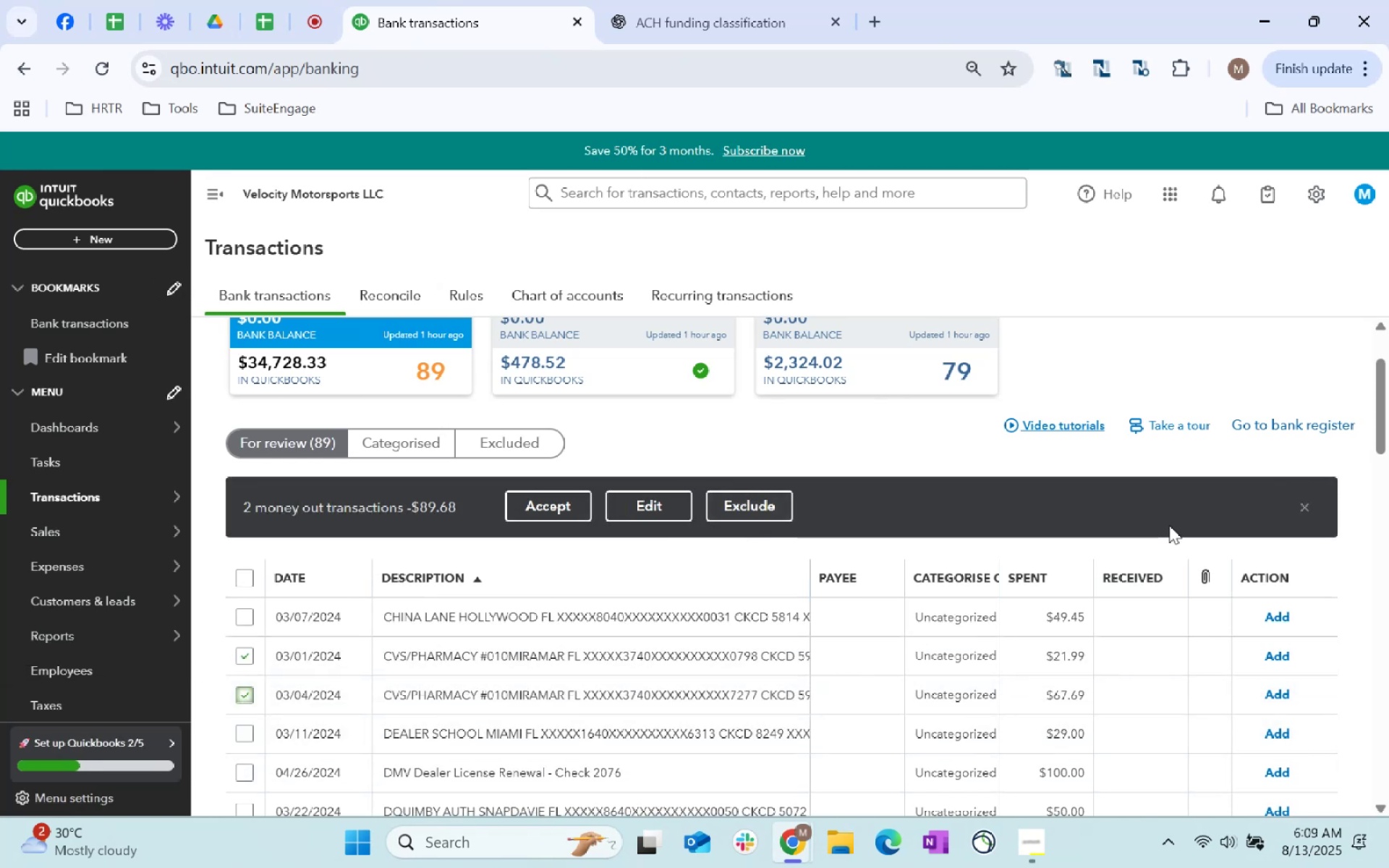 
left_click([1305, 507])
 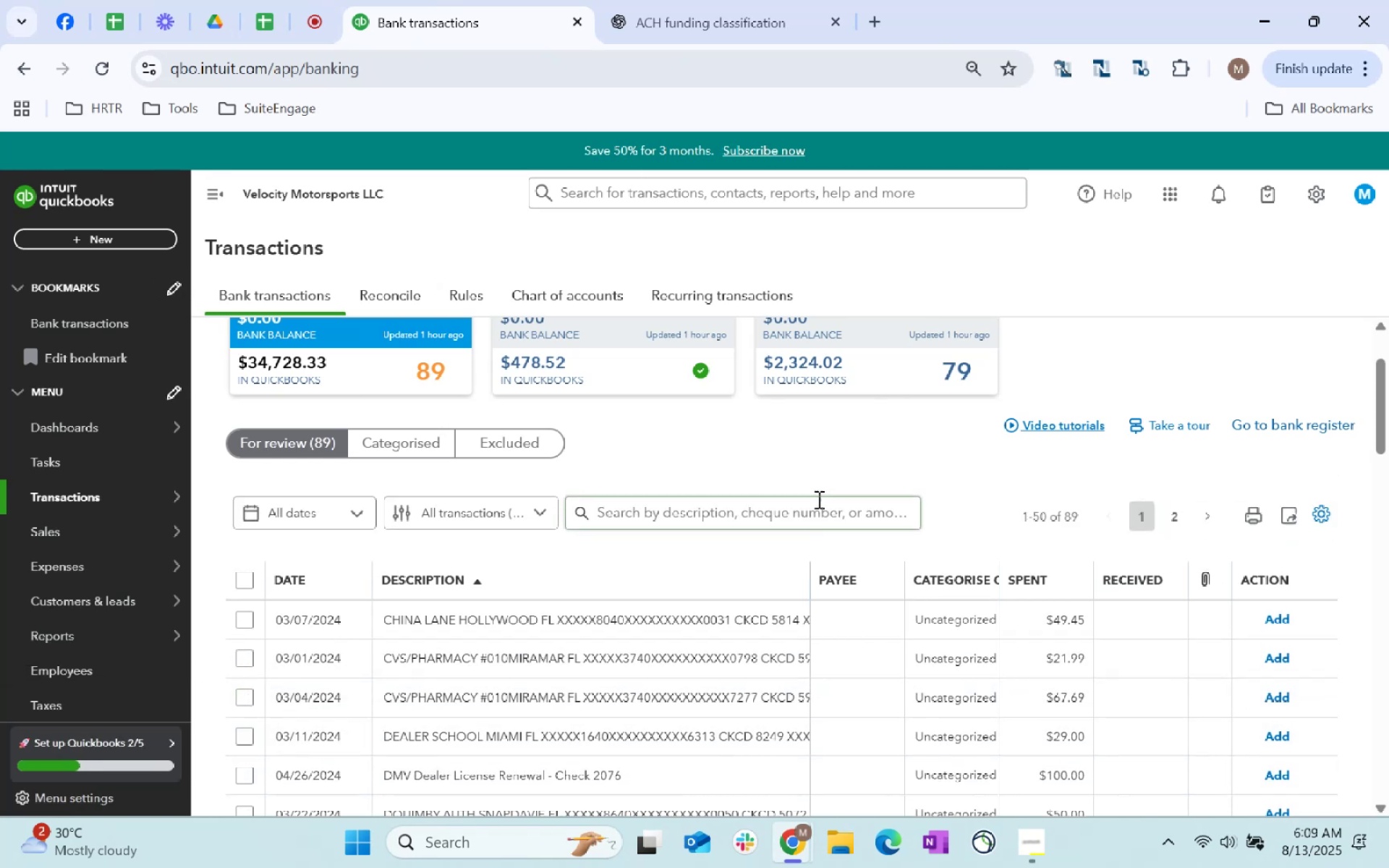 
left_click([799, 510])
 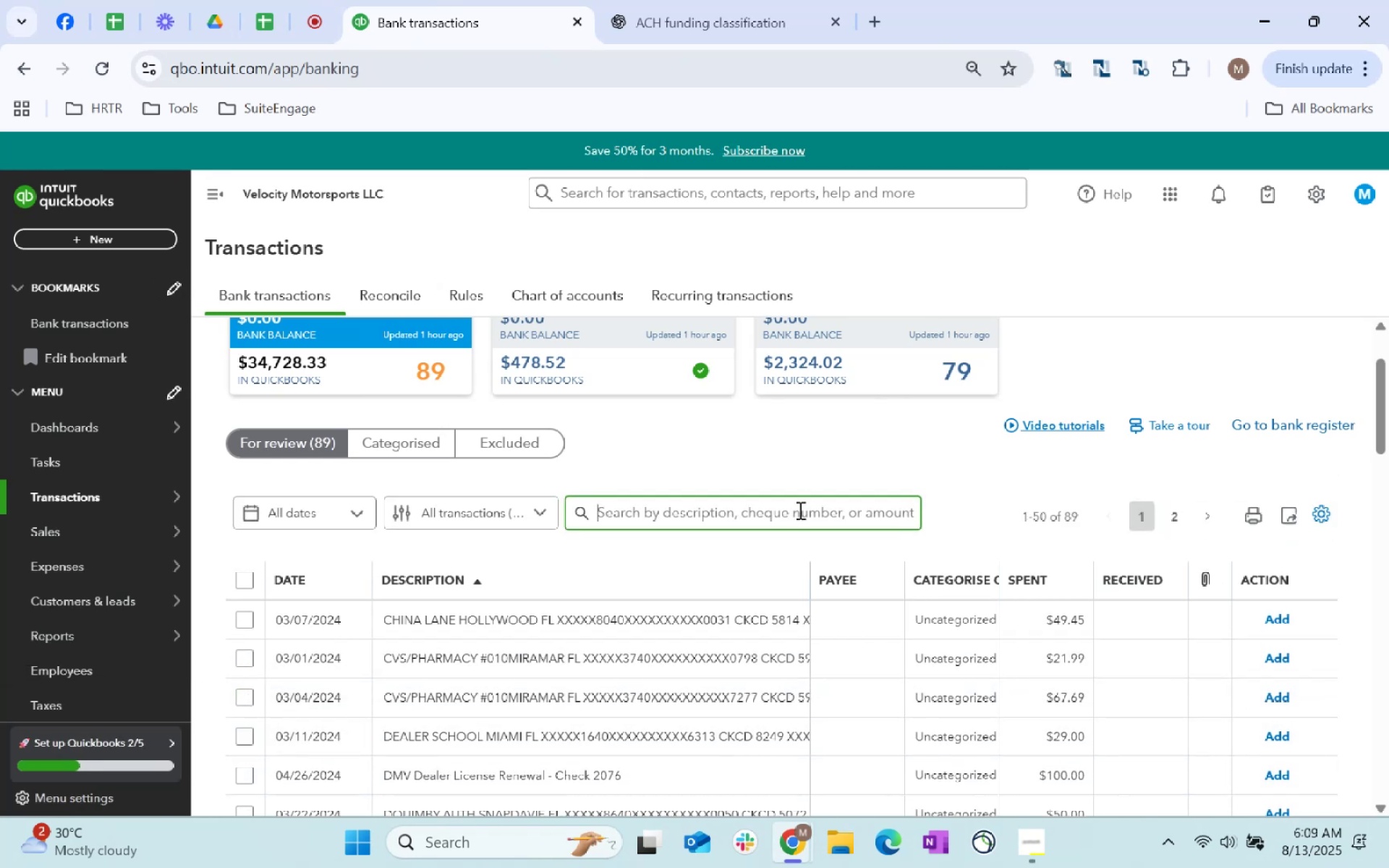 
type(CVS Pharm)
 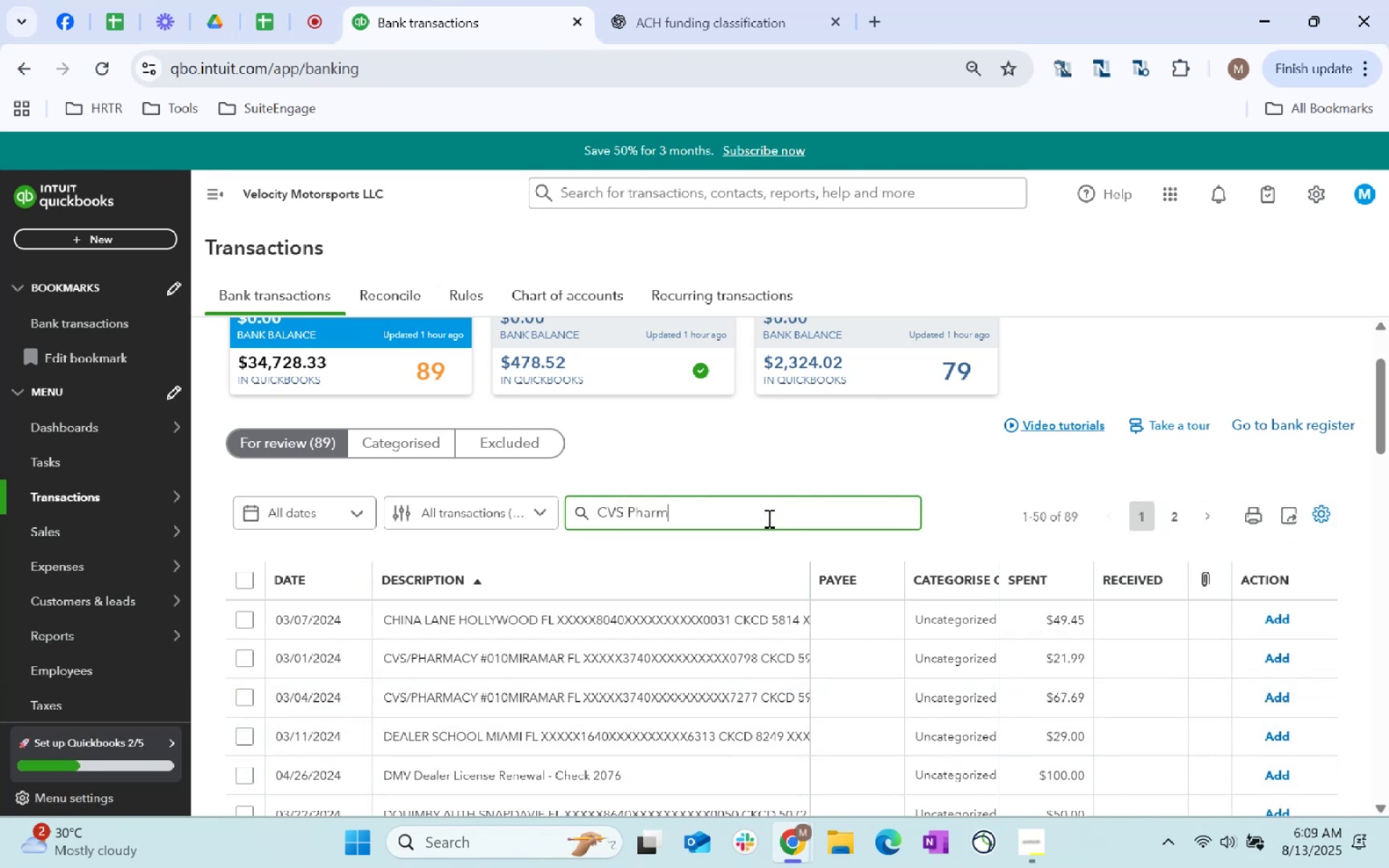 
key(Enter)
 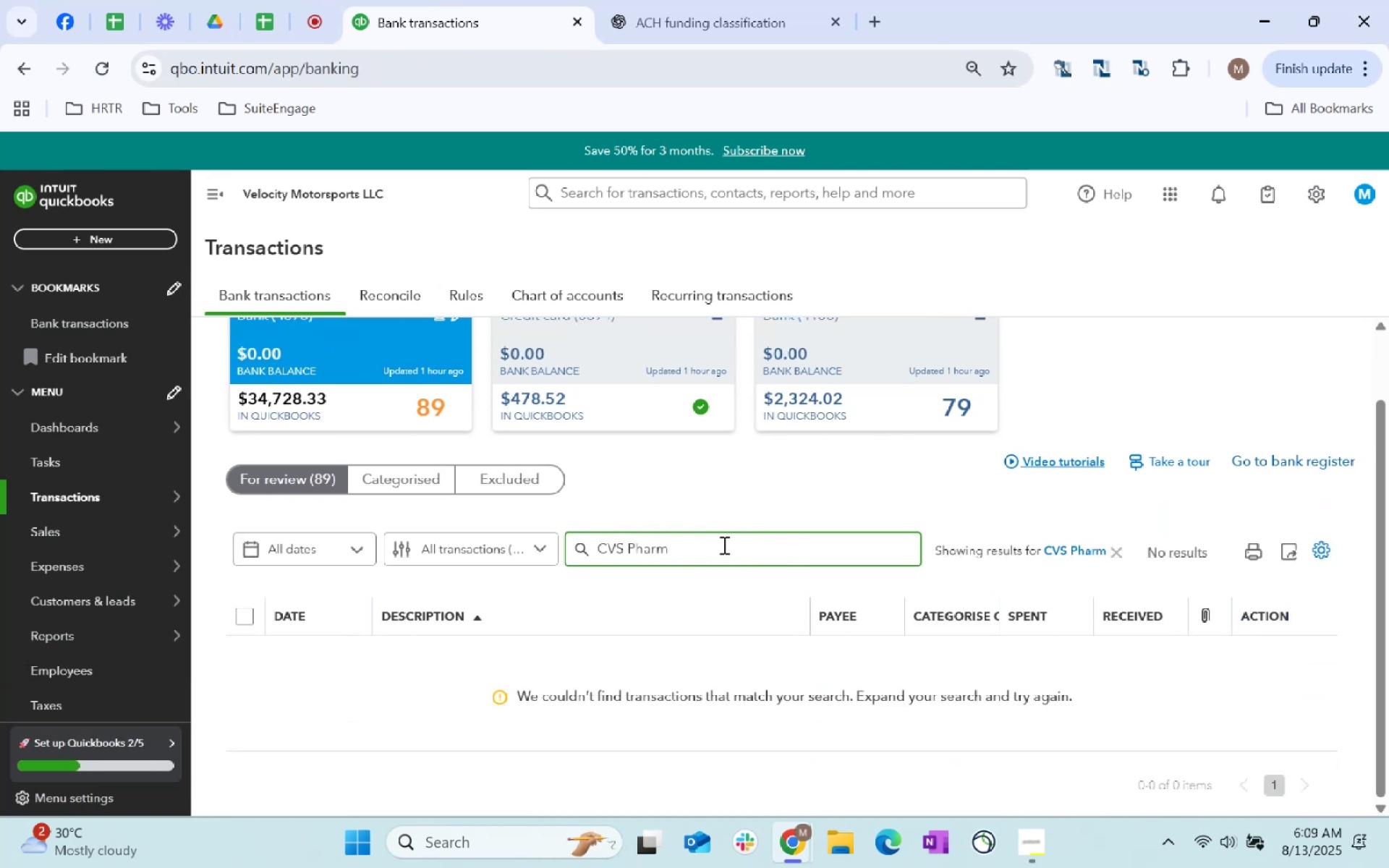 
key(Backspace)
 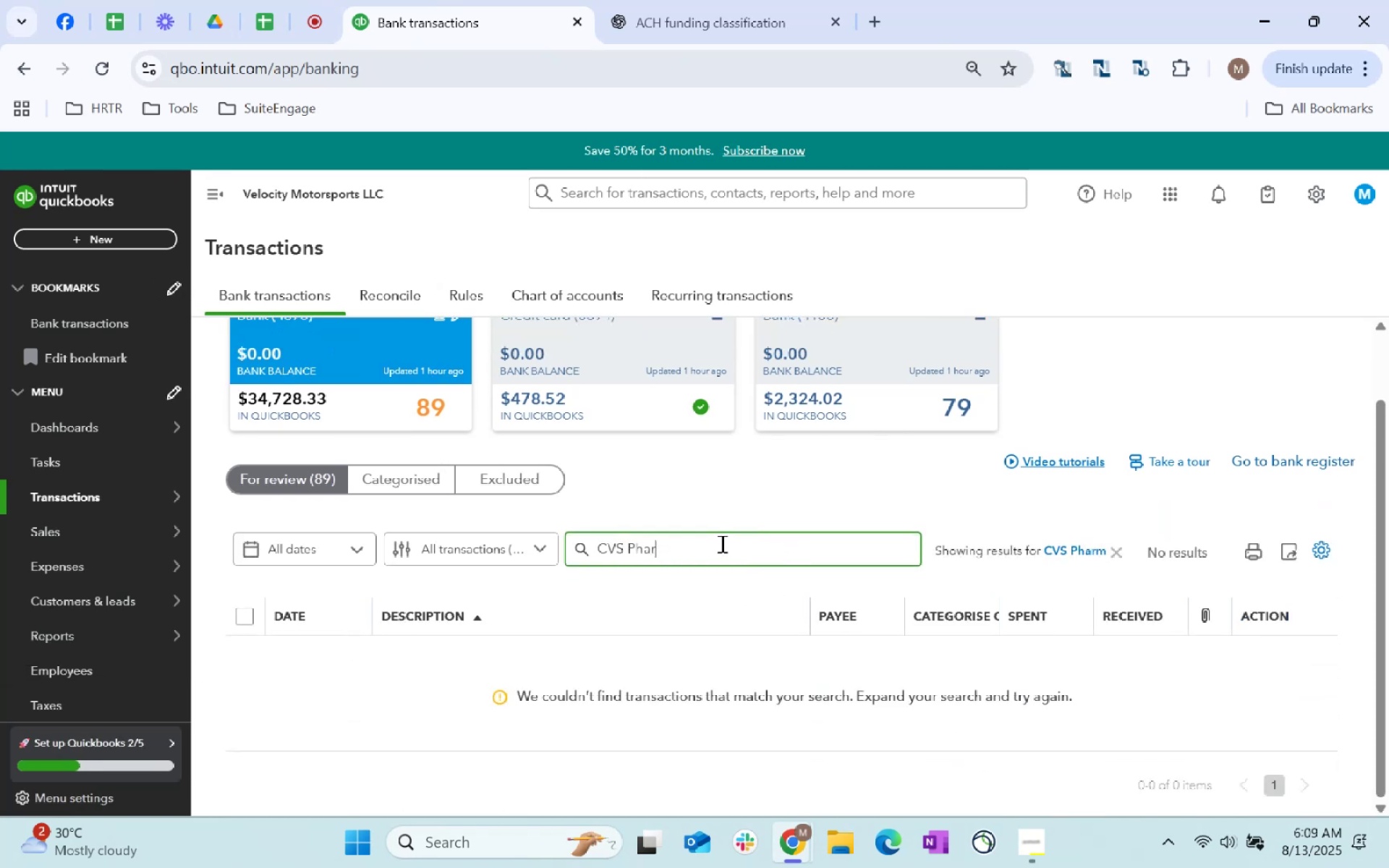 
key(Backspace)
 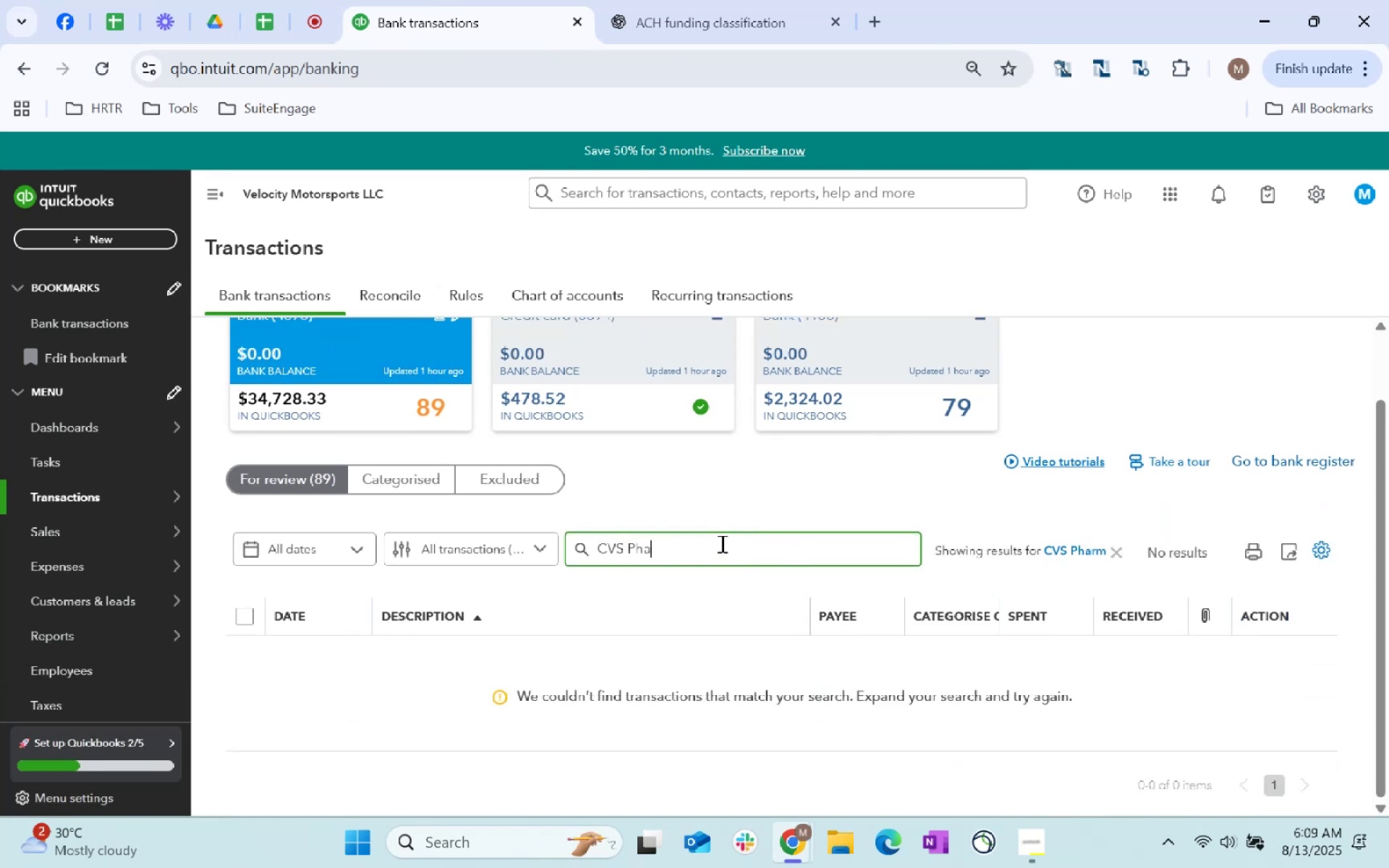 
key(Backspace)
 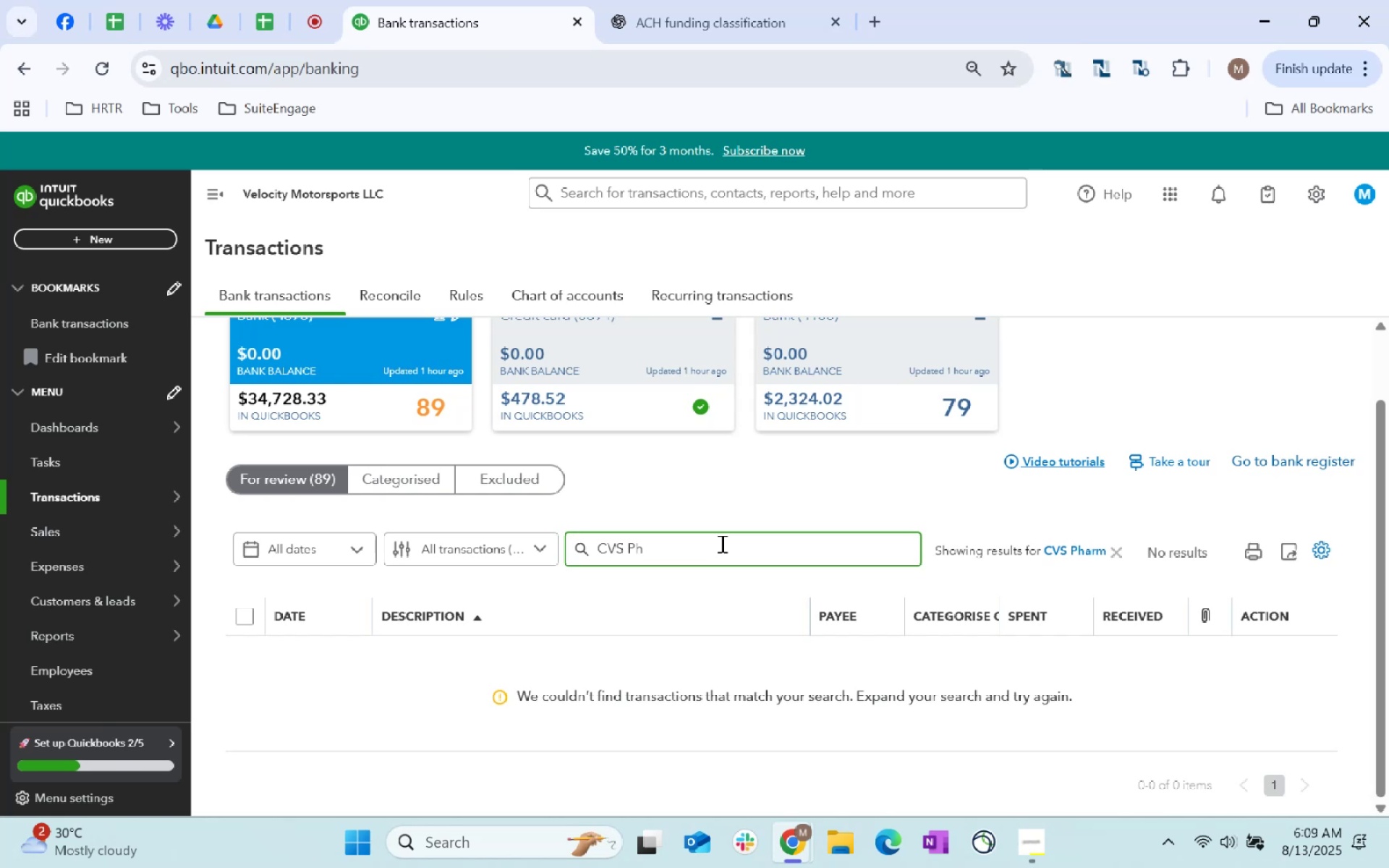 
key(Backspace)
 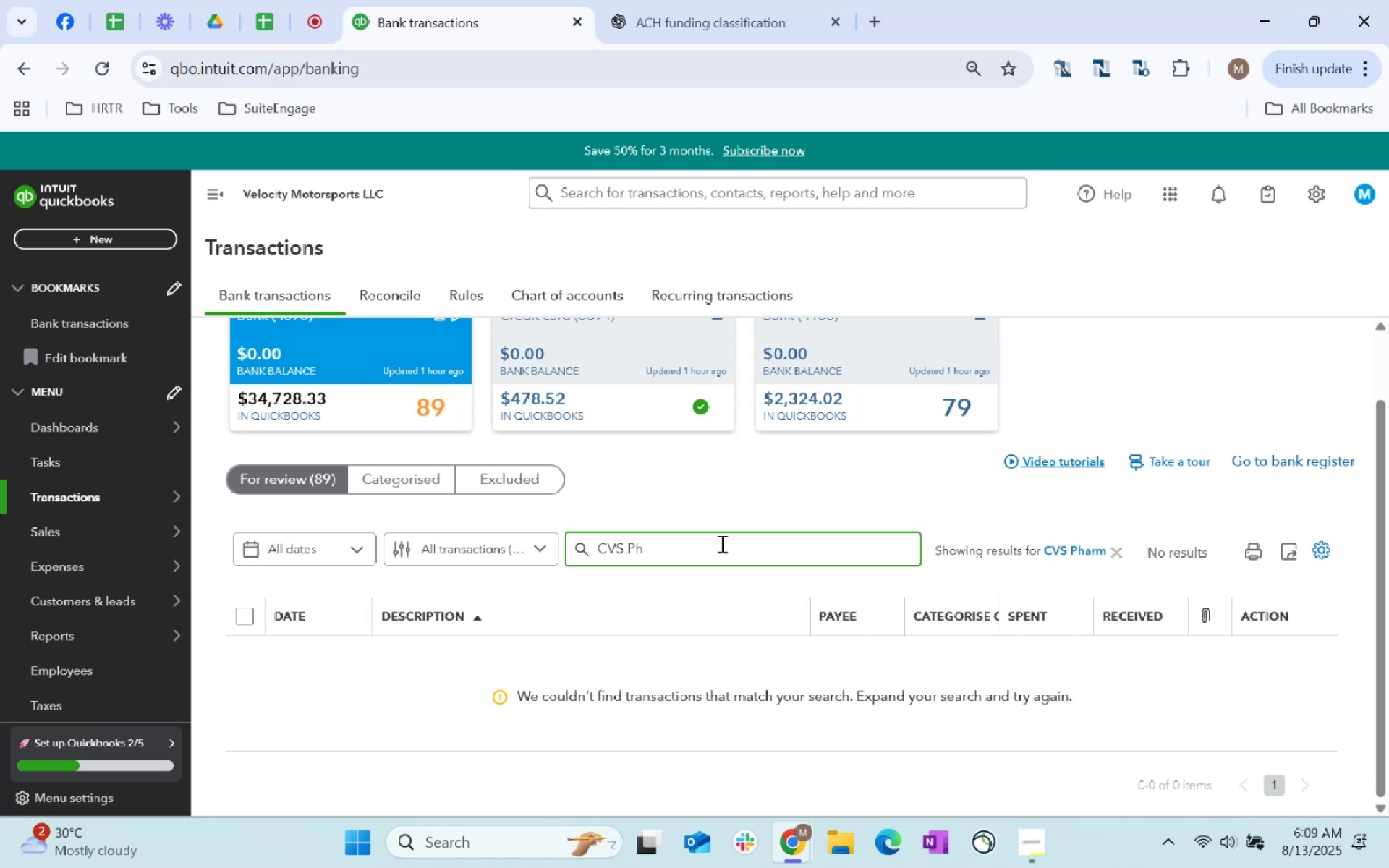 
key(Backspace)
 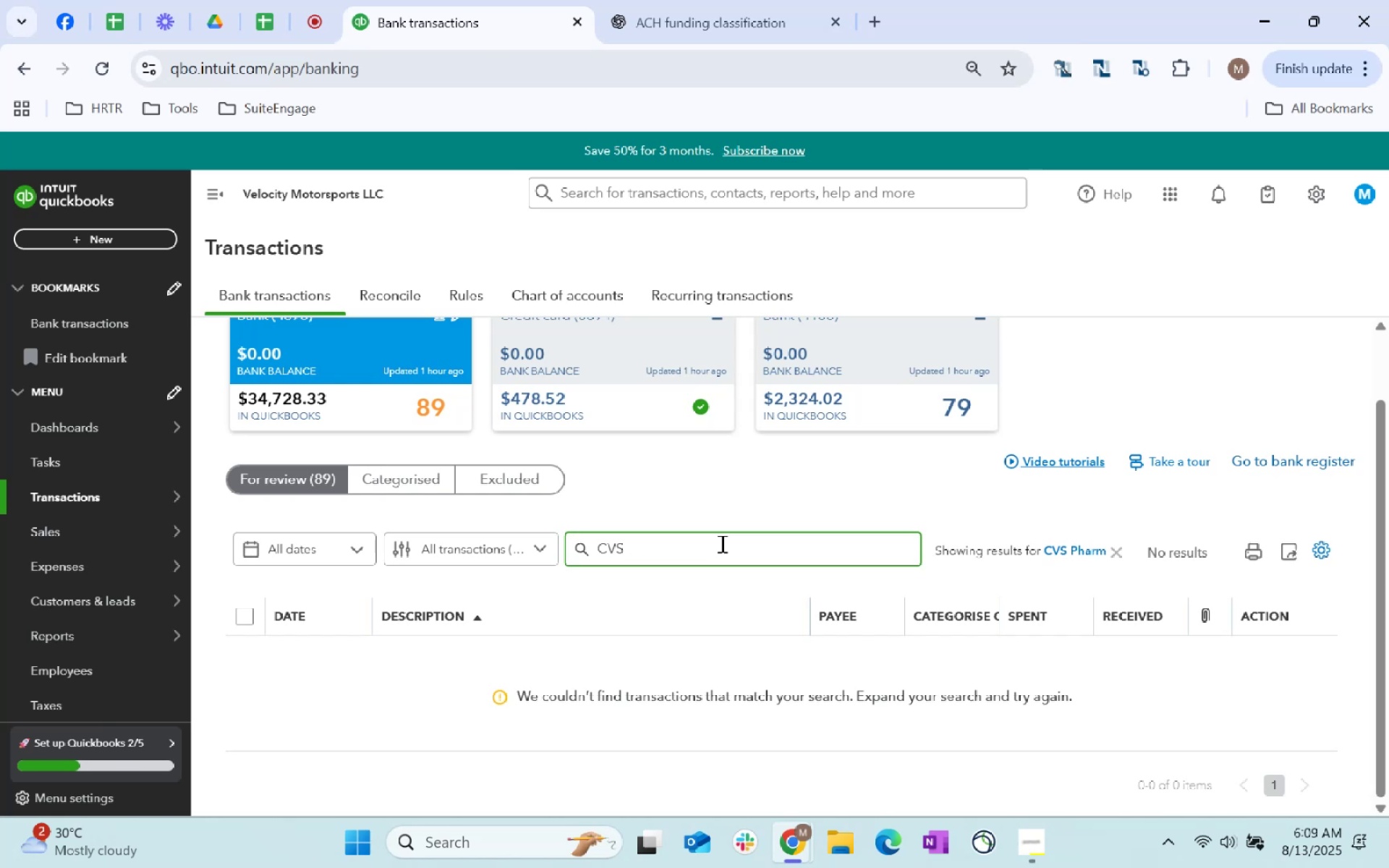 
key(Backspace)
 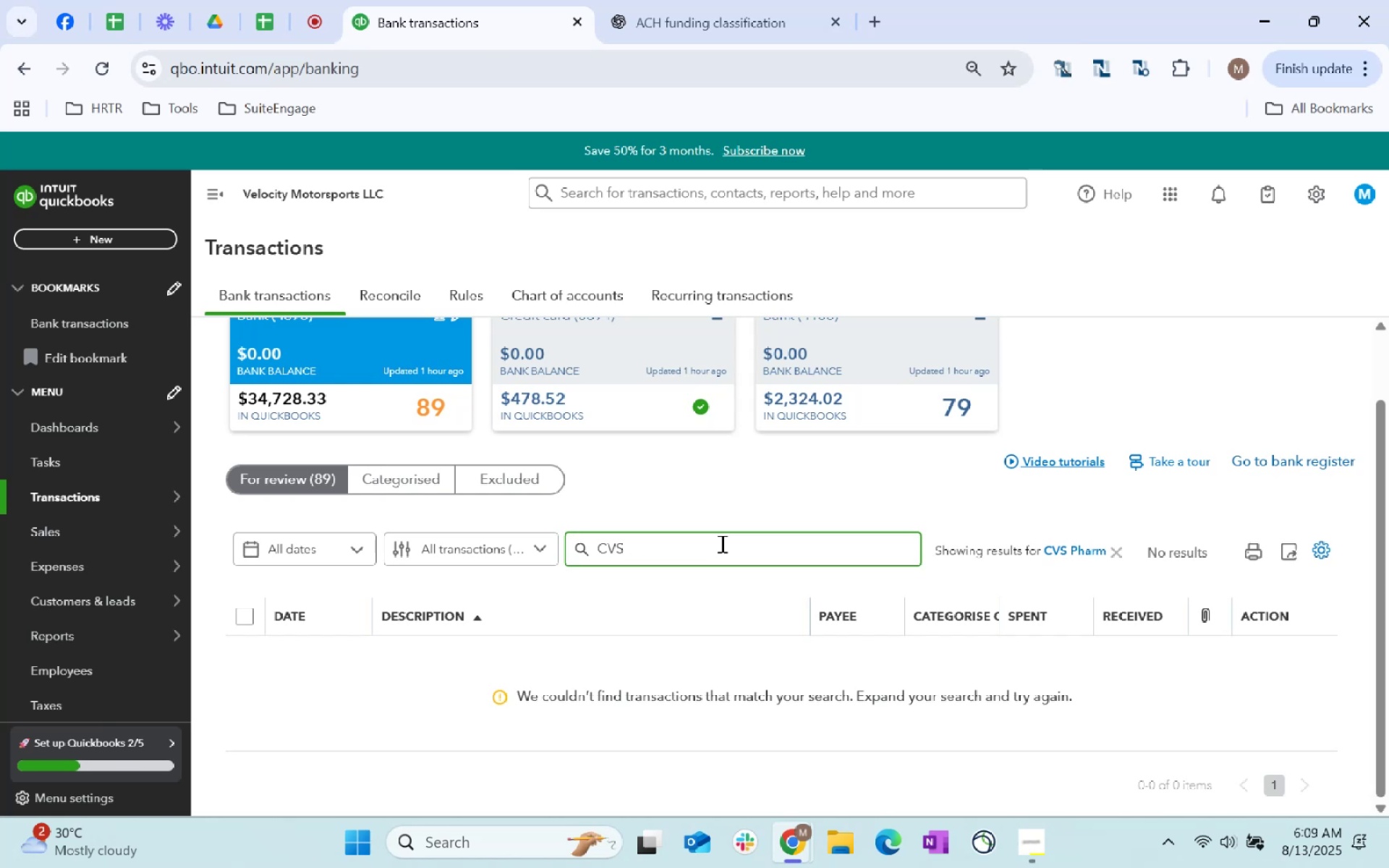 
key(Backspace)
 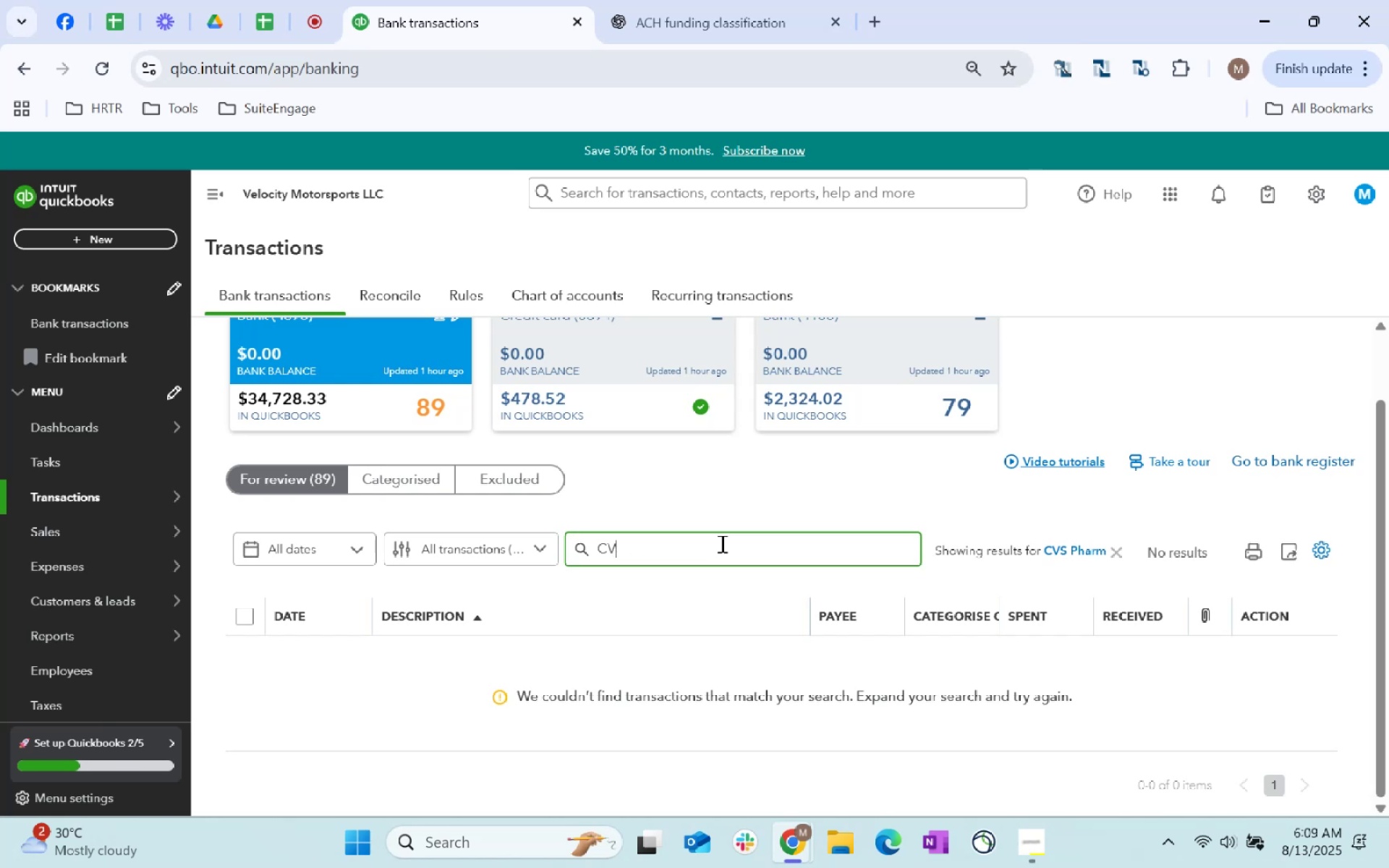 
key(Backspace)
 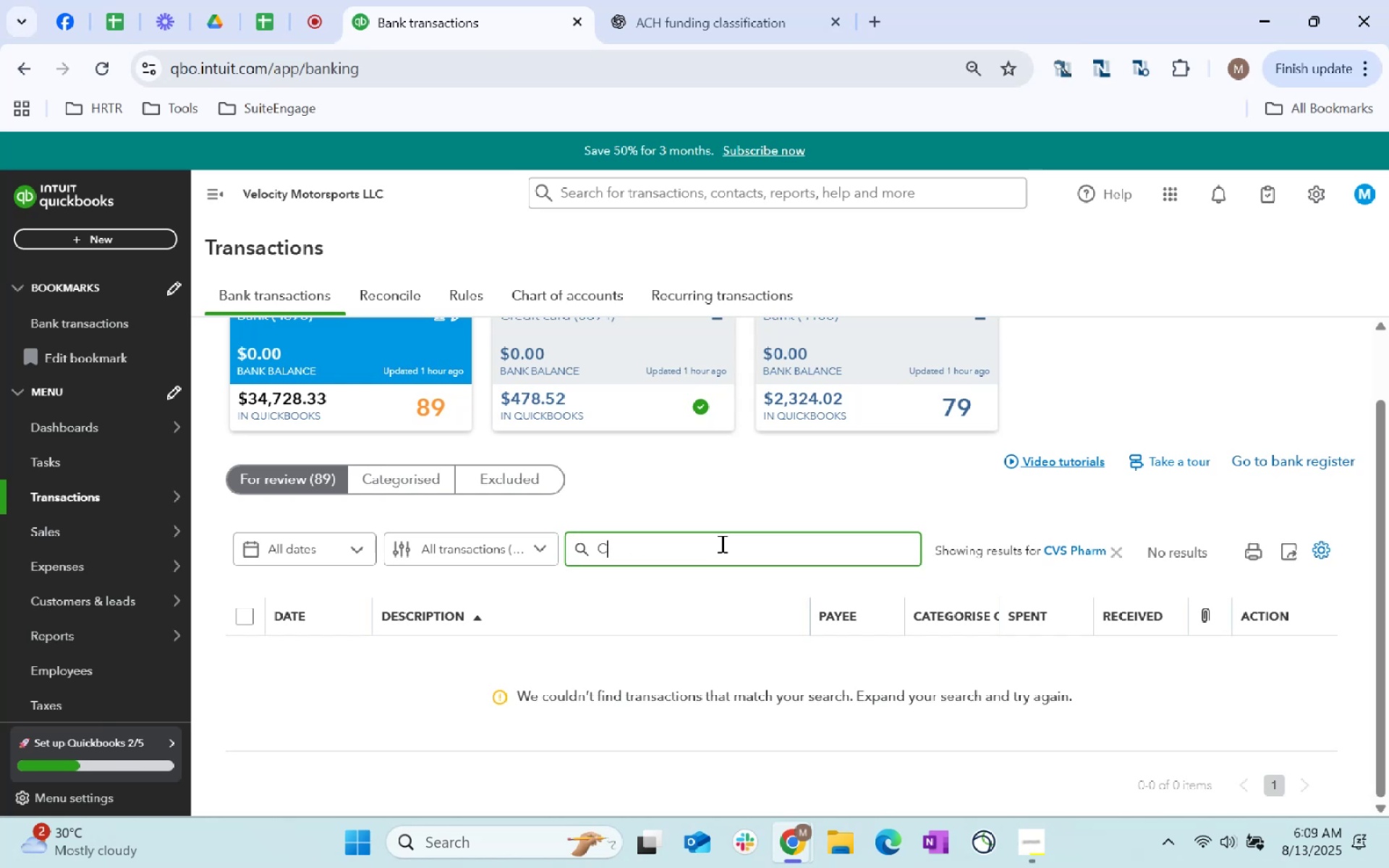 
key(Backspace)
 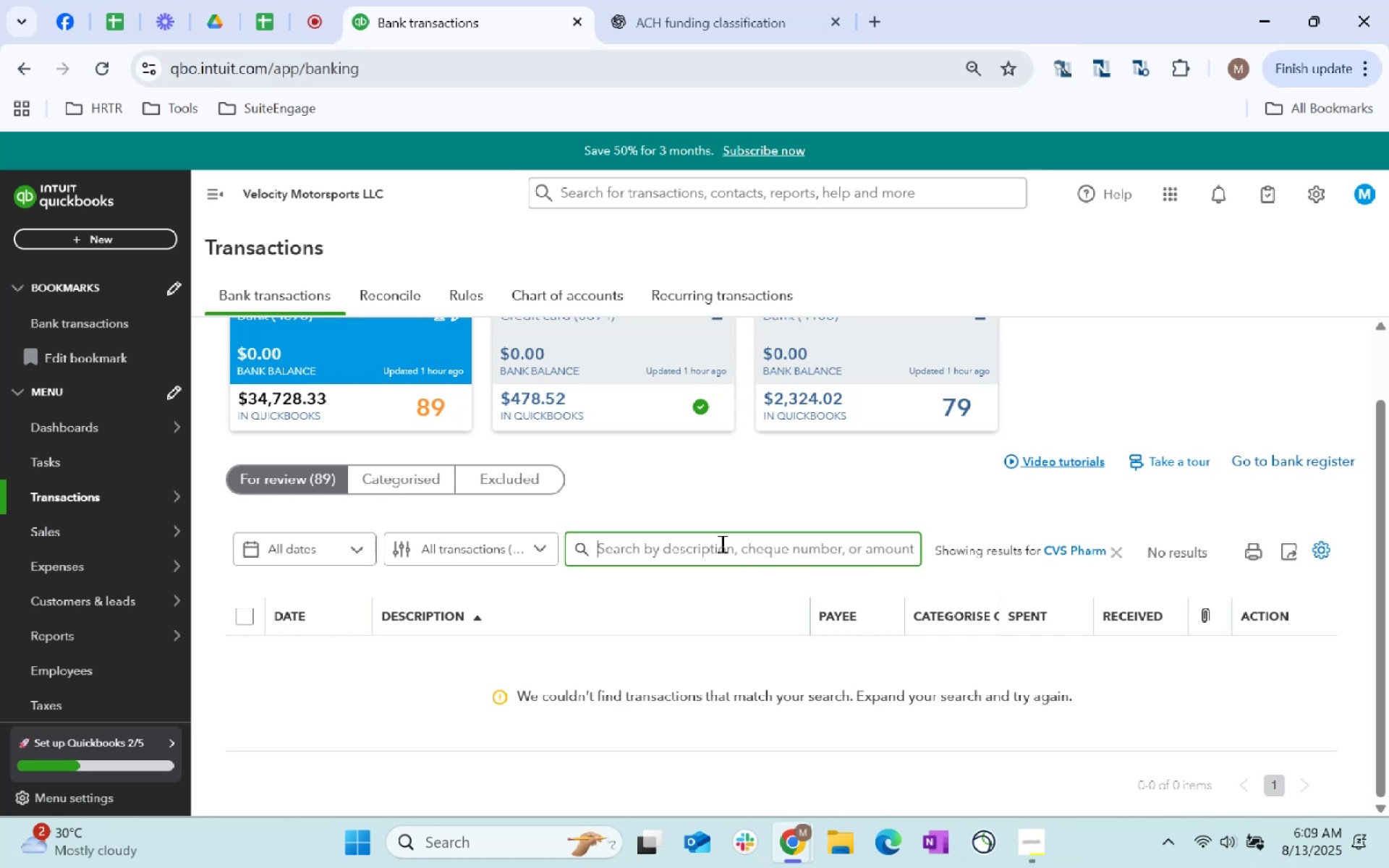 
key(Backspace)
 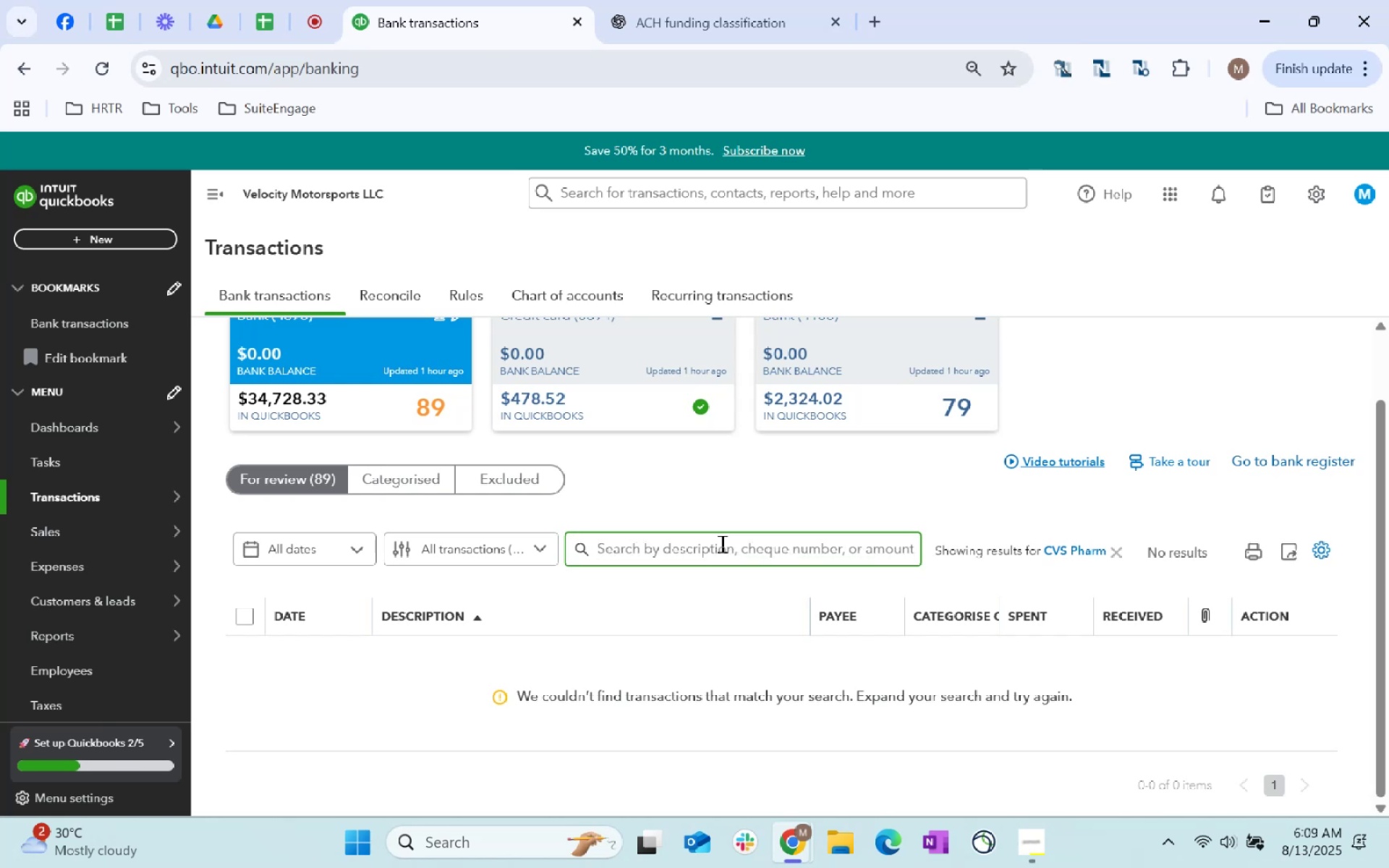 
key(Backspace)
 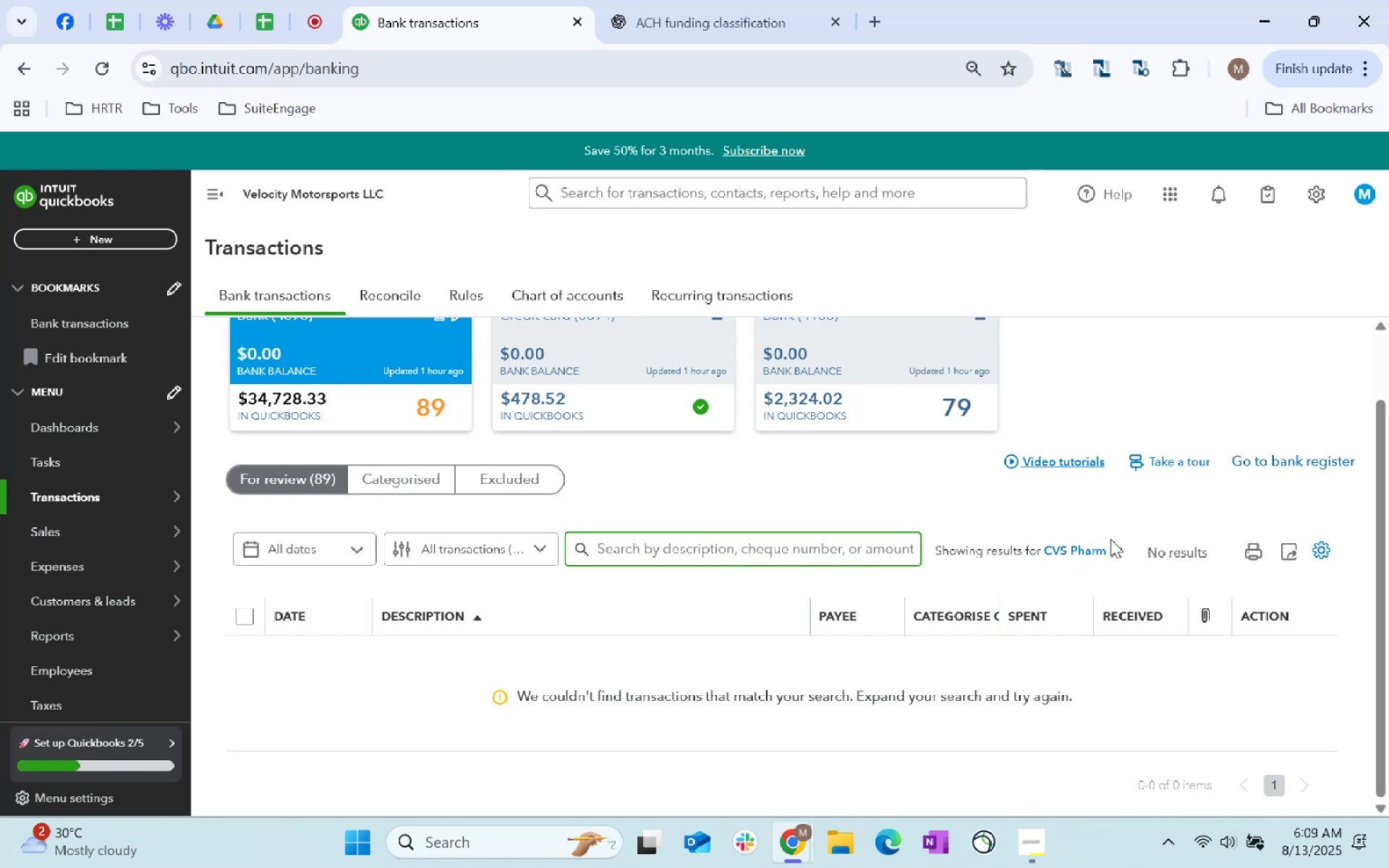 
left_click([1114, 547])
 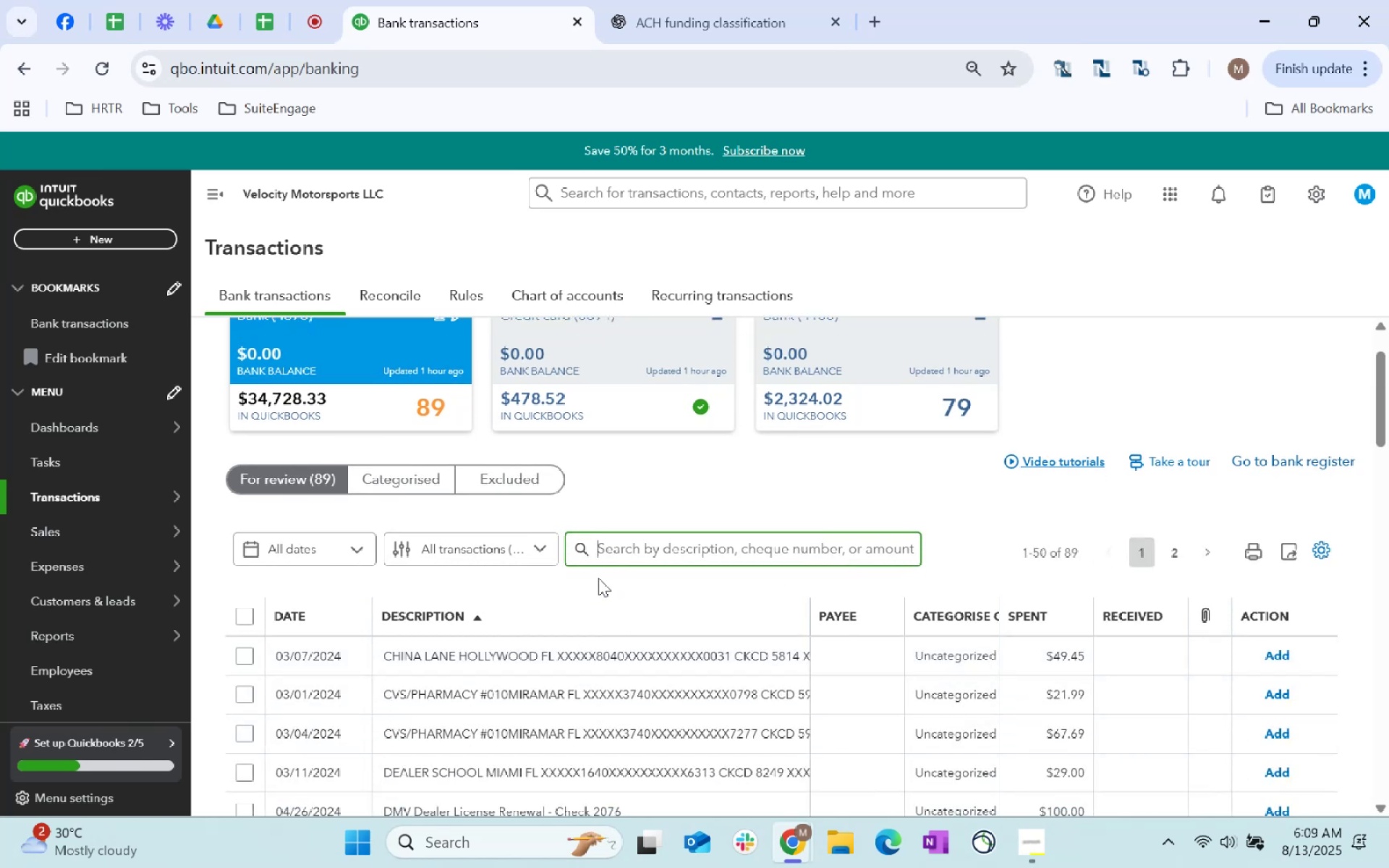 
type(CVS/Pharma)
 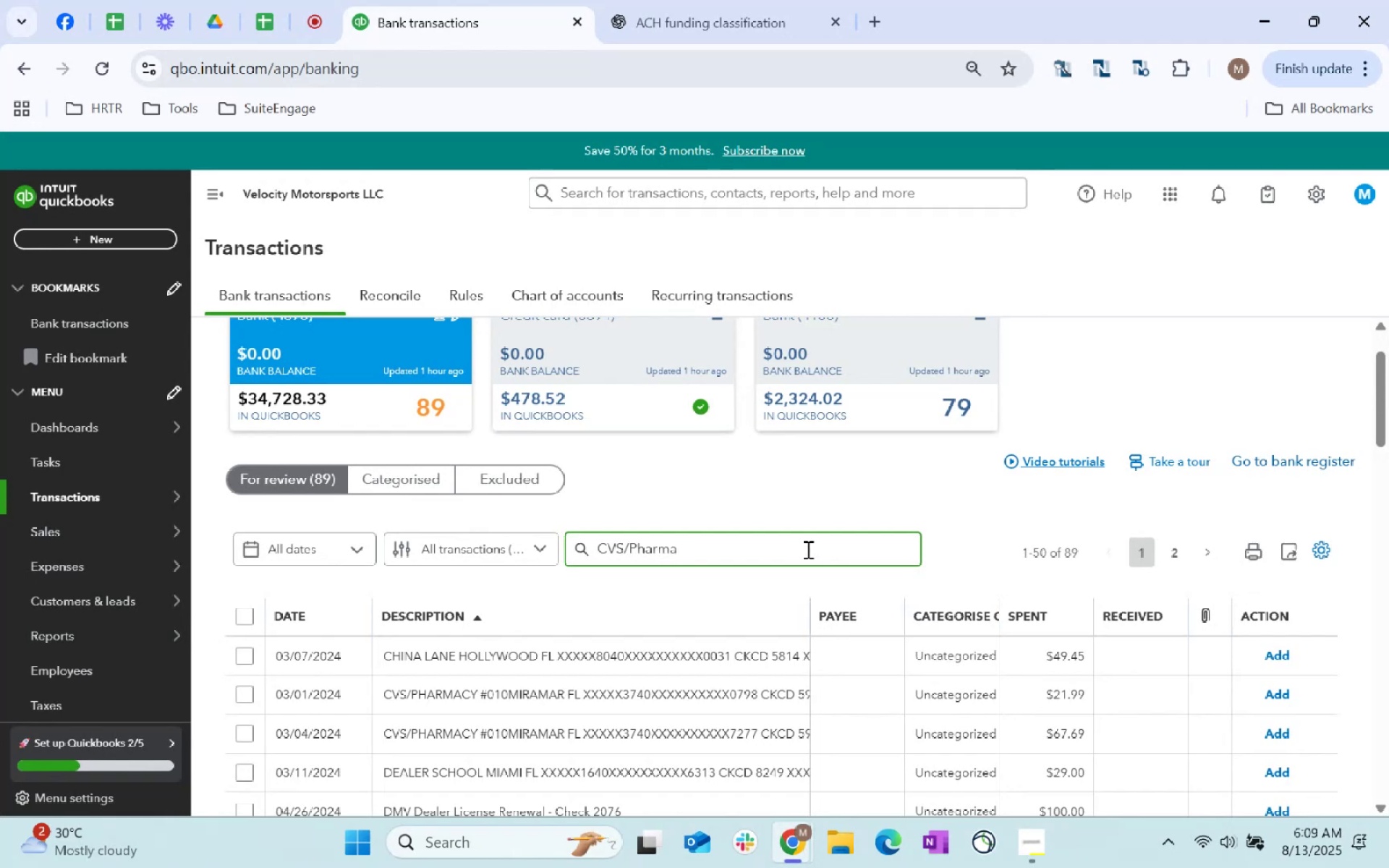 
key(Enter)
 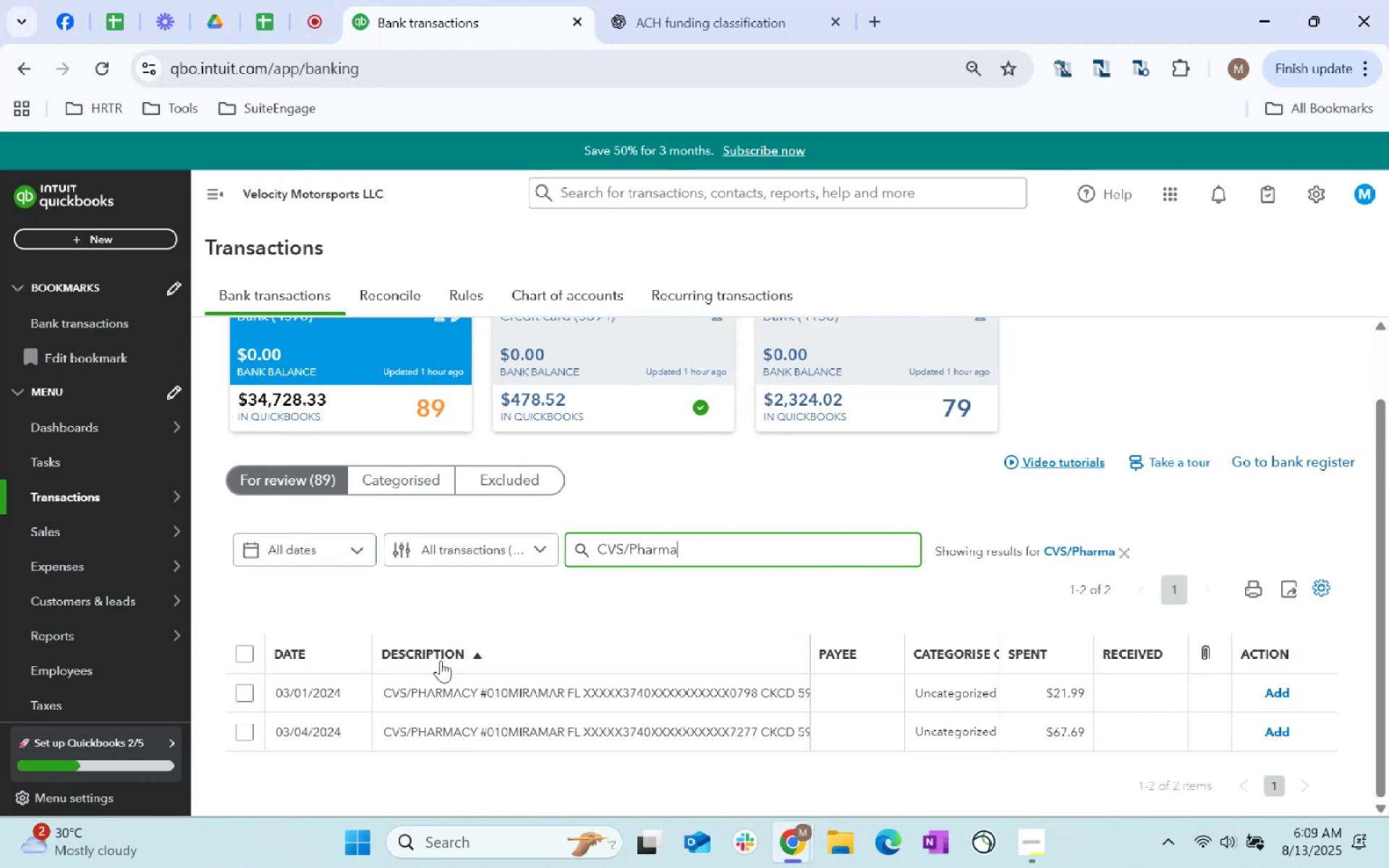 
left_click([240, 652])
 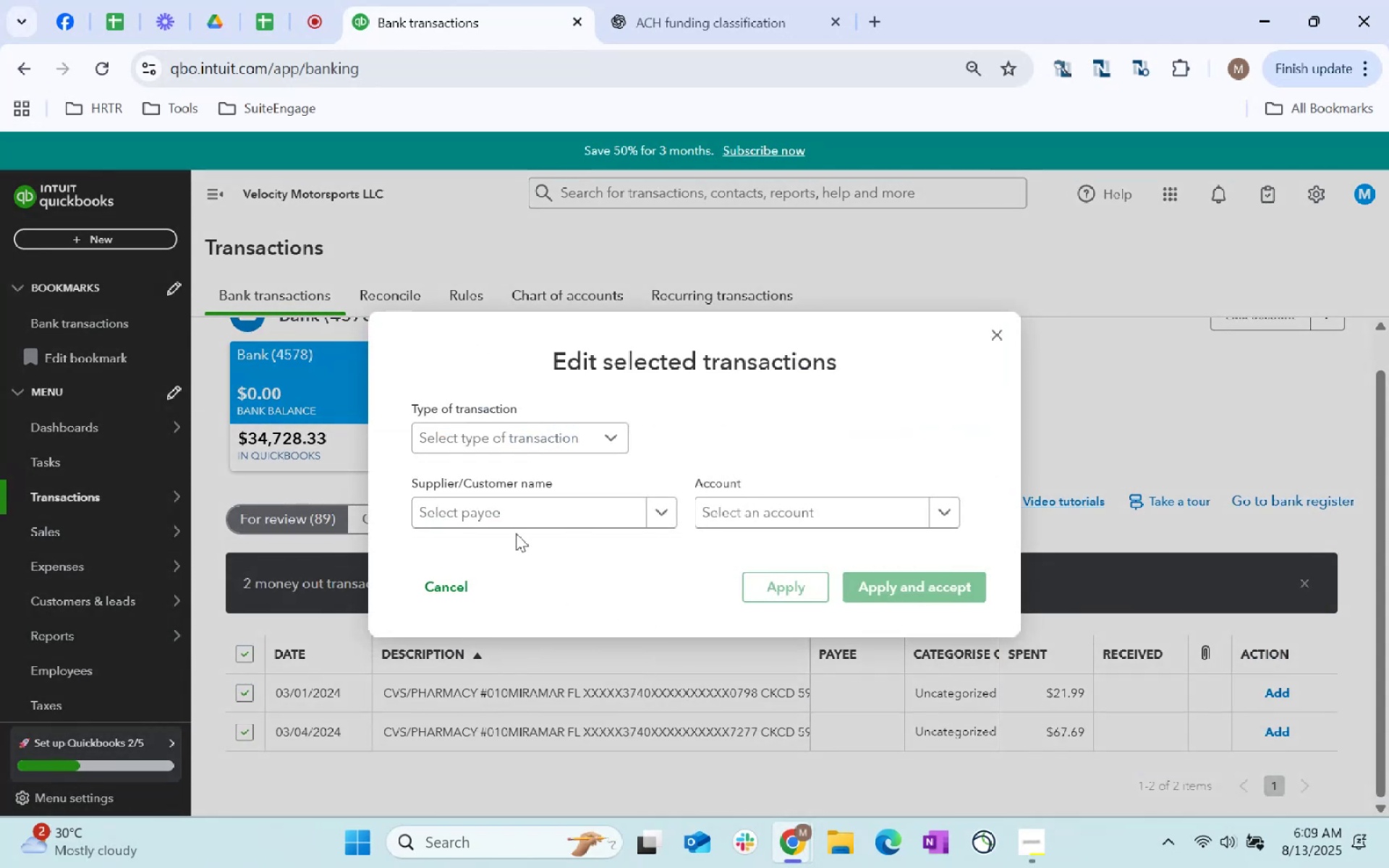 
type(CVS Pharmacy)
key(Tab)
 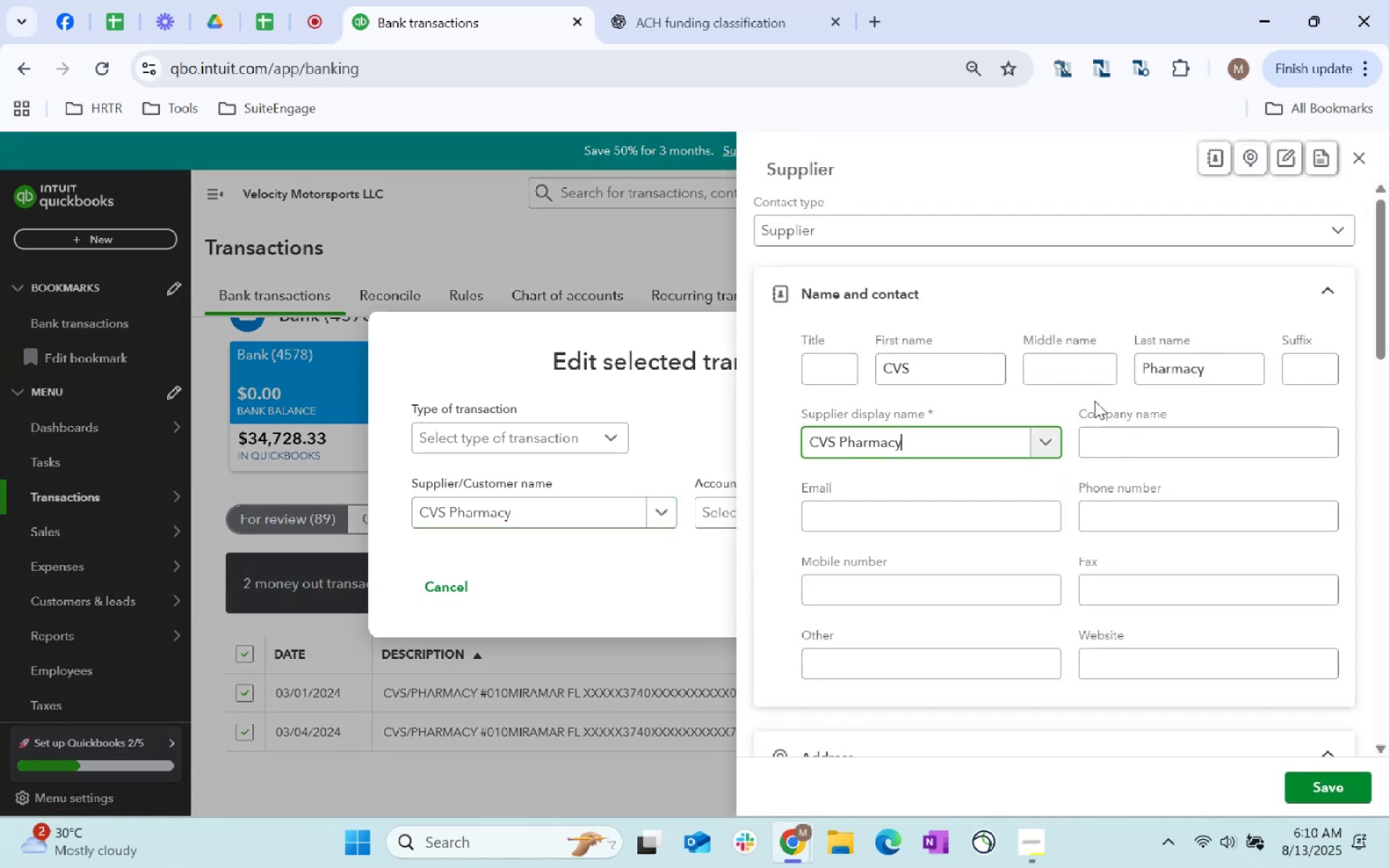 
scroll: coordinate [1052, 514], scroll_direction: down, amount: 184.0
 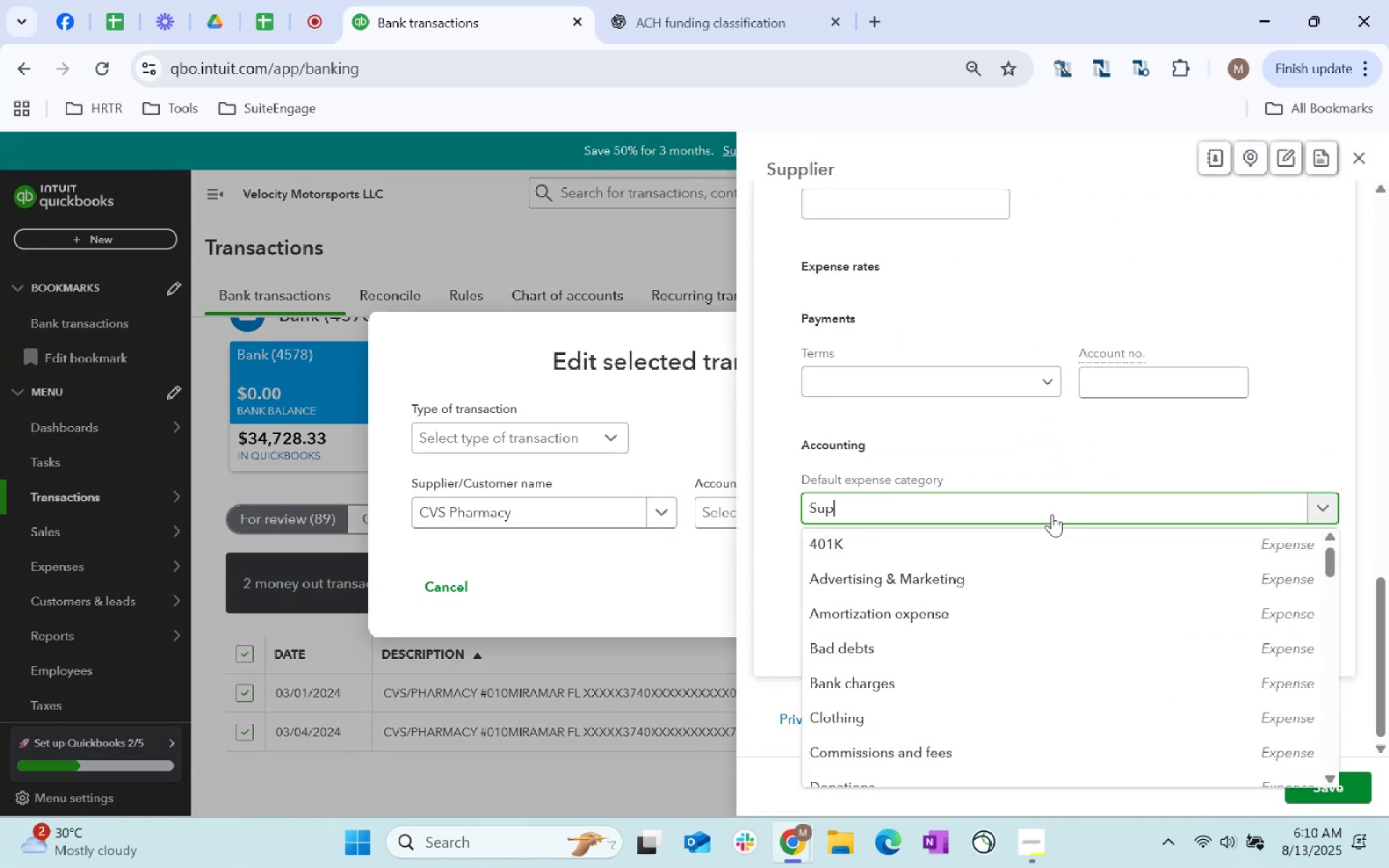 
left_click([1052, 514])
 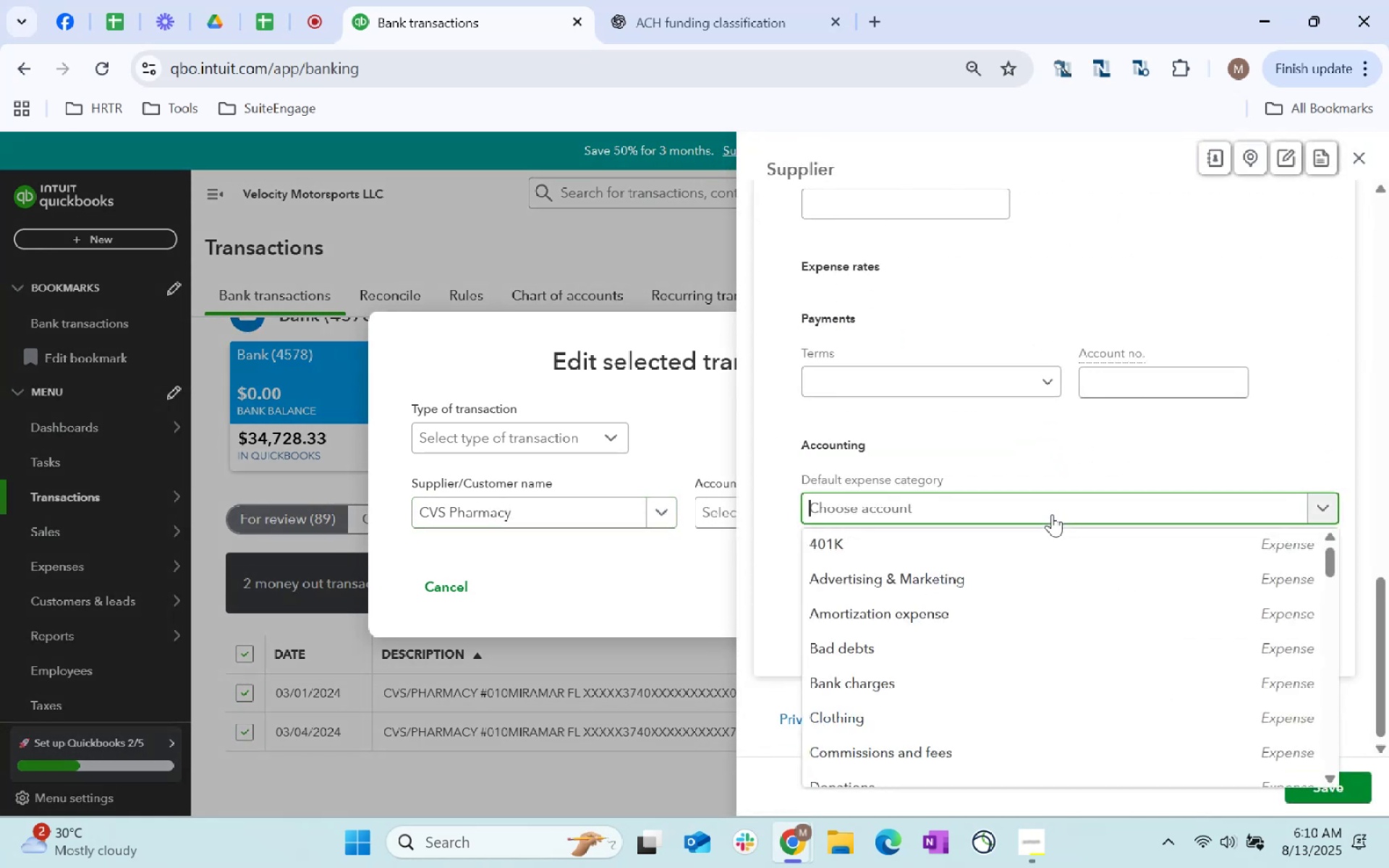 
type(Sy)
key(Backspace)
type(upplies)
key(Tab)
 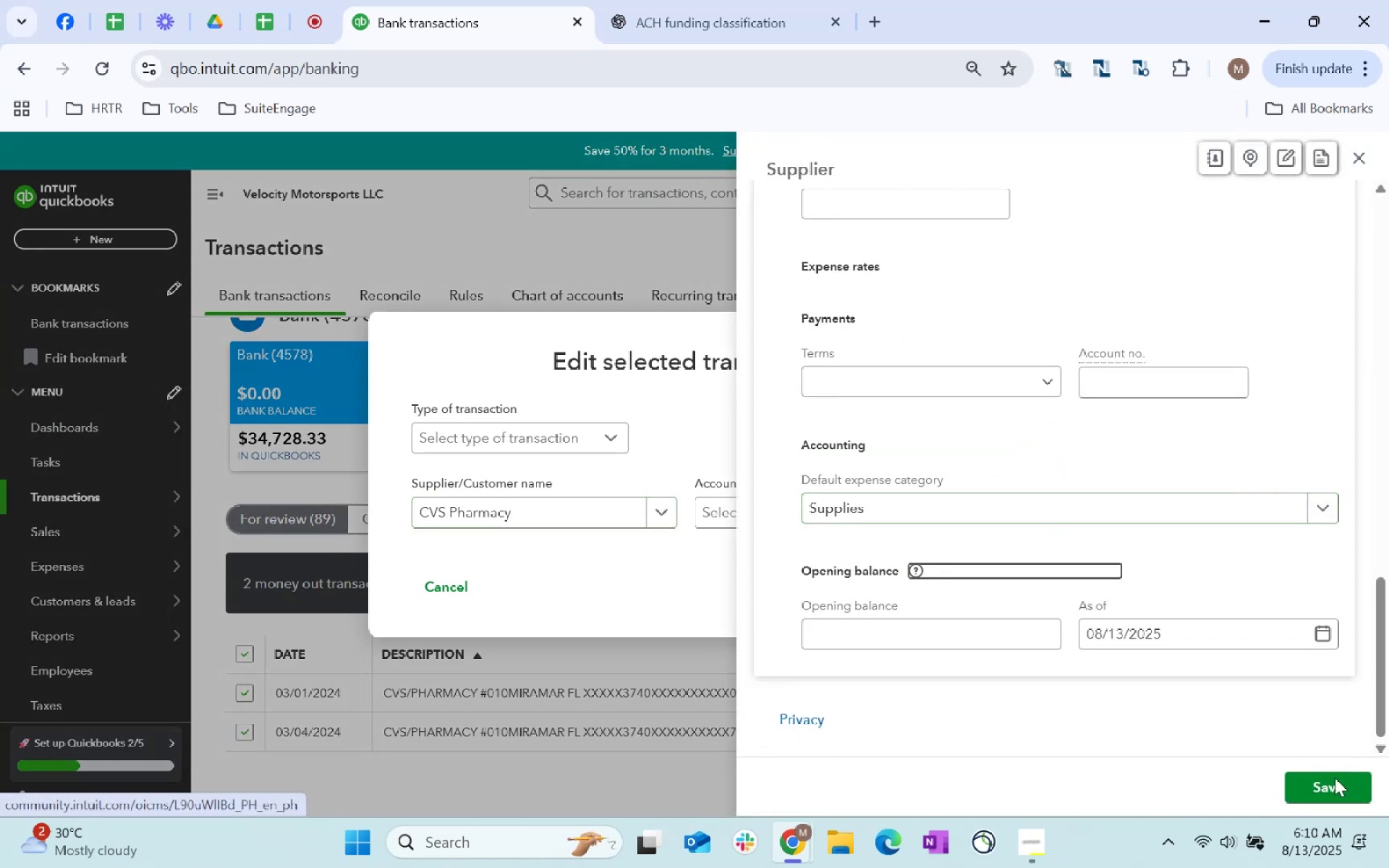 
left_click([1335, 779])
 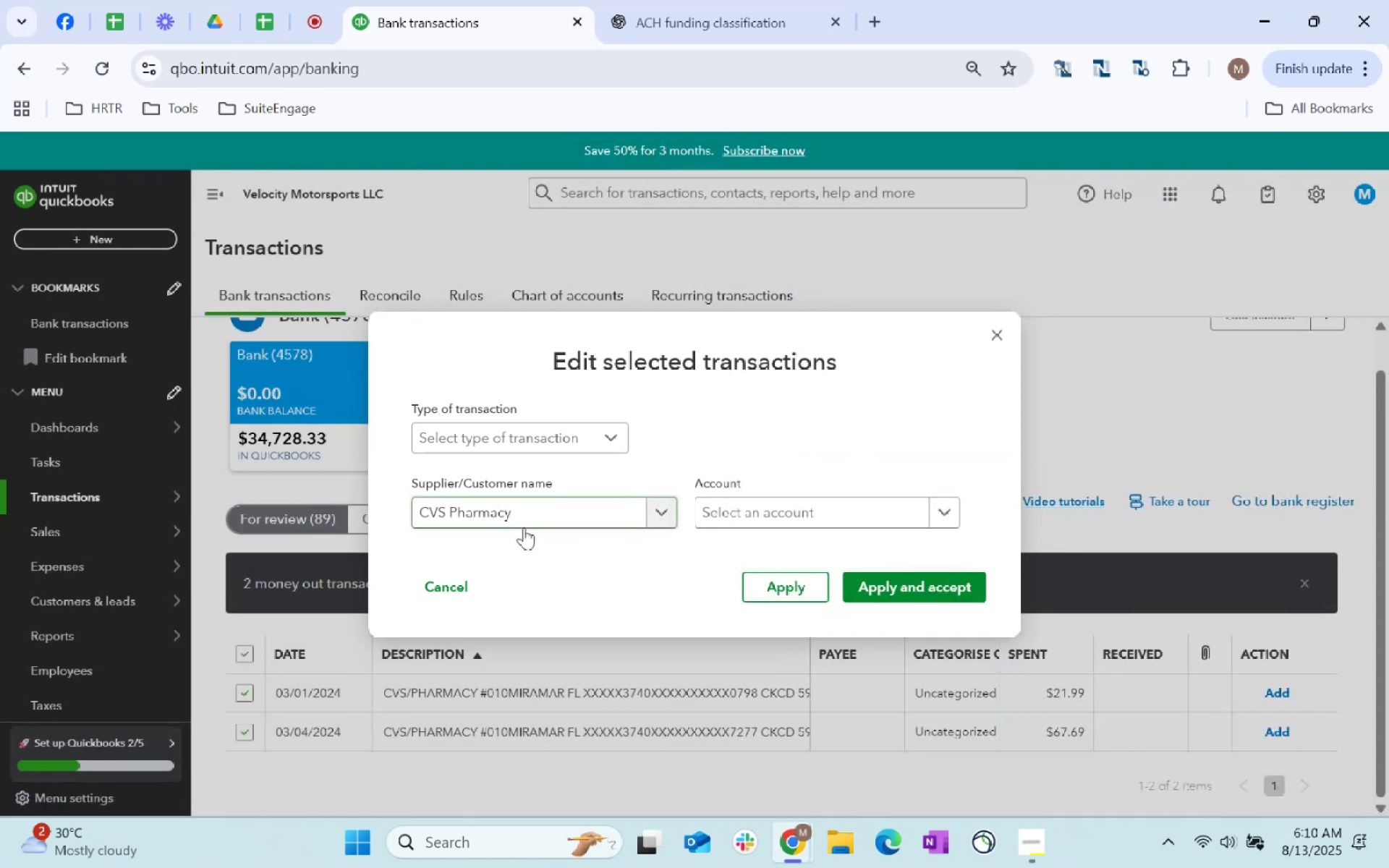 
key(Tab)
type(Supplies)
key(Tab)
 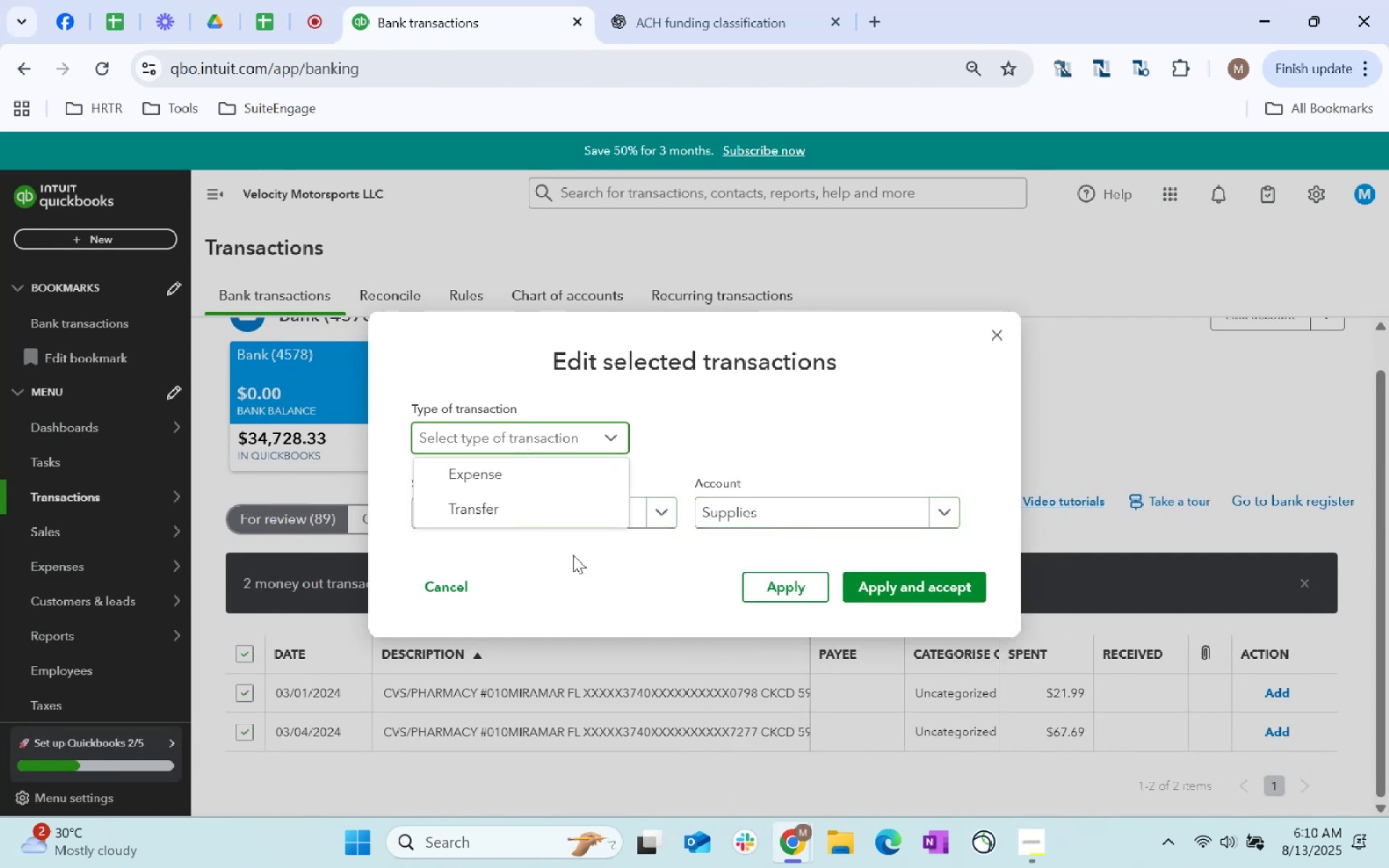 
left_click([502, 464])
 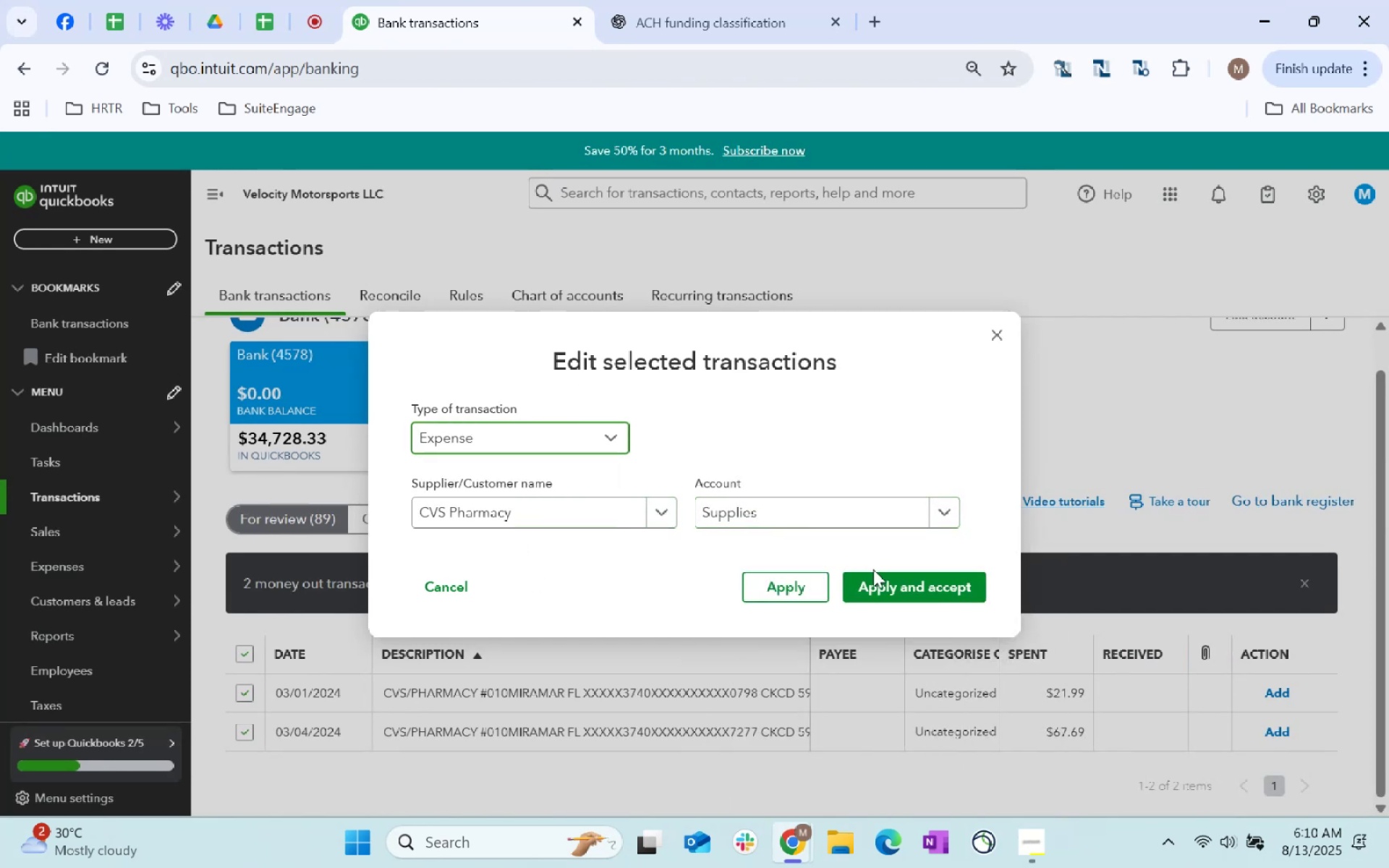 
left_click([875, 569])
 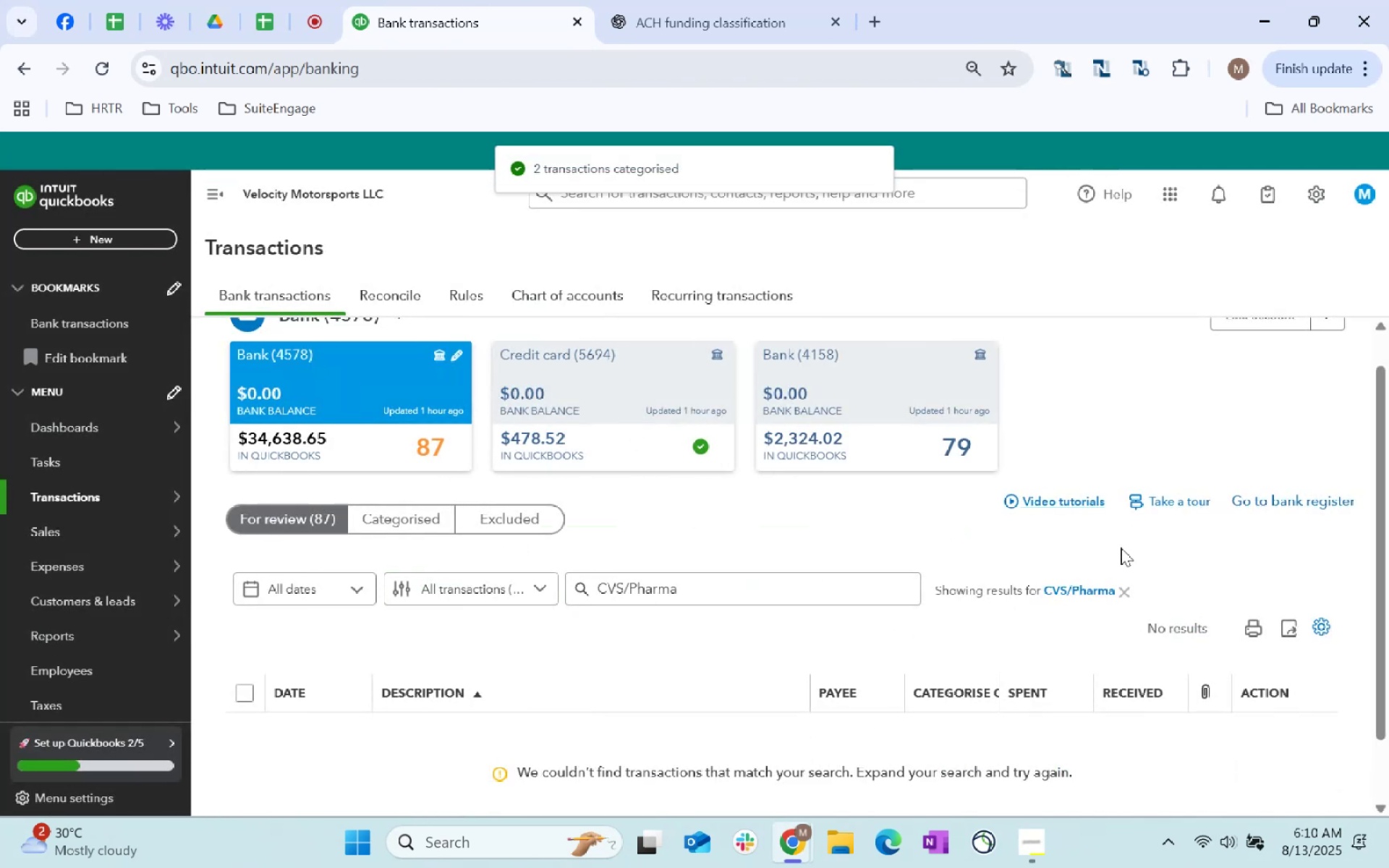 
left_click([1126, 597])
 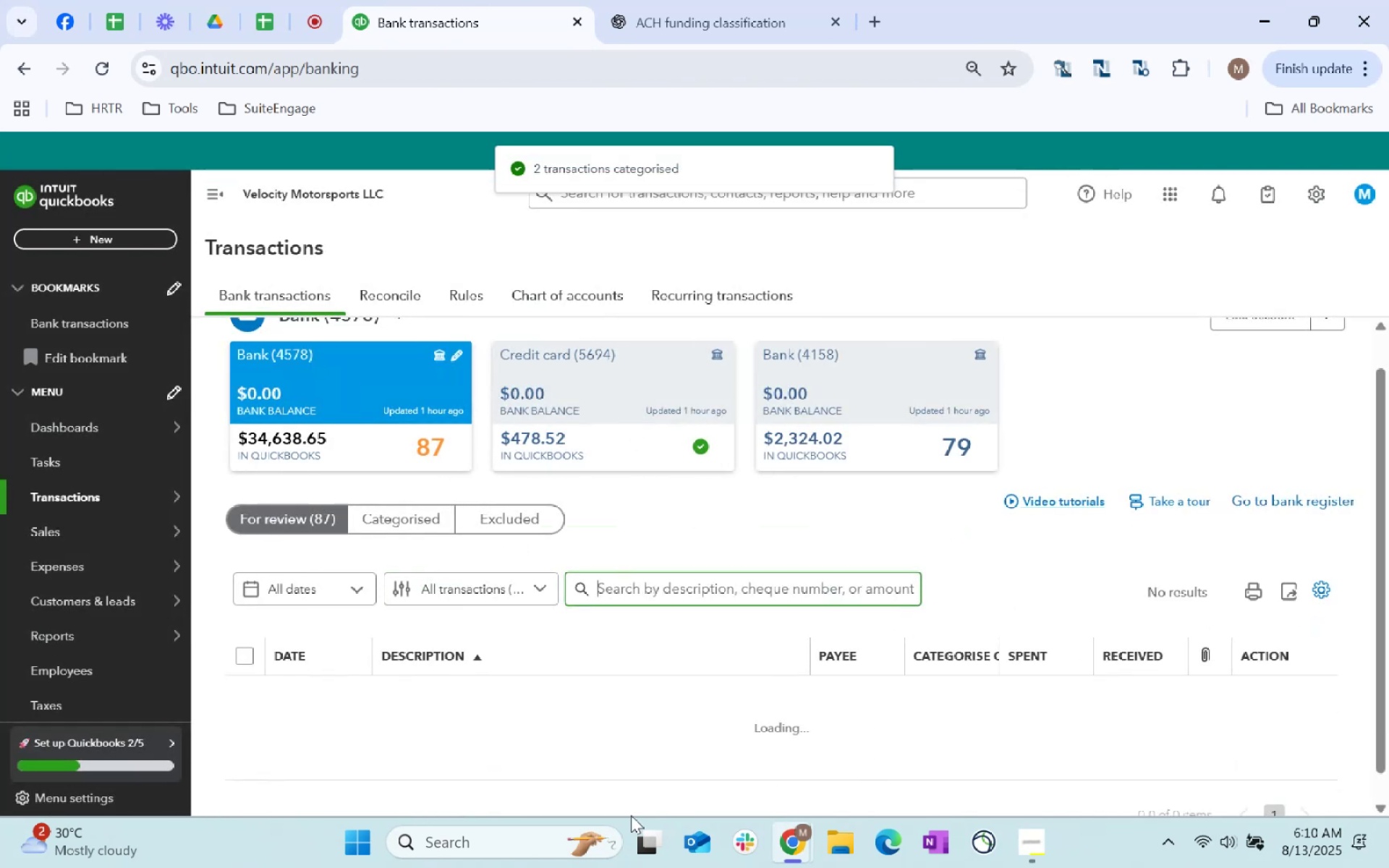 
mouse_move([655, 684])
 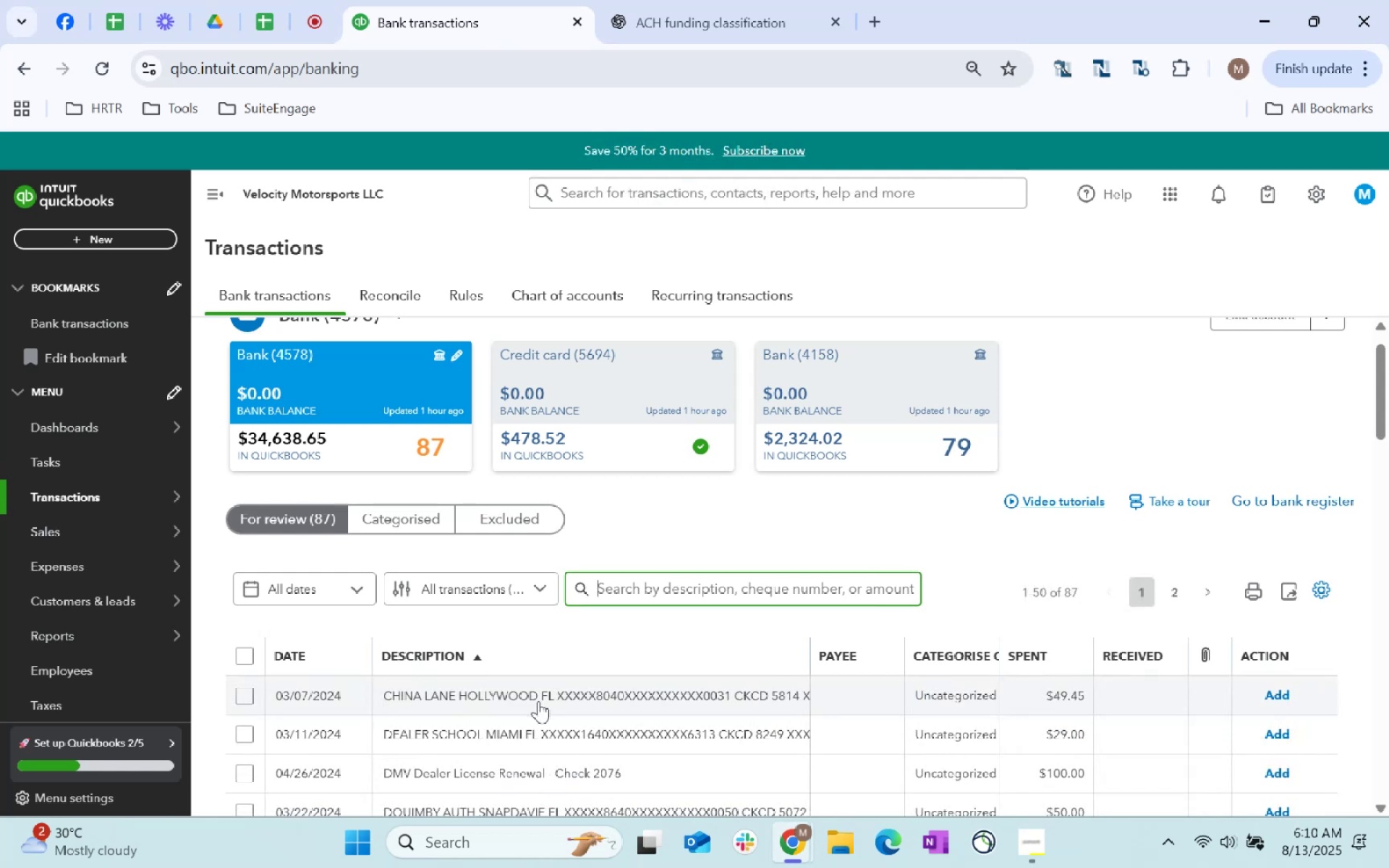 
left_click([538, 701])
 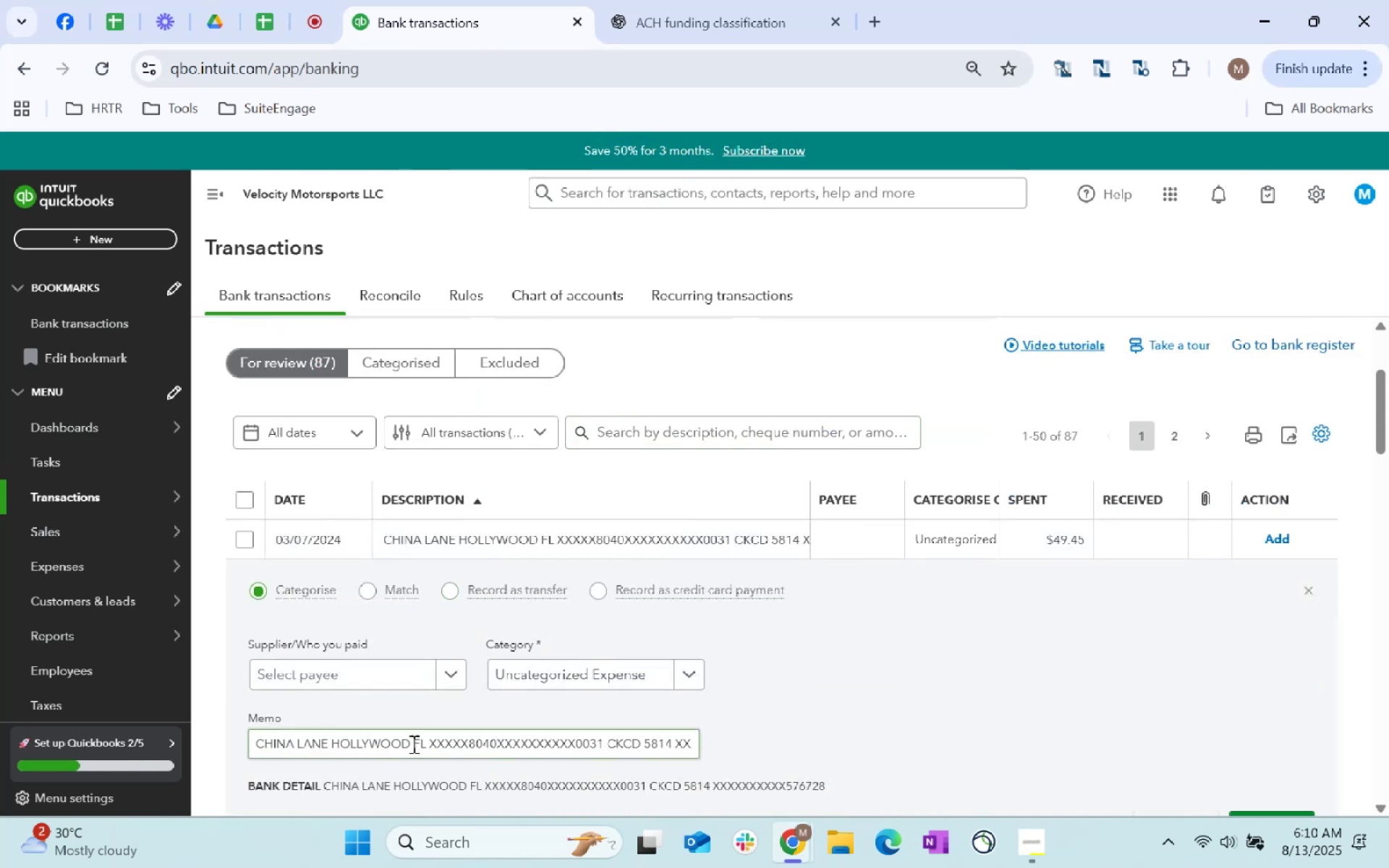 
left_click_drag(start_coordinate=[409, 744], to_coordinate=[91, 717])
 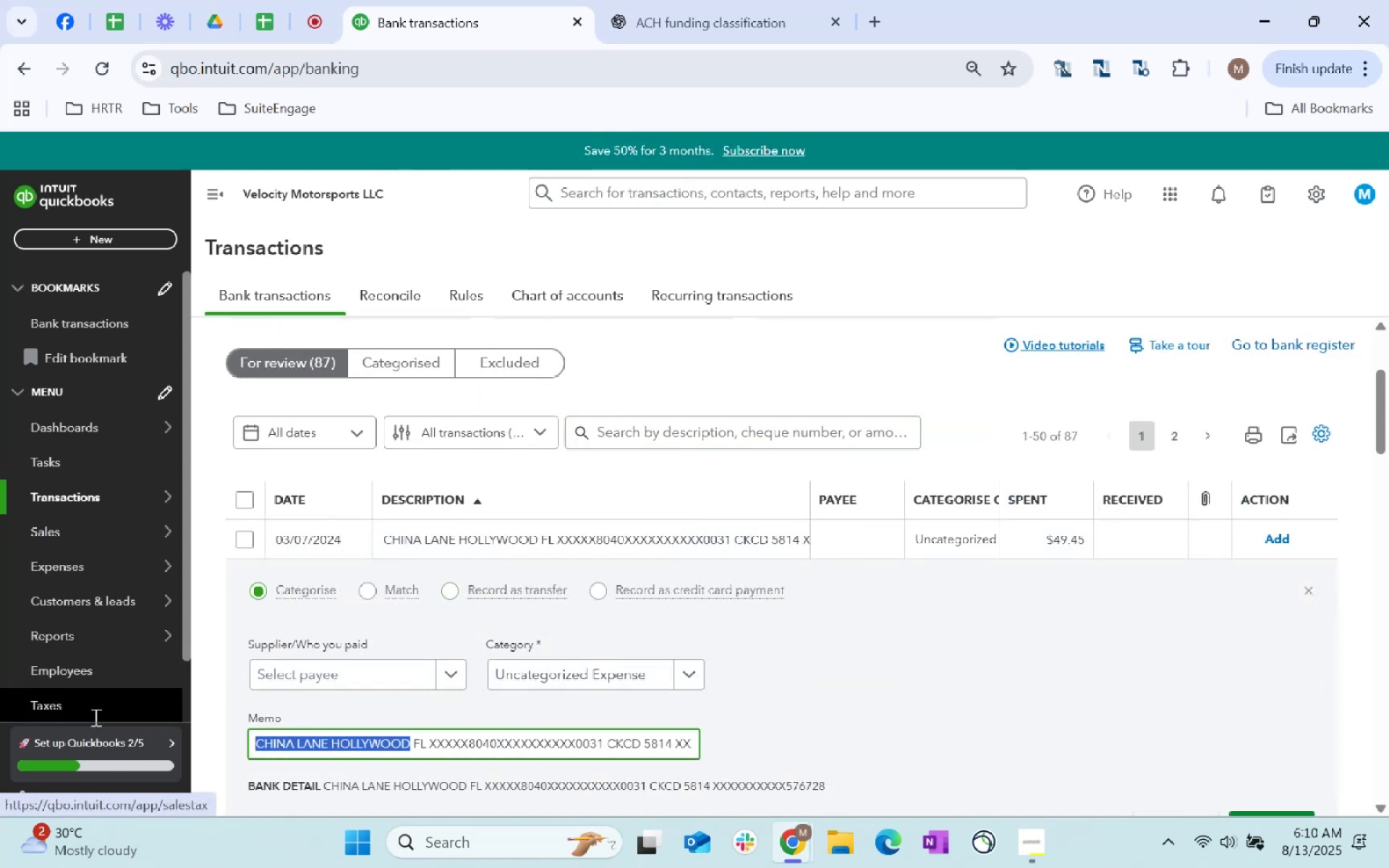 
key(Control+C)
 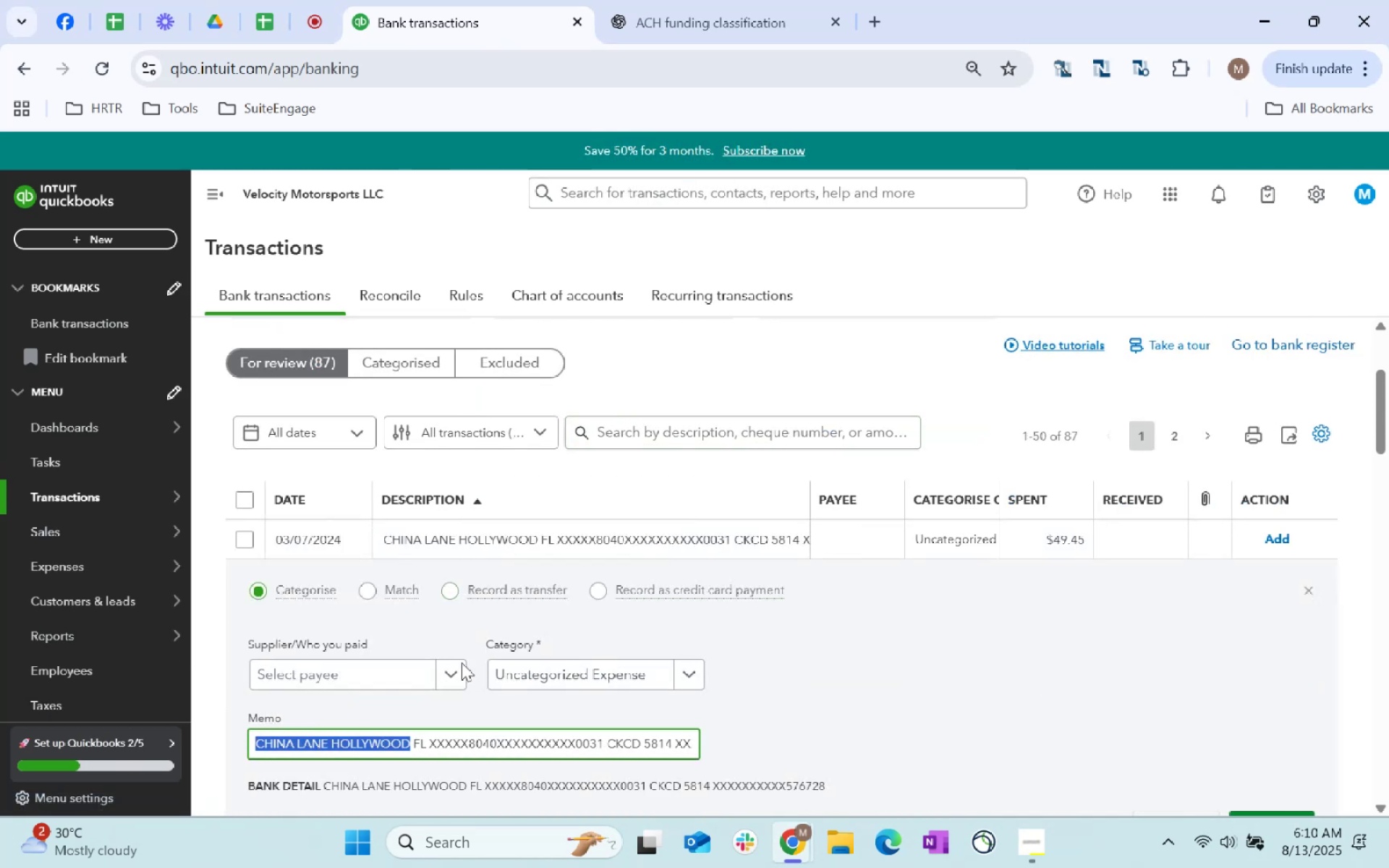 
key(Control+C)
 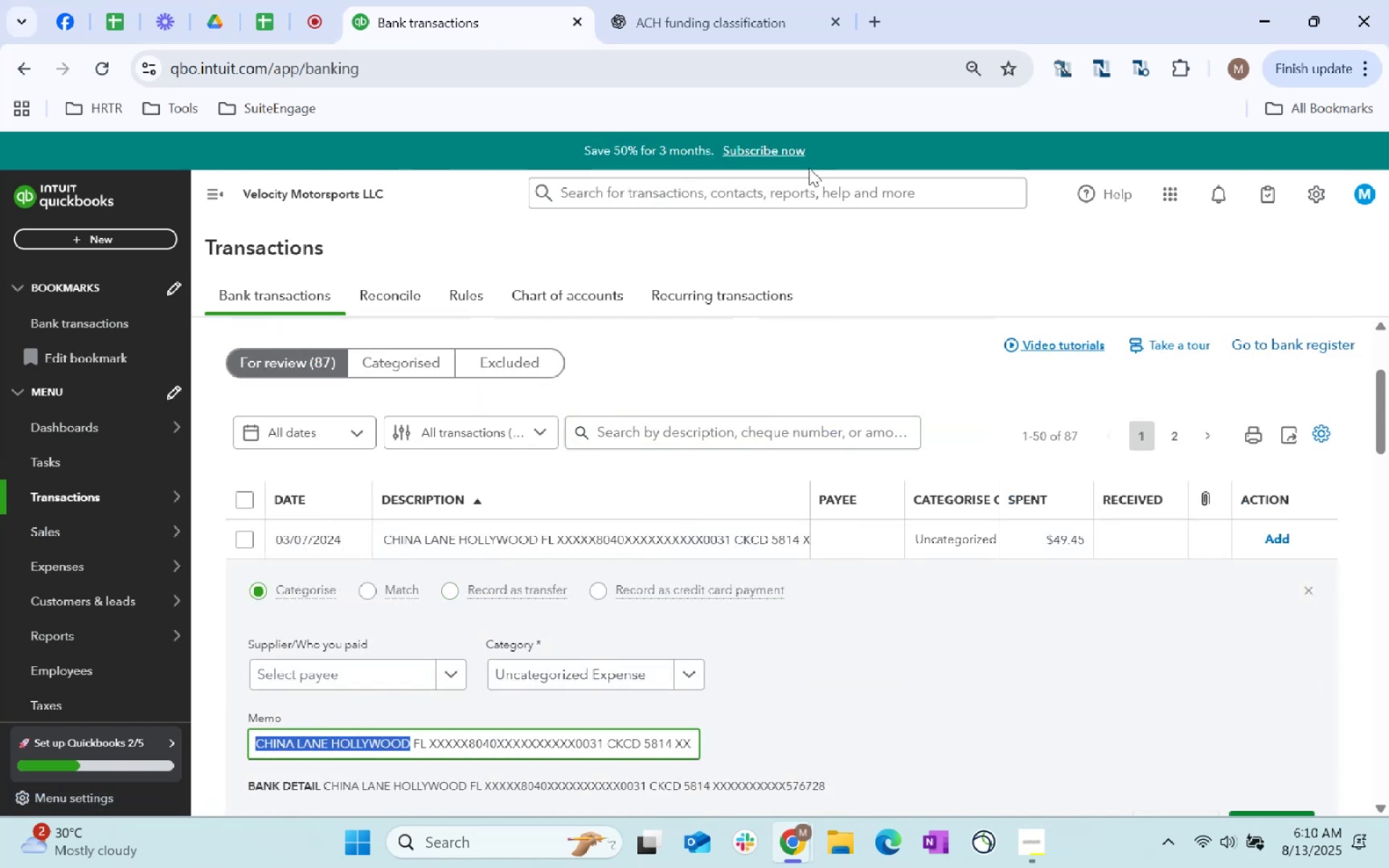 
key(Control+C)
 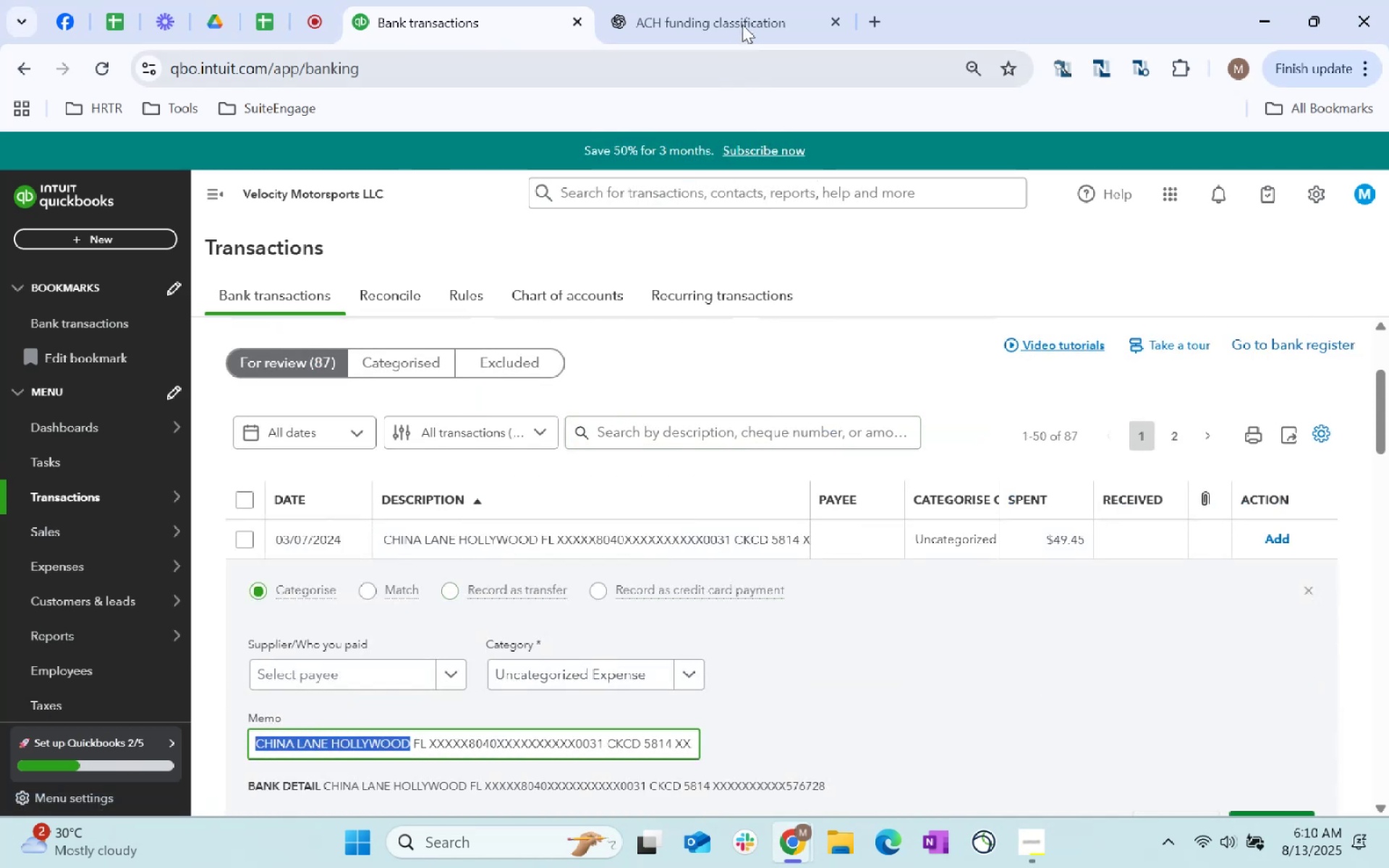 
left_click([741, 0])
 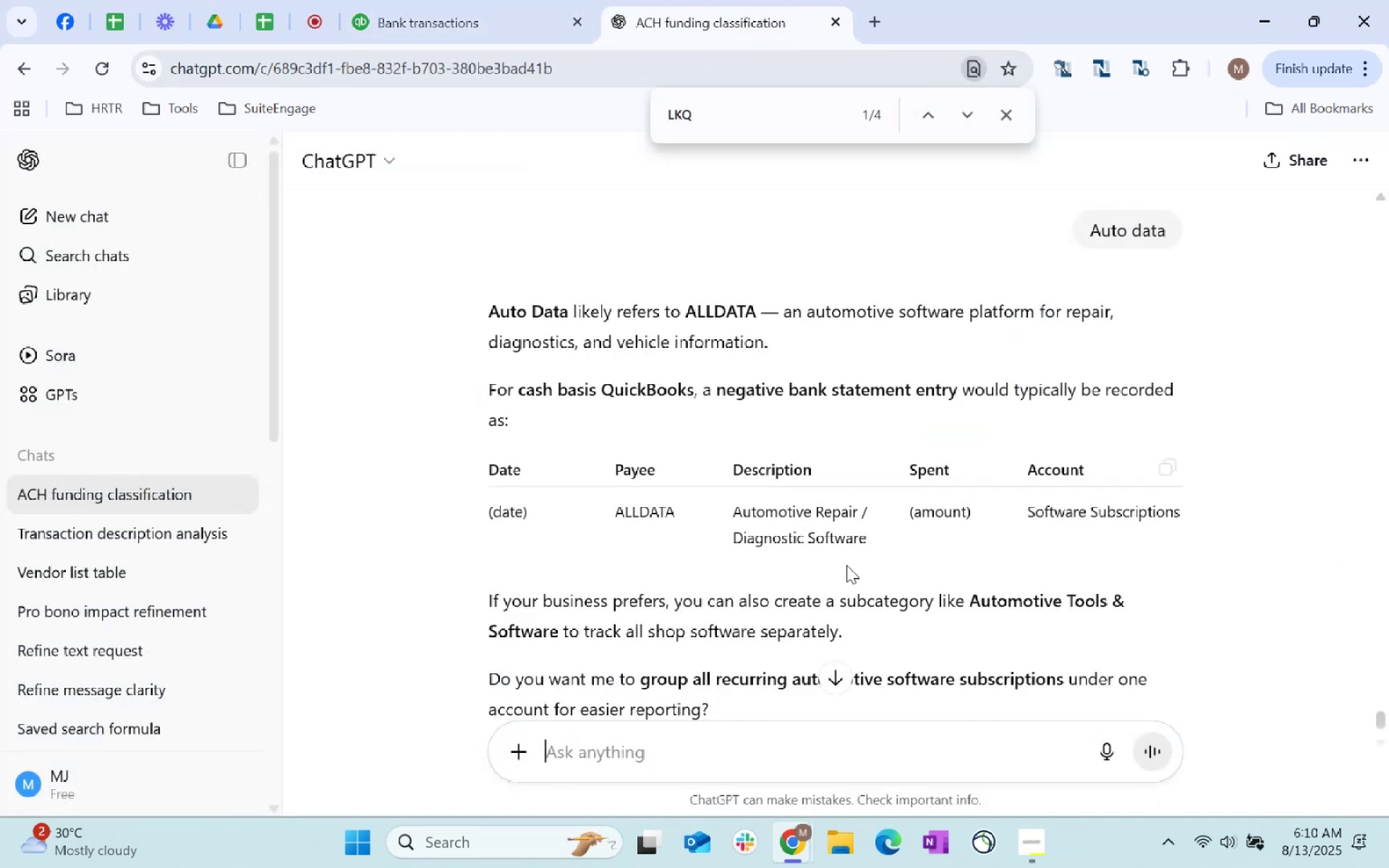 
key(Control+ControlLeft)
 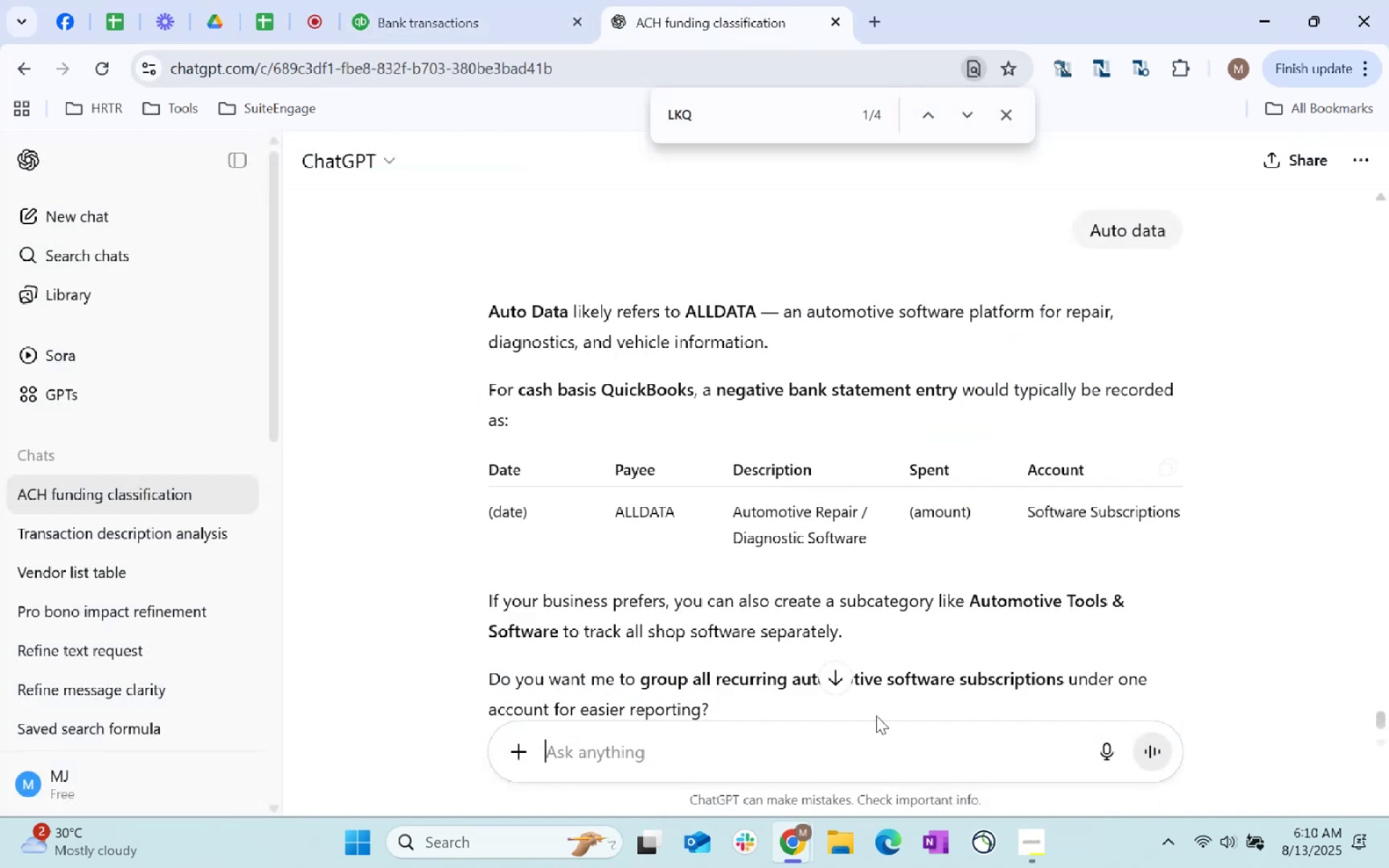 
key(Control+V)
 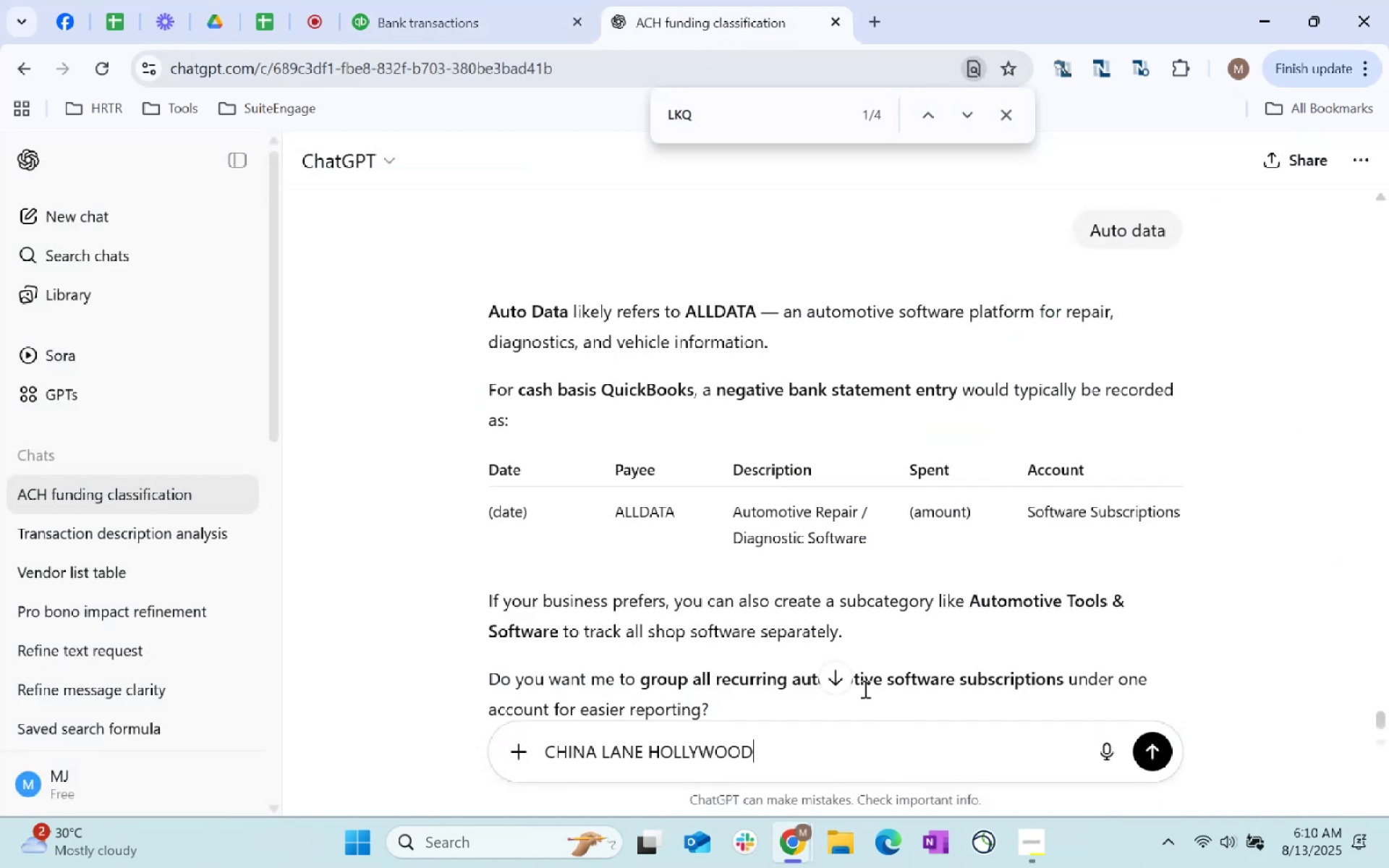 
key(Enter)
 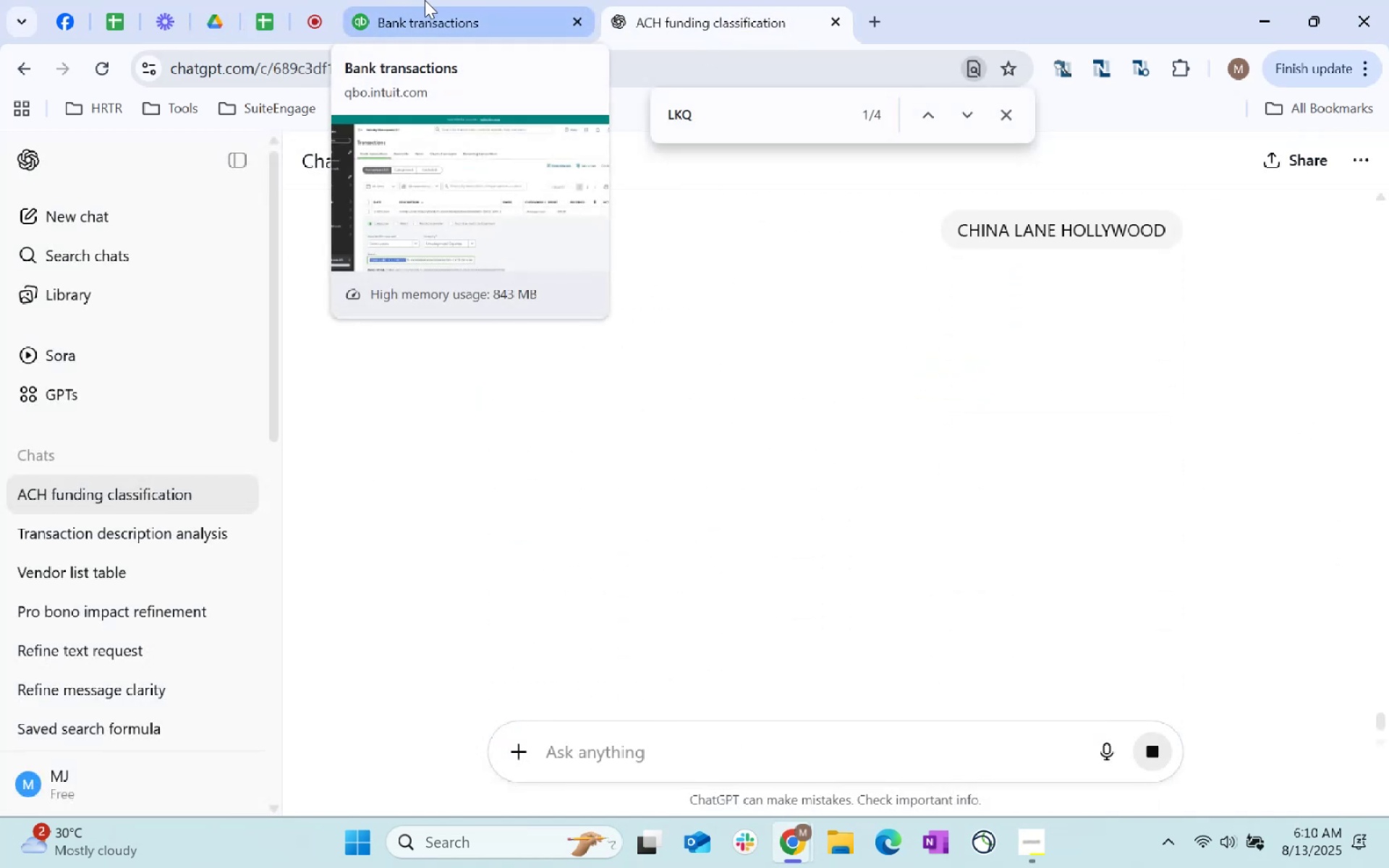 
wait(8.15)
 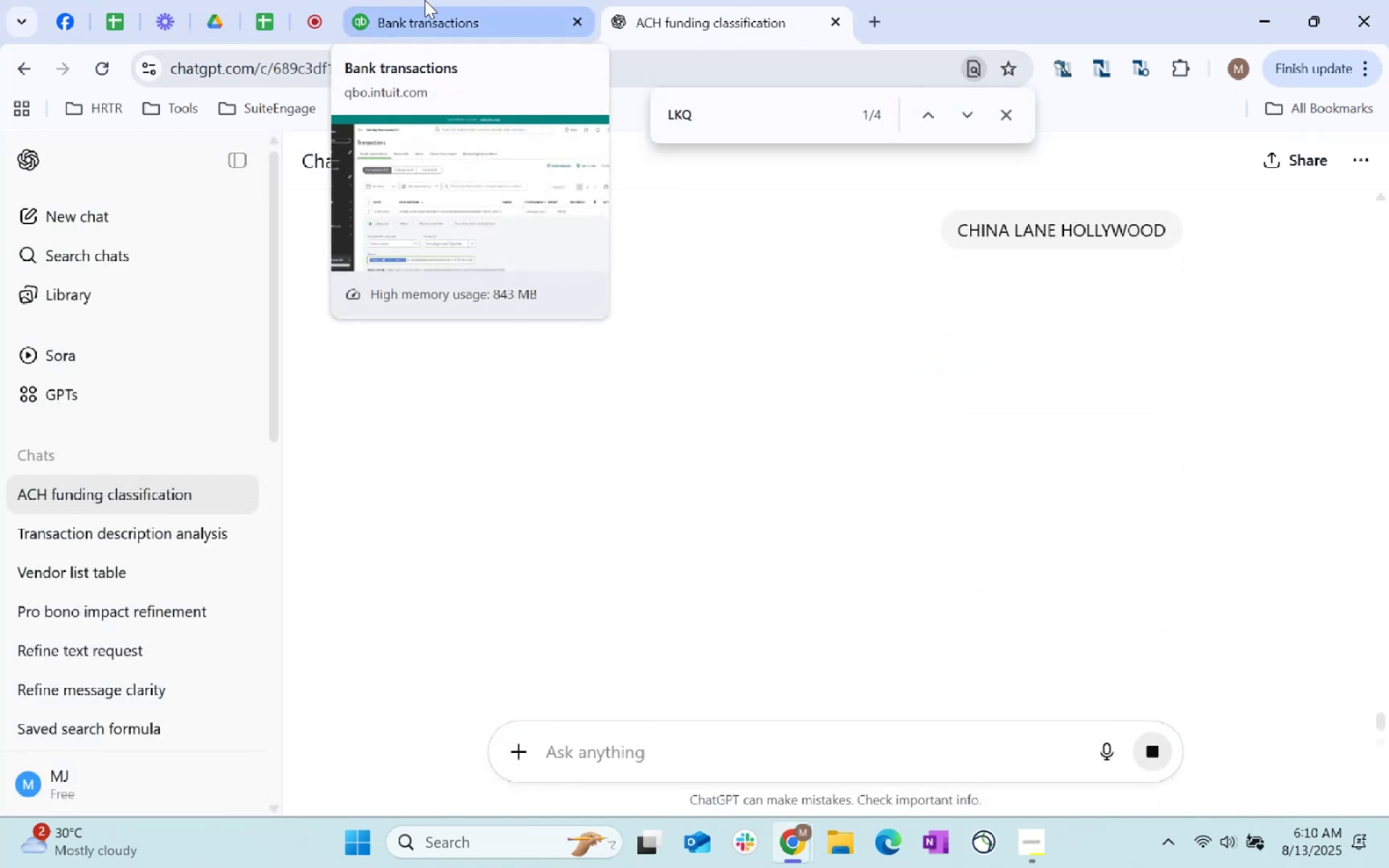 
left_click([425, 0])
 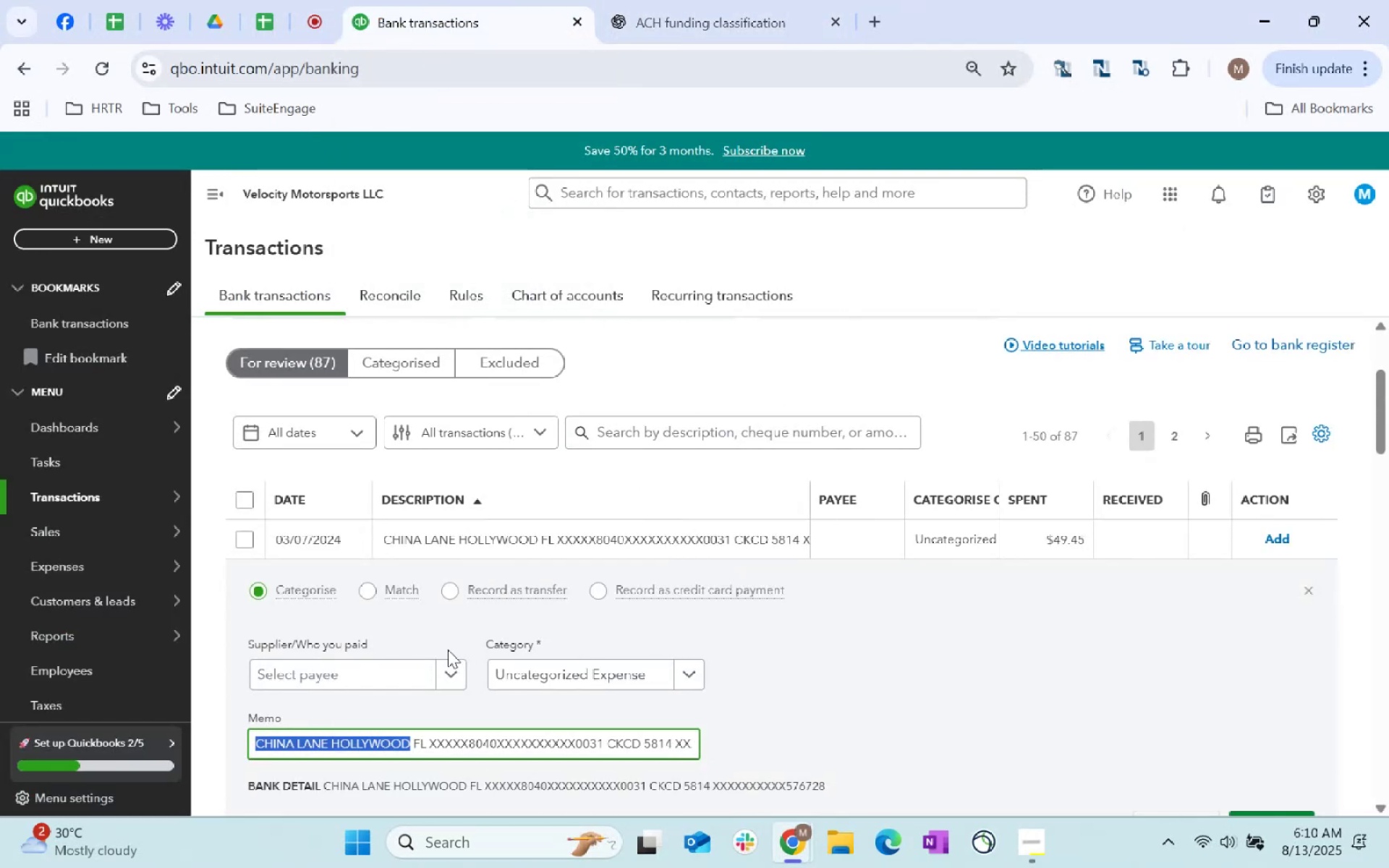 
left_click([409, 664])
 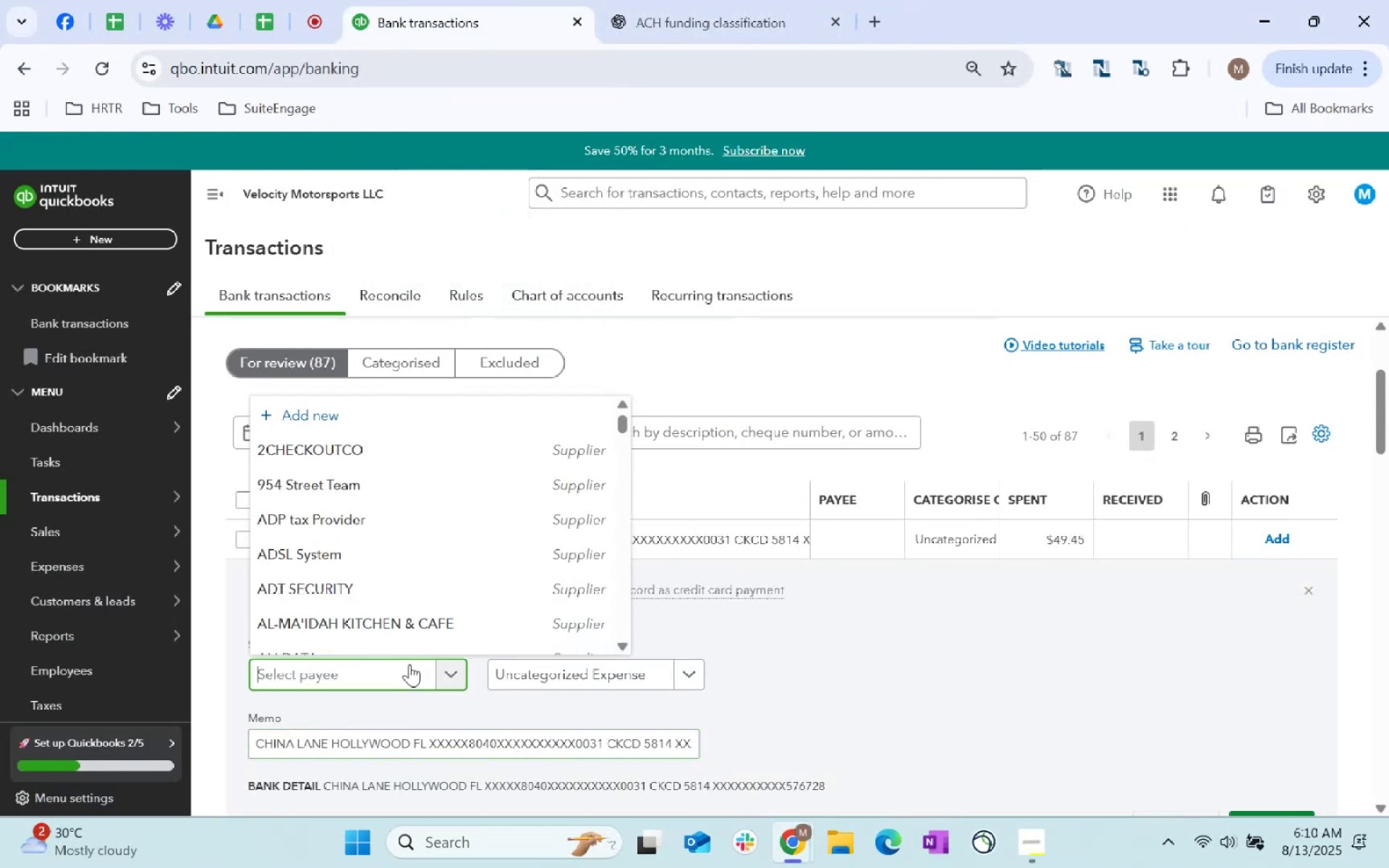 
type(REstaurant)
key(Backspace)
key(Backspace)
key(Backspace)
key(Backspace)
key(Backspace)
key(Backspace)
key(Backspace)
key(Backspace)
key(Backspace)
key(Backspace)
type(e)
key(Backspace)
key(Backspace)
type(Restaurants)
key(Tab)
 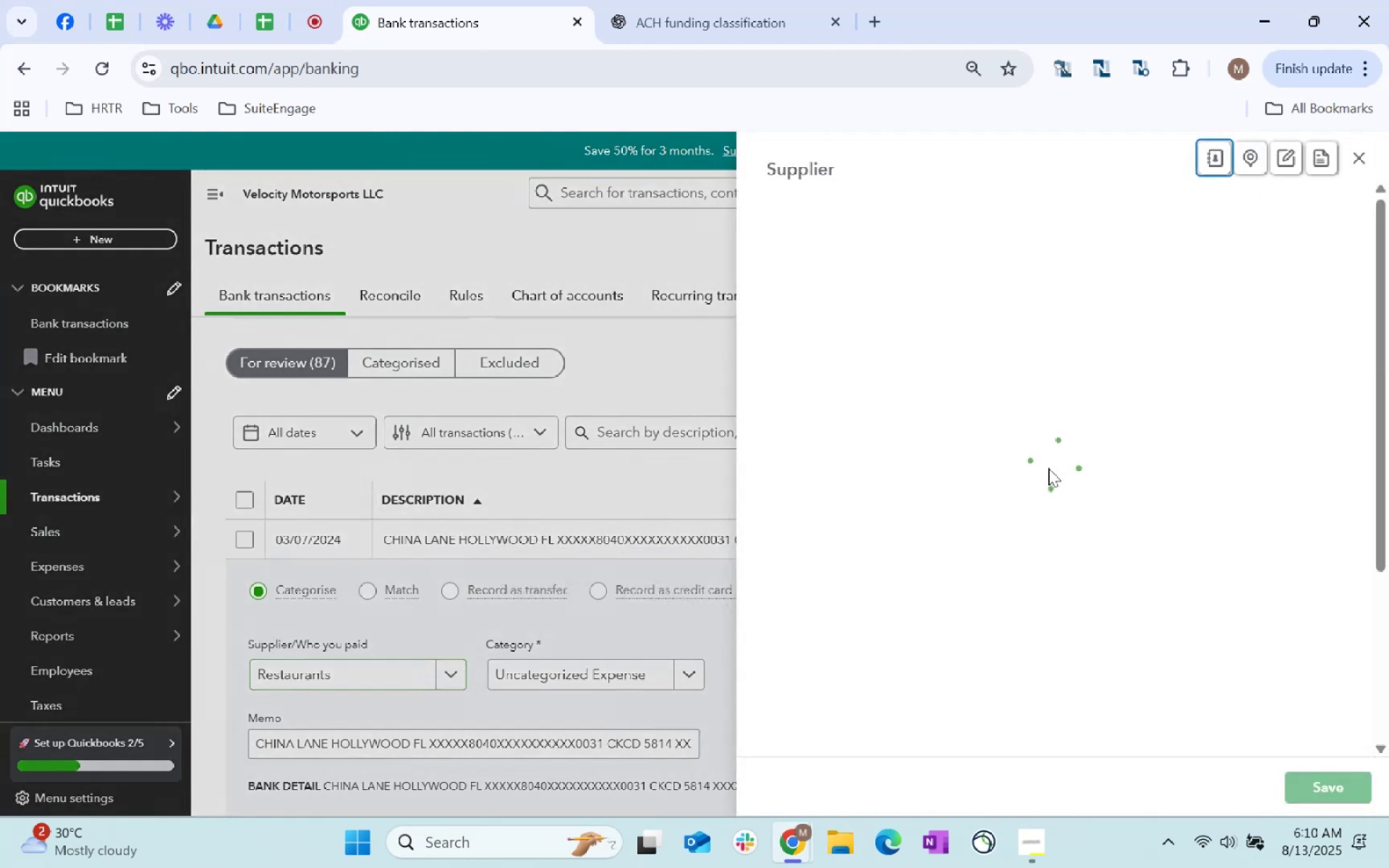 
scroll: coordinate [1040, 493], scroll_direction: down, amount: 246.0
 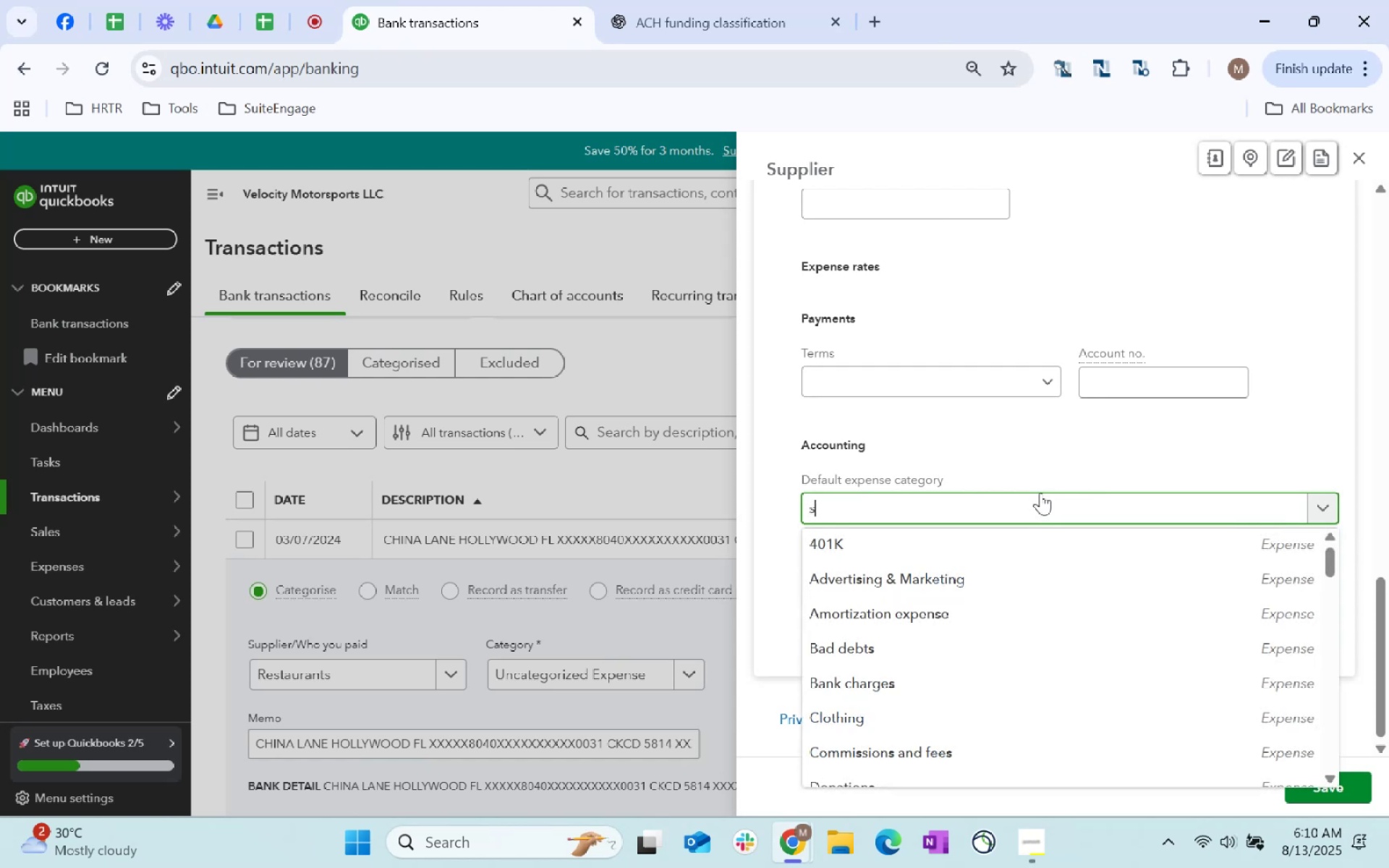 
left_click([1044, 488])
 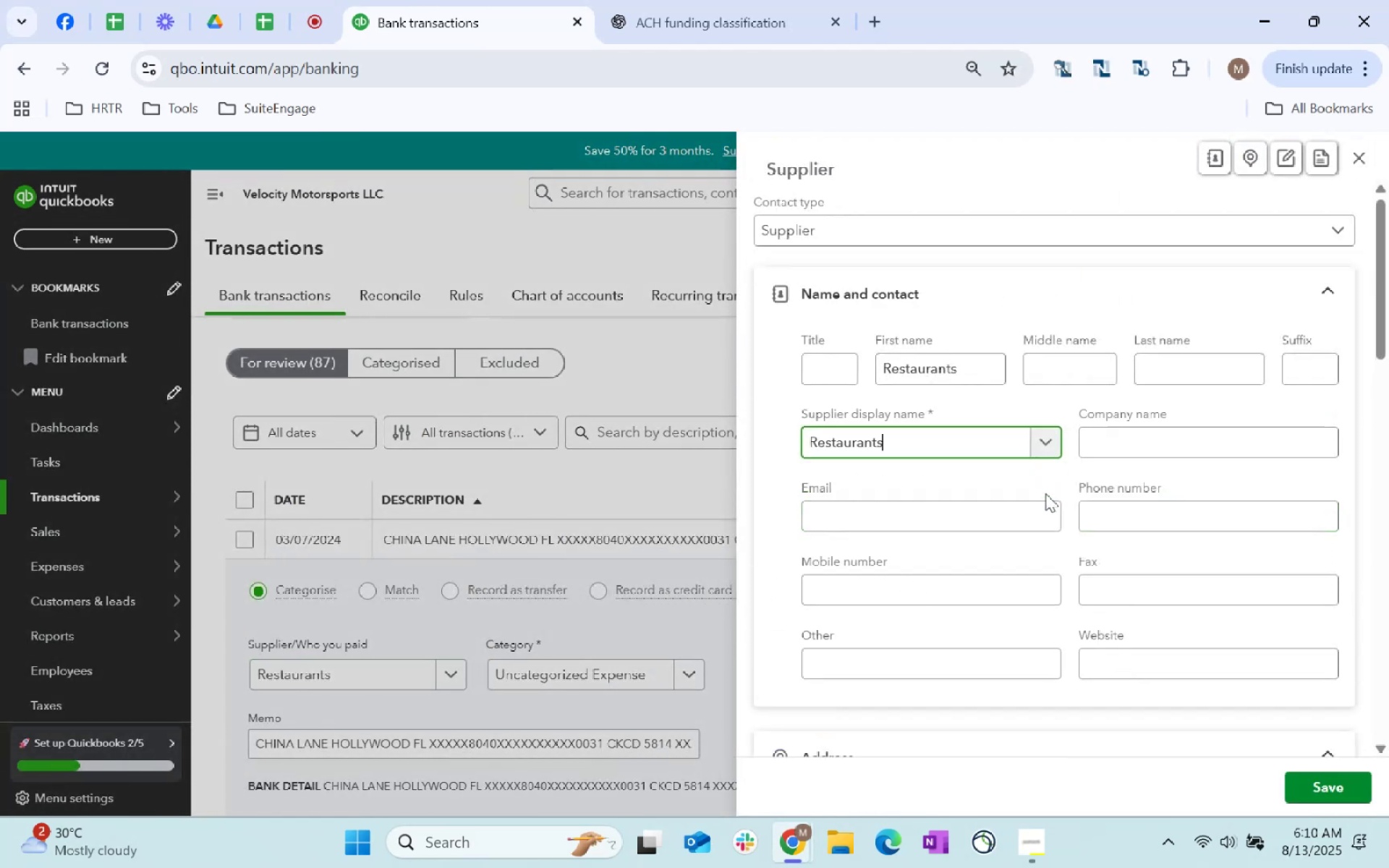 
left_click([1045, 509])
 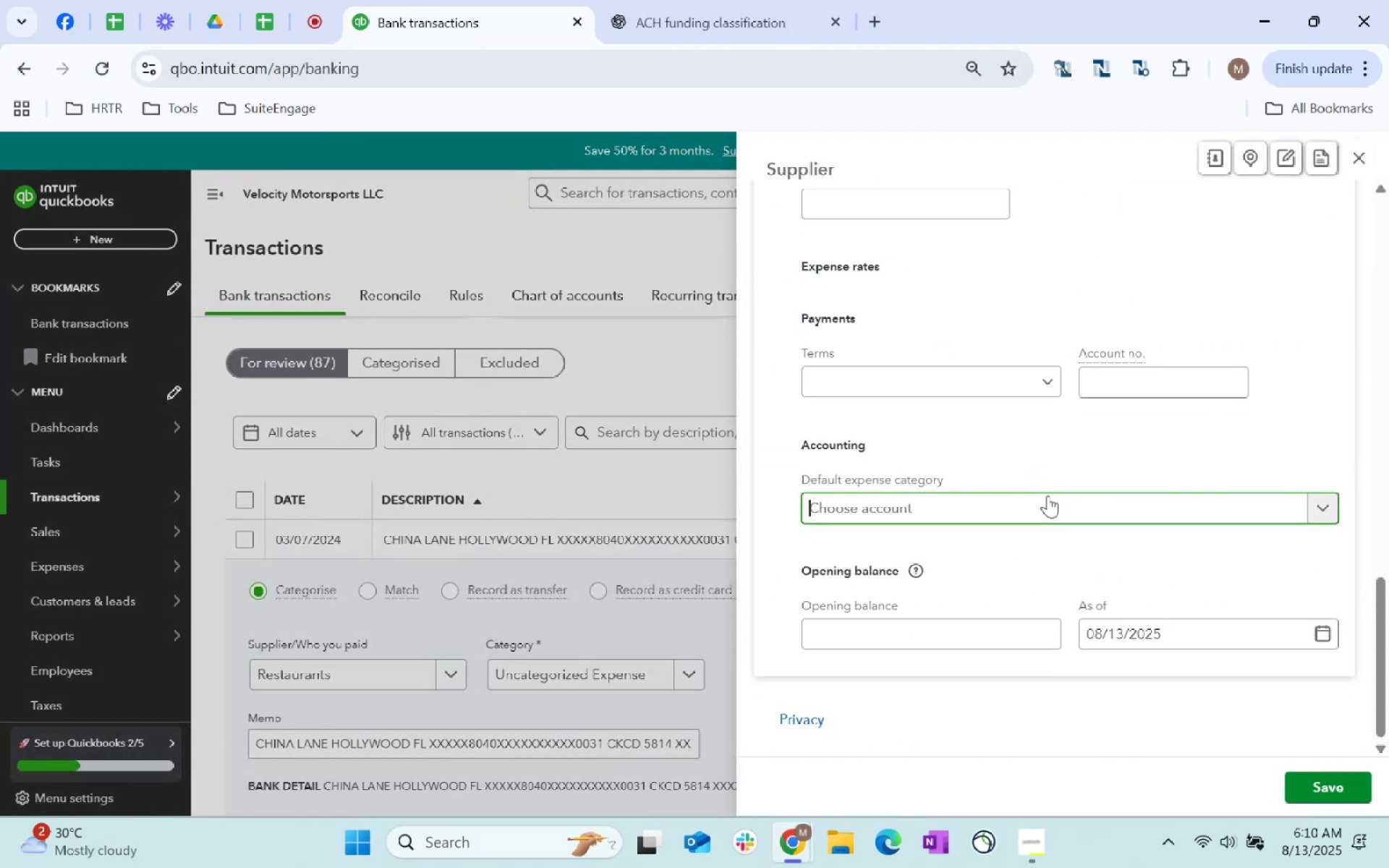 
type(staff)
key(Tab)
key(Tab)
key(Tab)
type(staff meal)
key(Tab)
 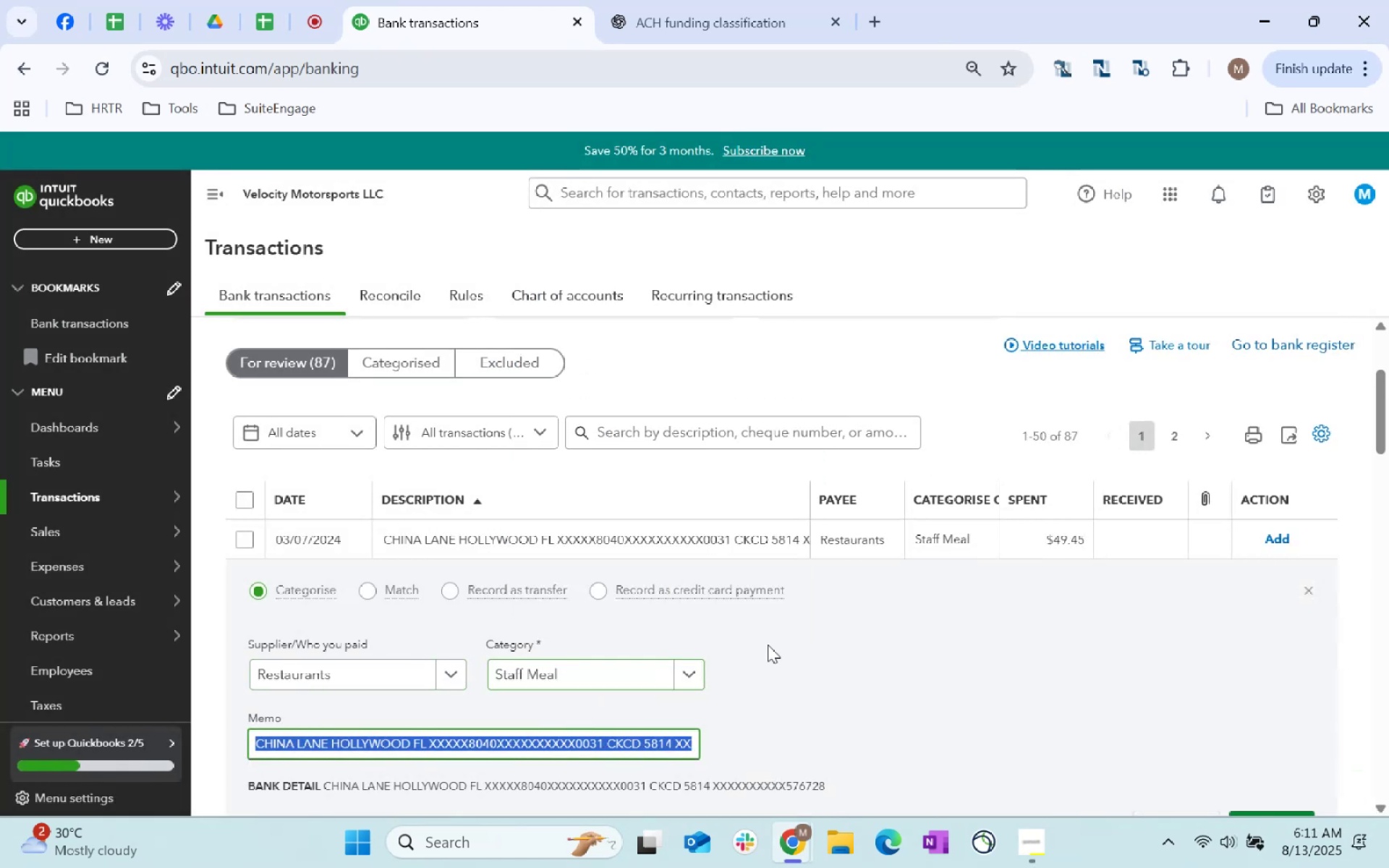 
scroll: coordinate [909, 675], scroll_direction: down, amount: 2.0
 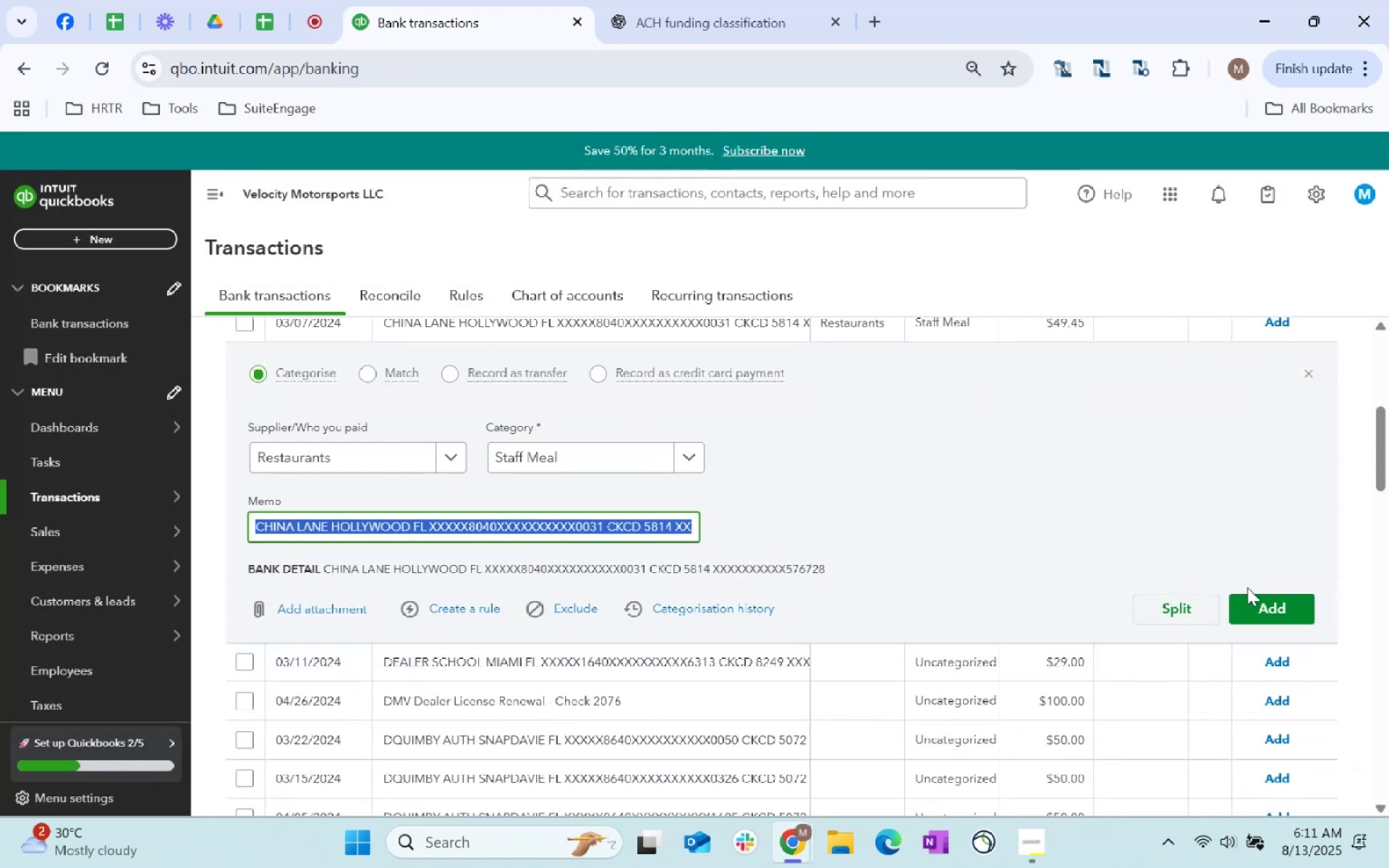 
left_click([1261, 604])
 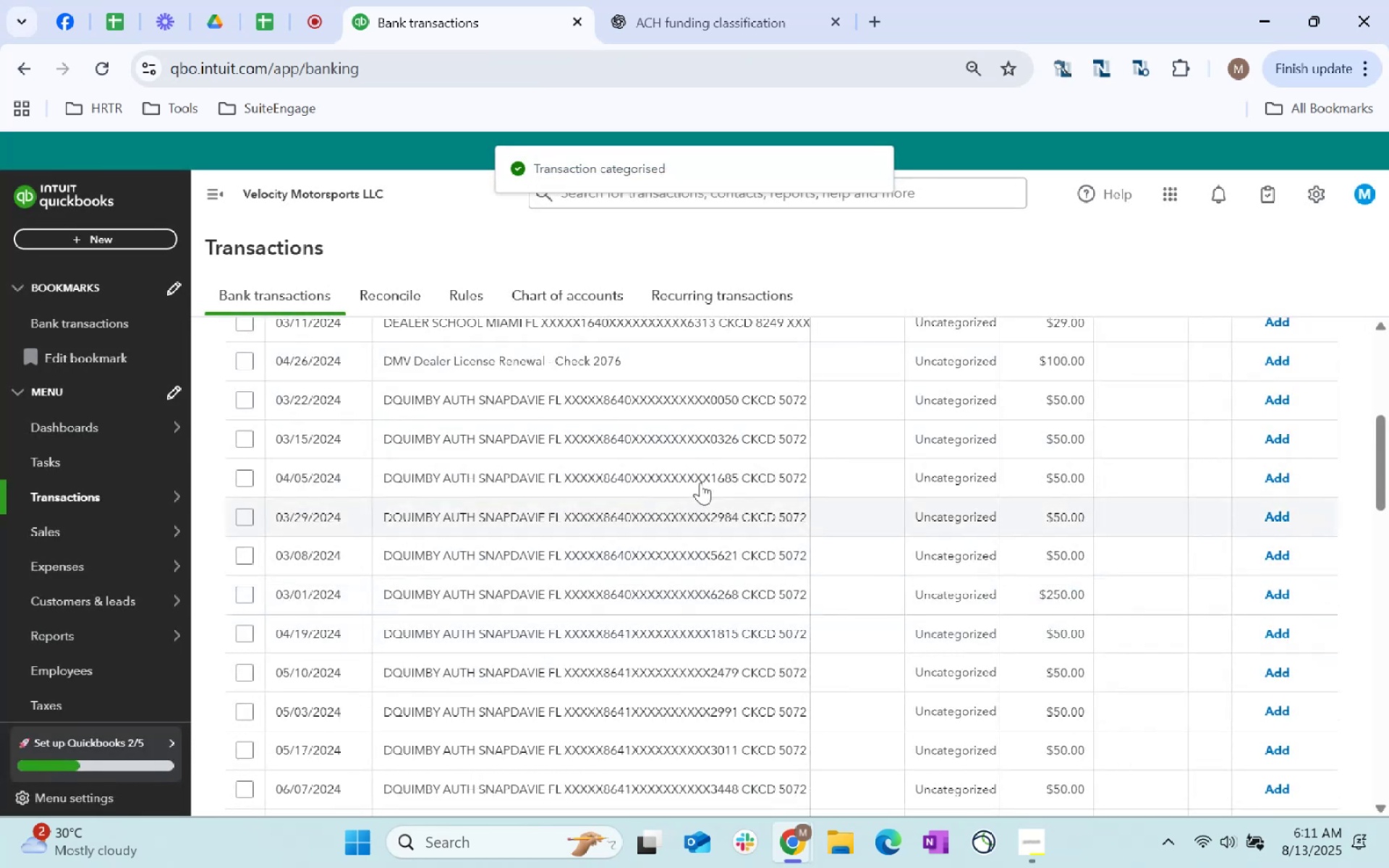 
scroll: coordinate [624, 555], scroll_direction: up, amount: 2.0
 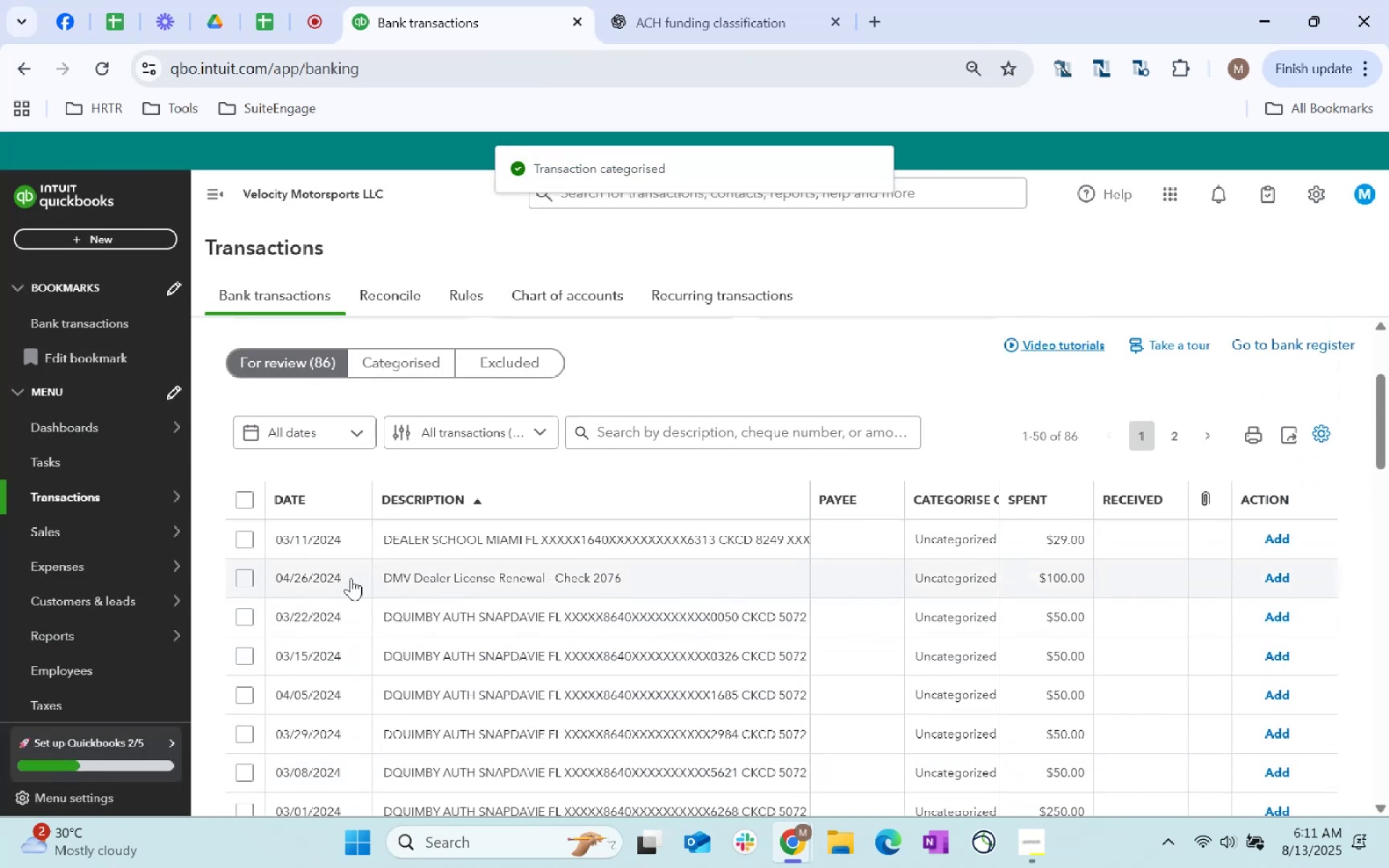 
left_click([234, 580])
 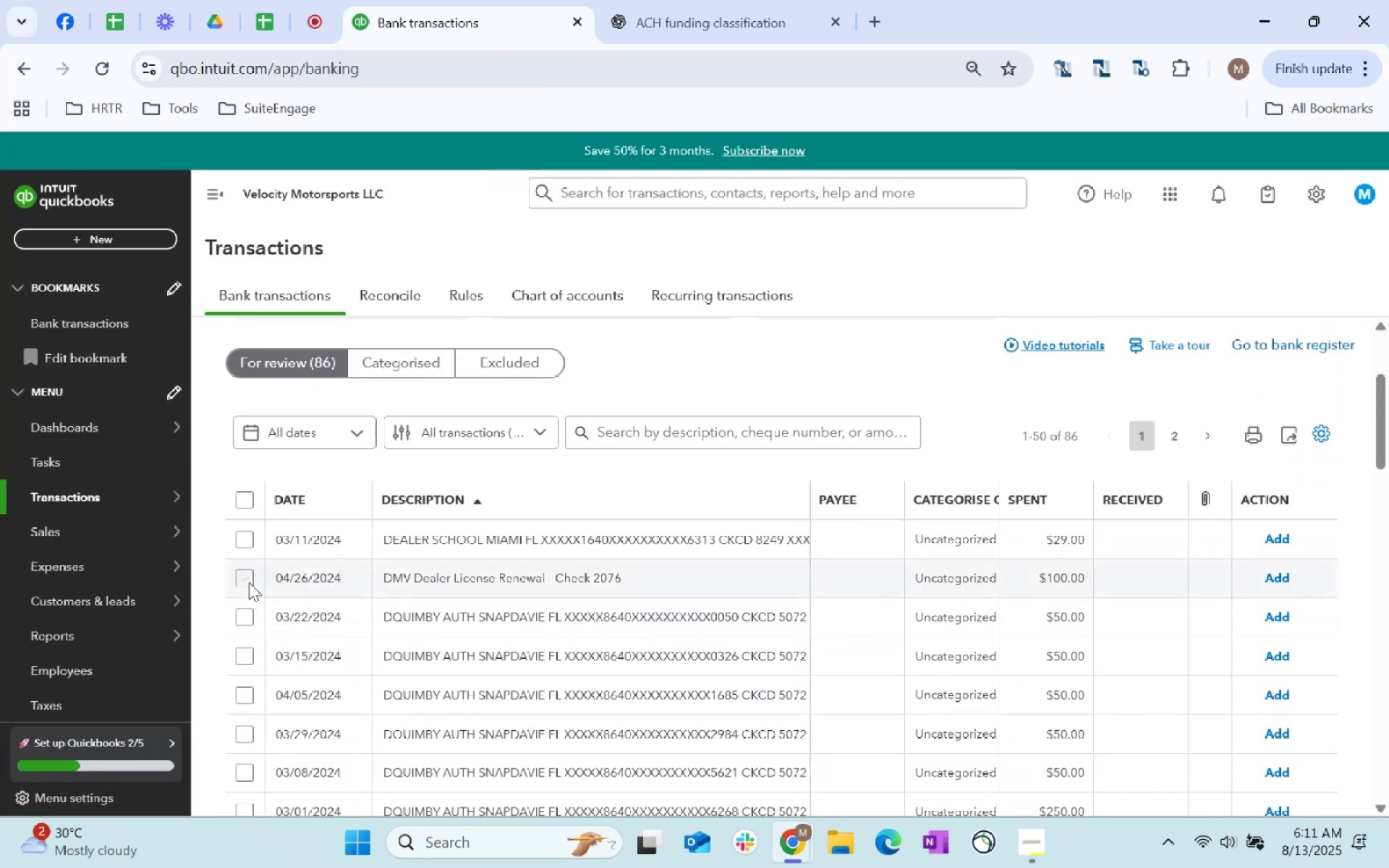 
left_click([240, 576])
 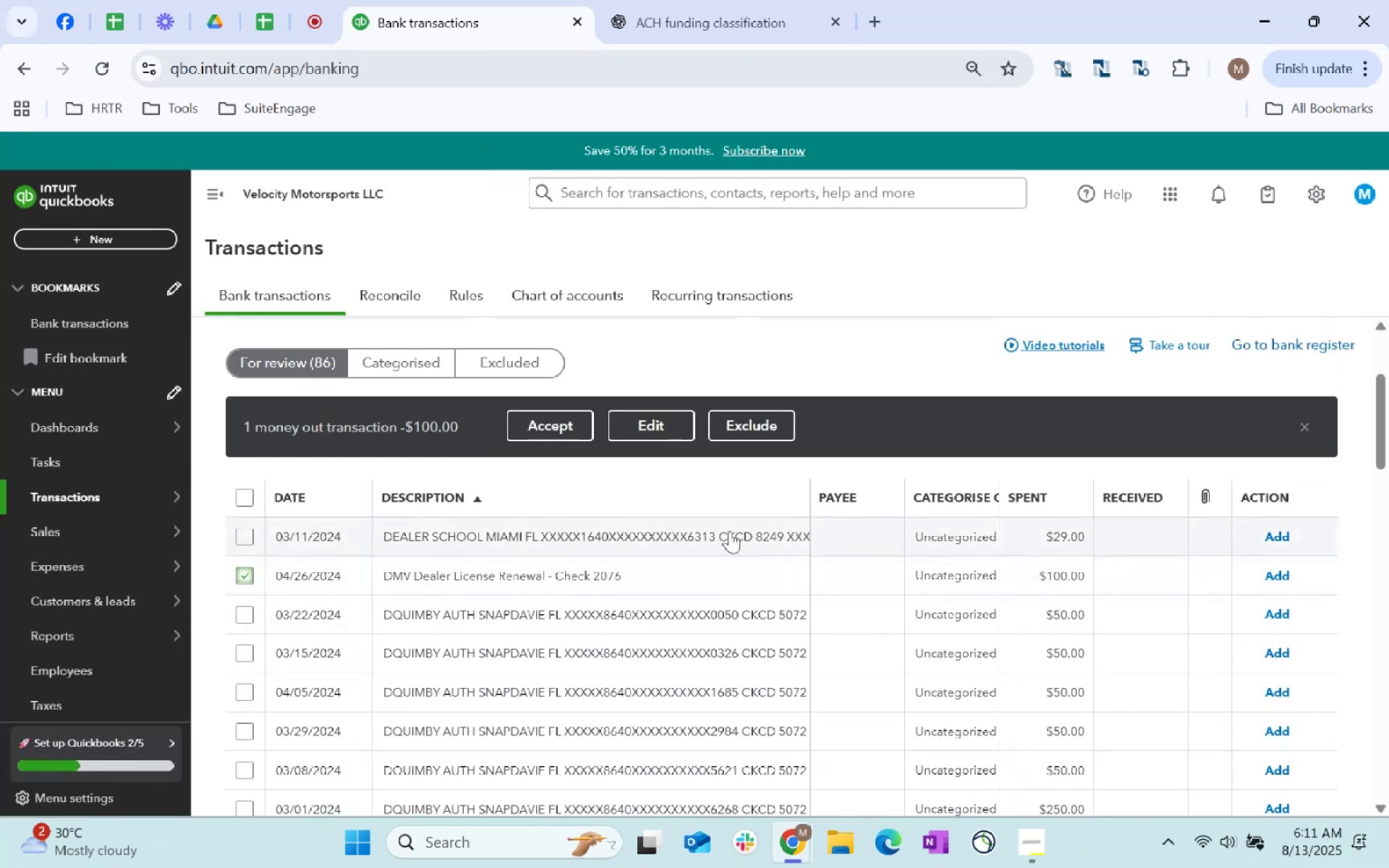 
left_click([667, 422])
 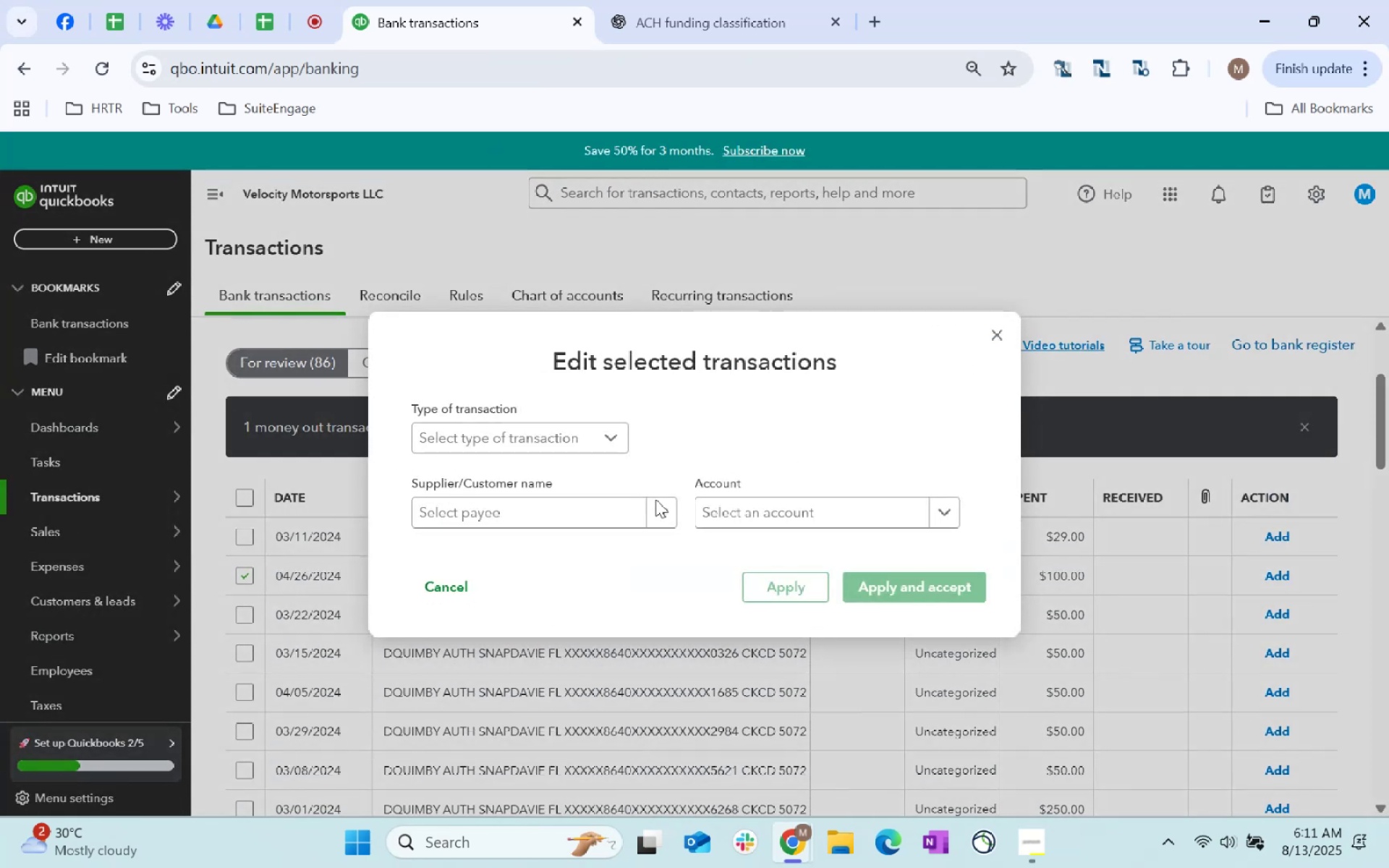 
left_click([524, 514])
 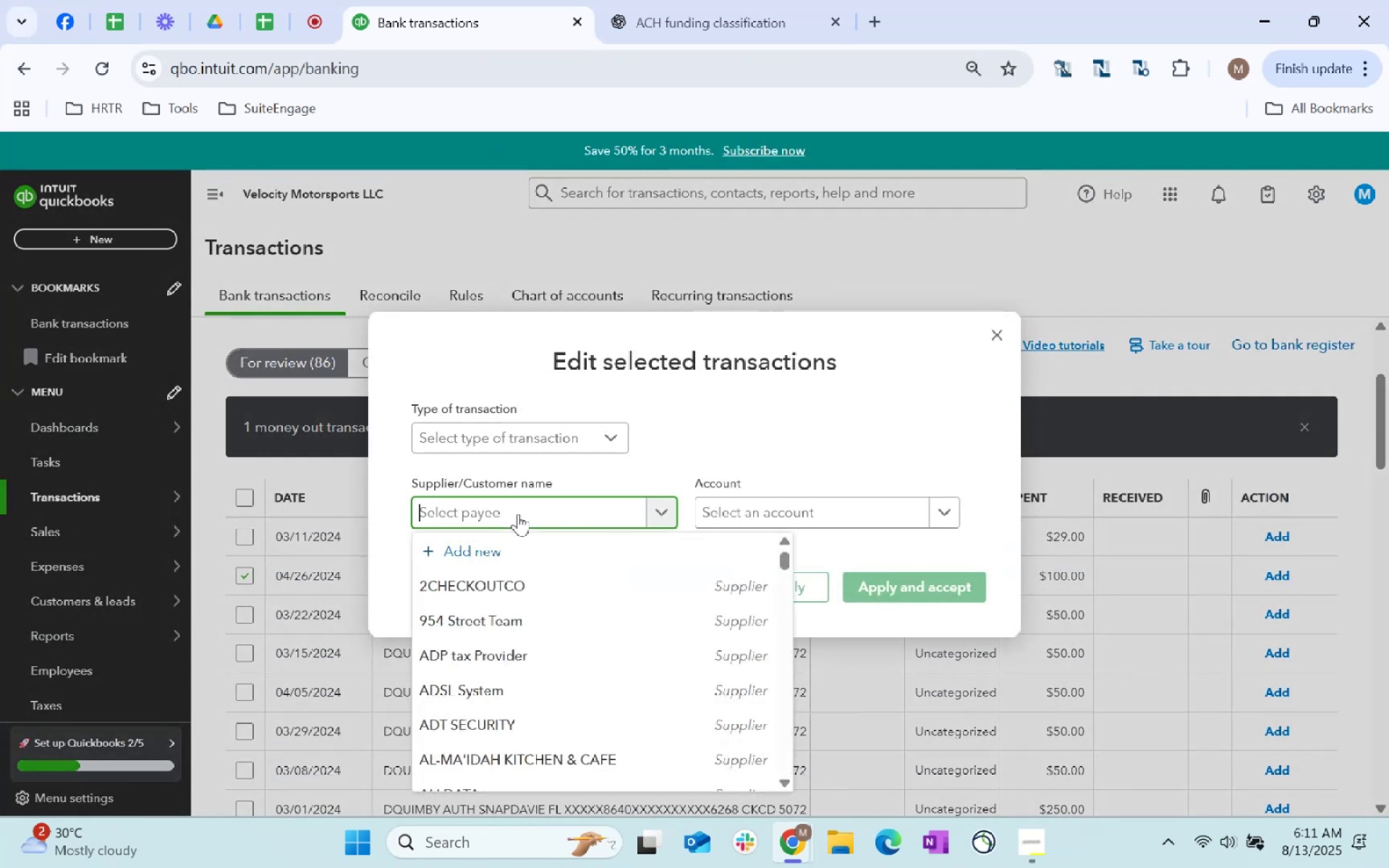 
type(DMV)
 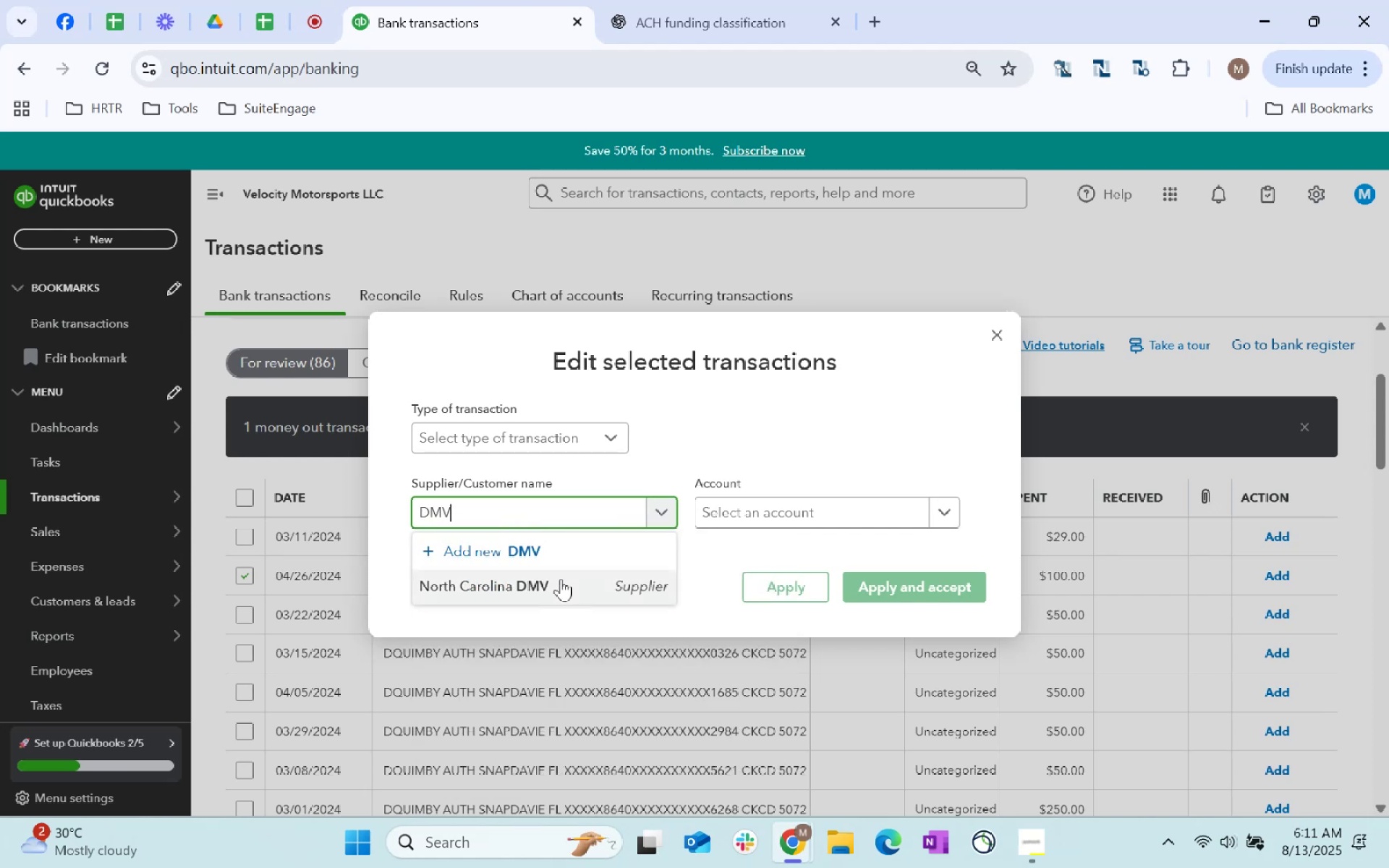 
left_click([563, 580])
 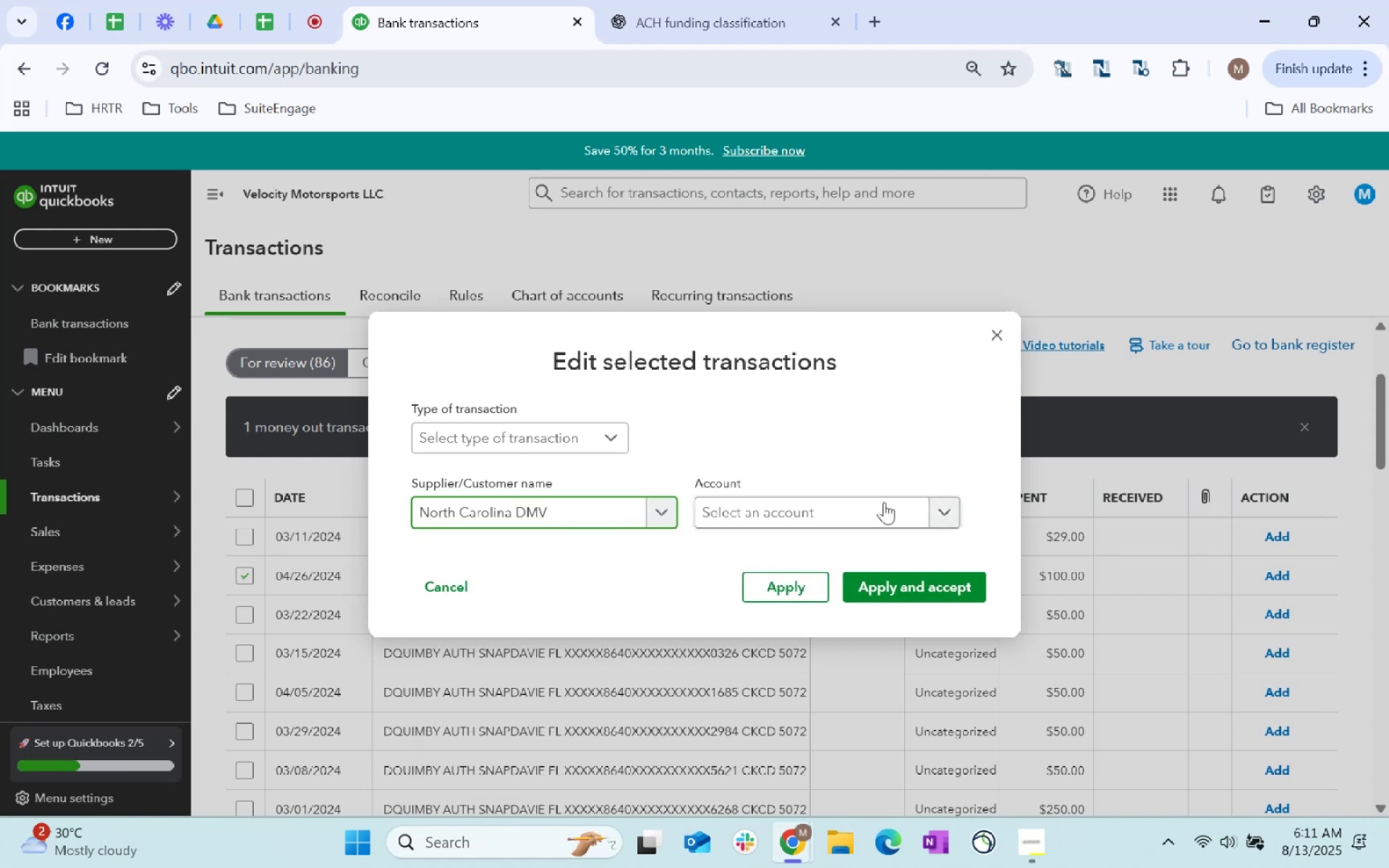 
left_click([876, 511])
 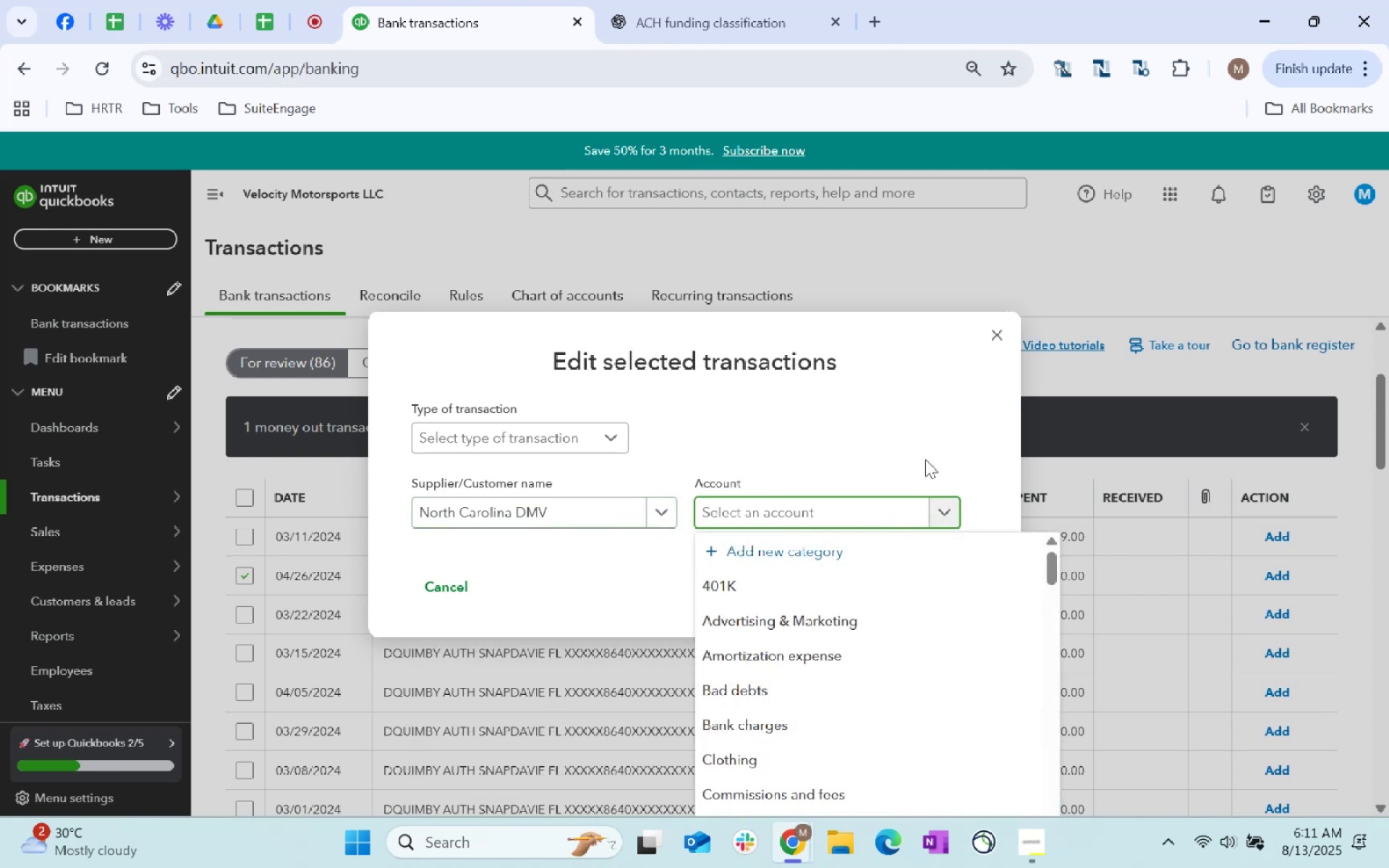 
type(licens)
 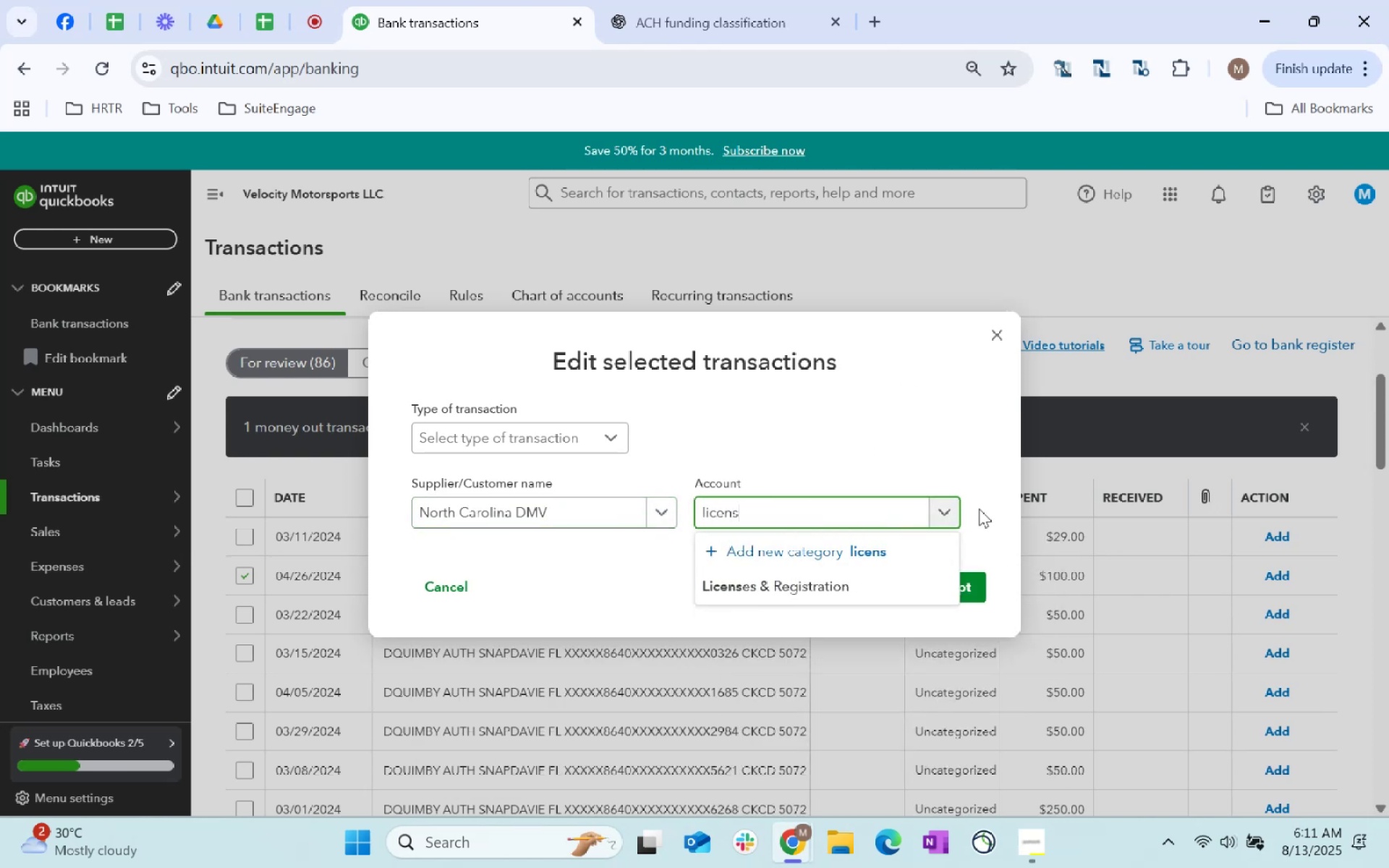 
left_click([869, 577])
 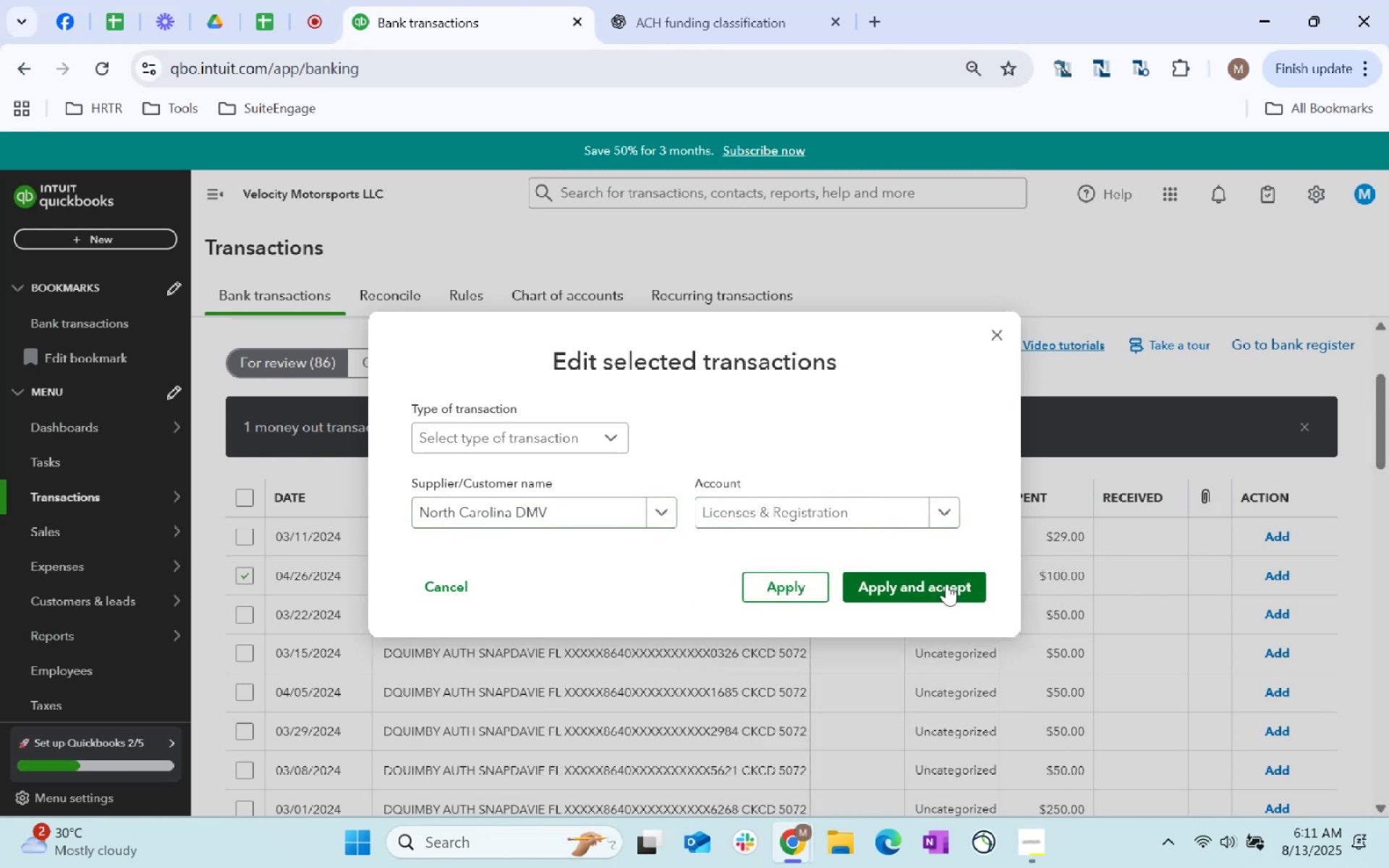 
left_click([946, 584])
 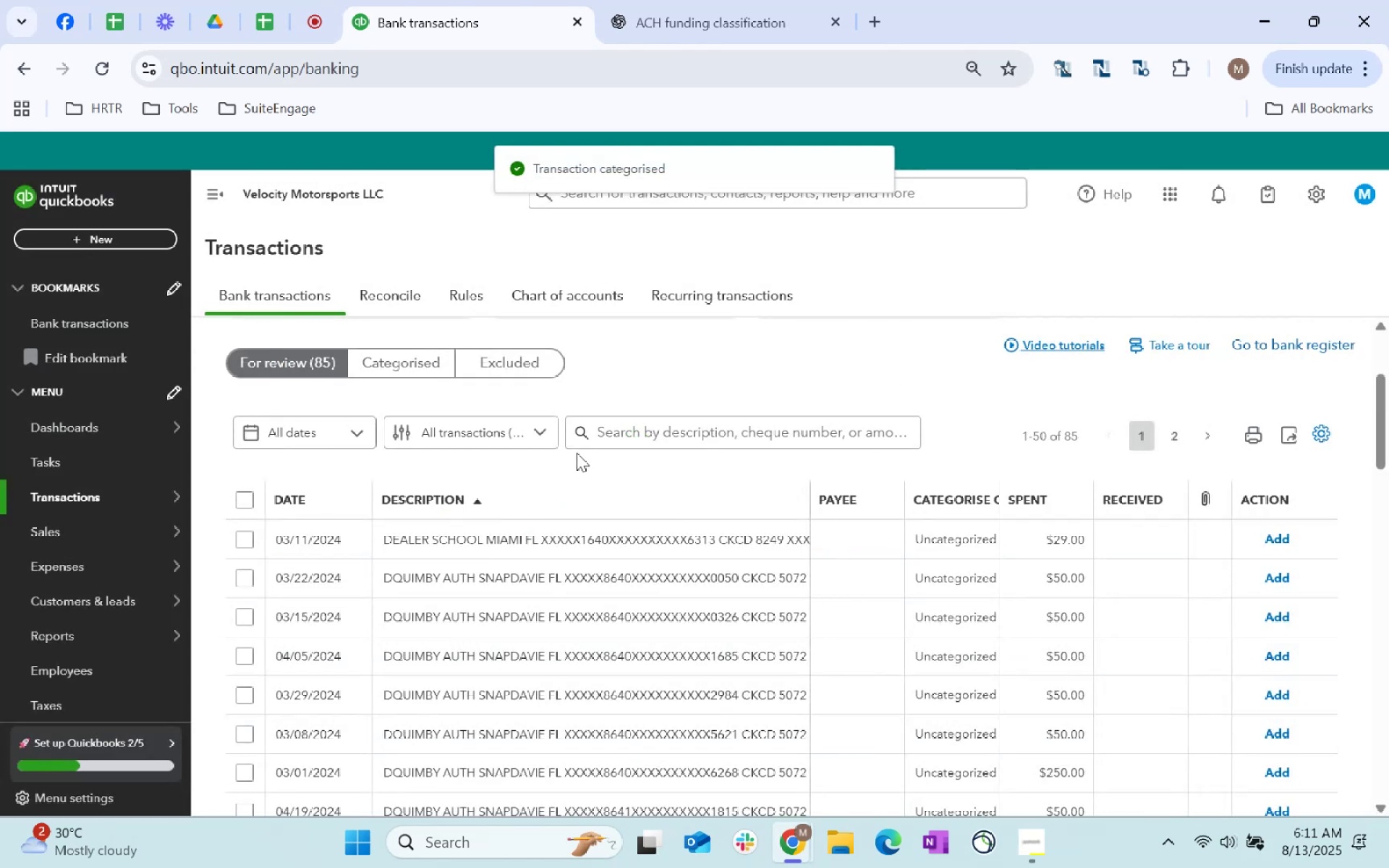 
left_click([539, 532])
 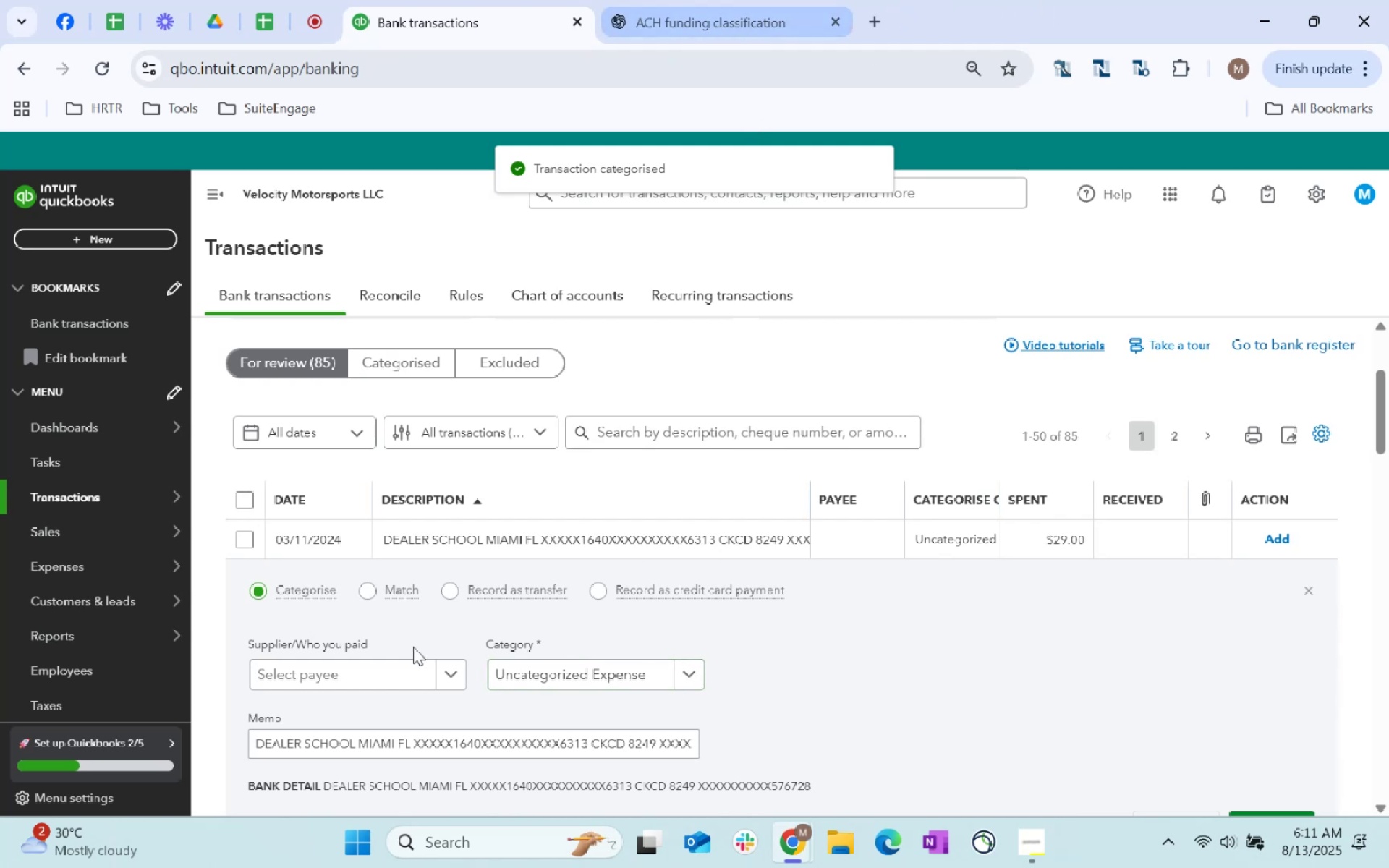 
left_click_drag(start_coordinate=[489, 748], to_coordinate=[494, 748])
 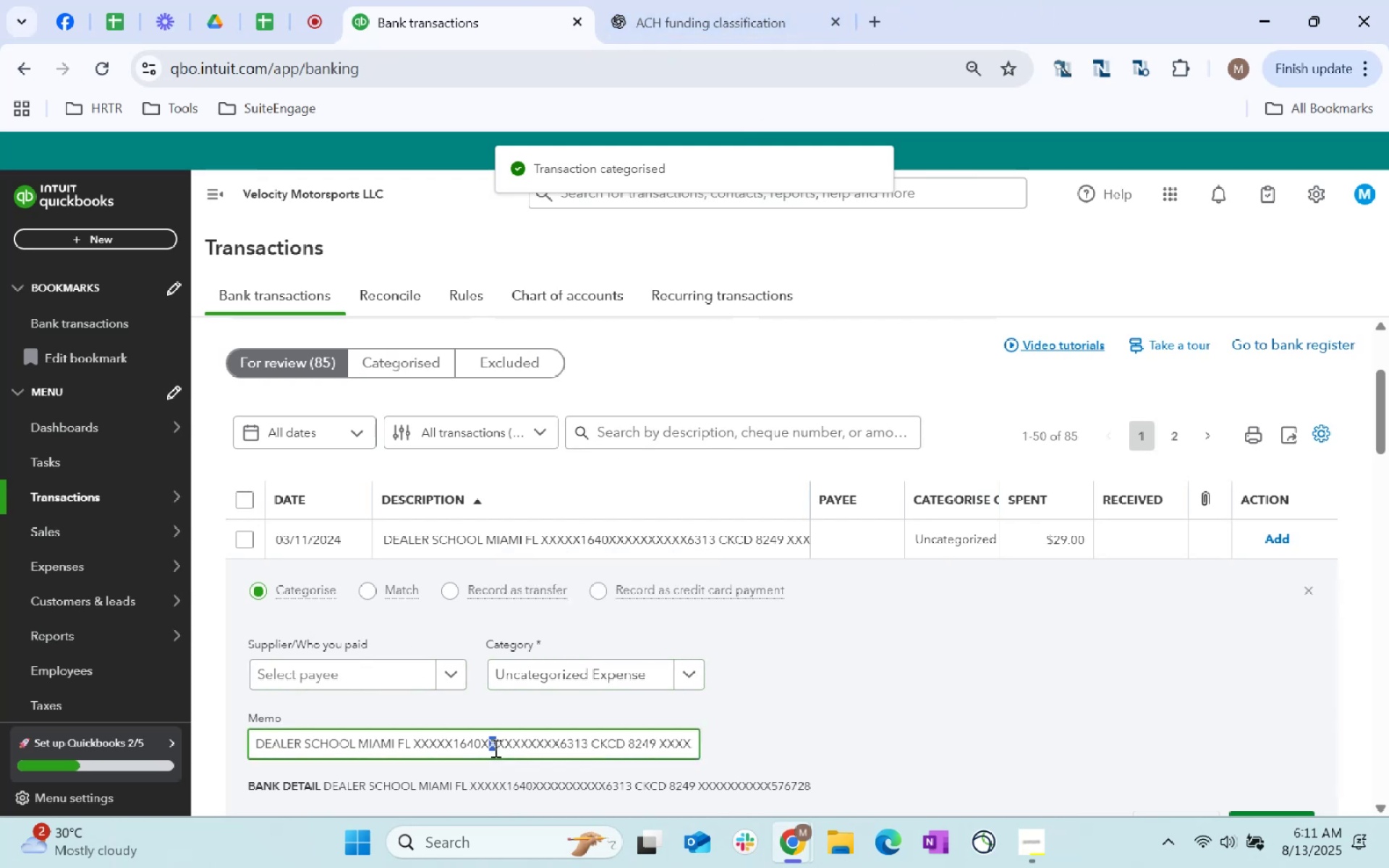 
key(Control+A)
 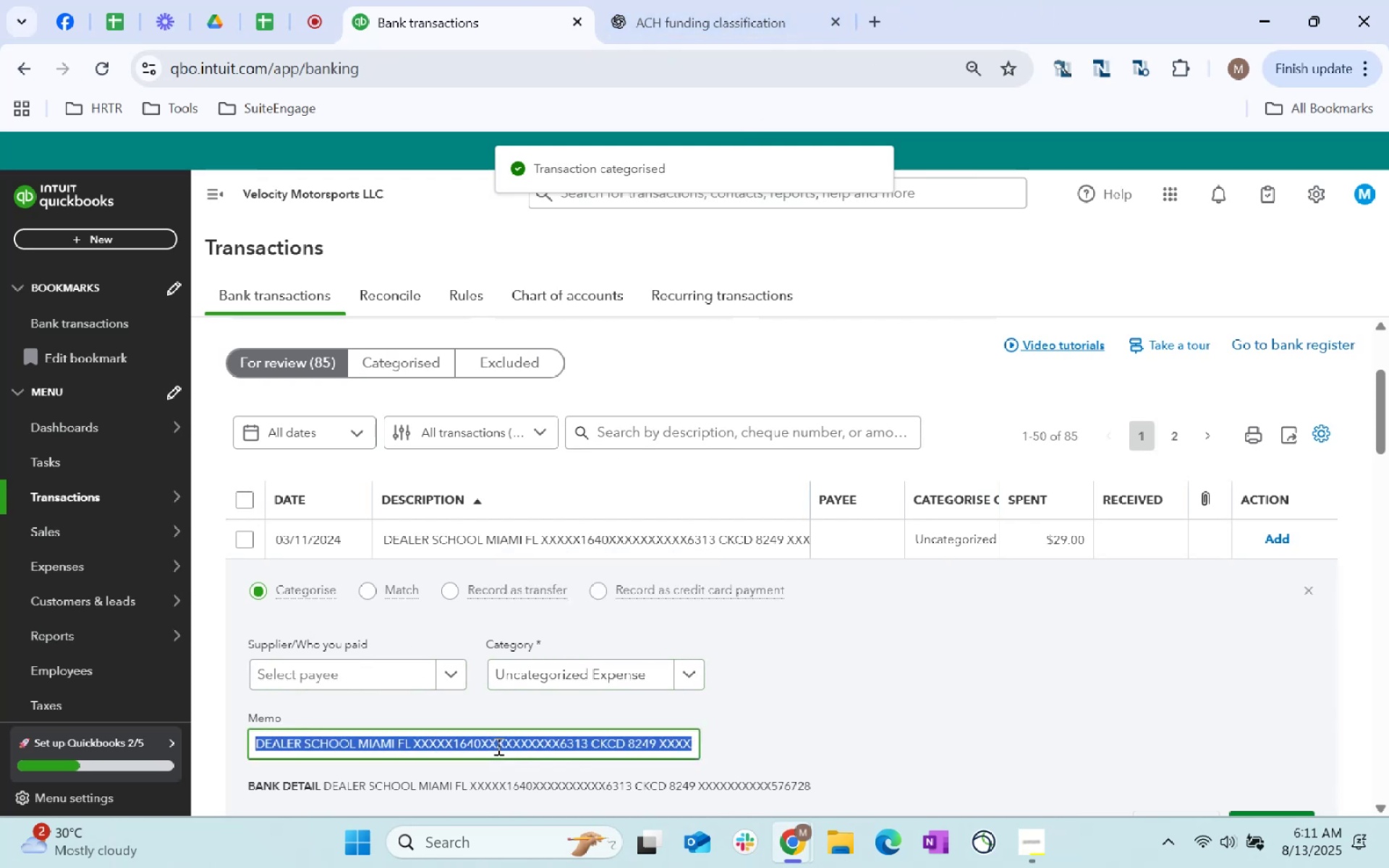 
key(Control+C)
 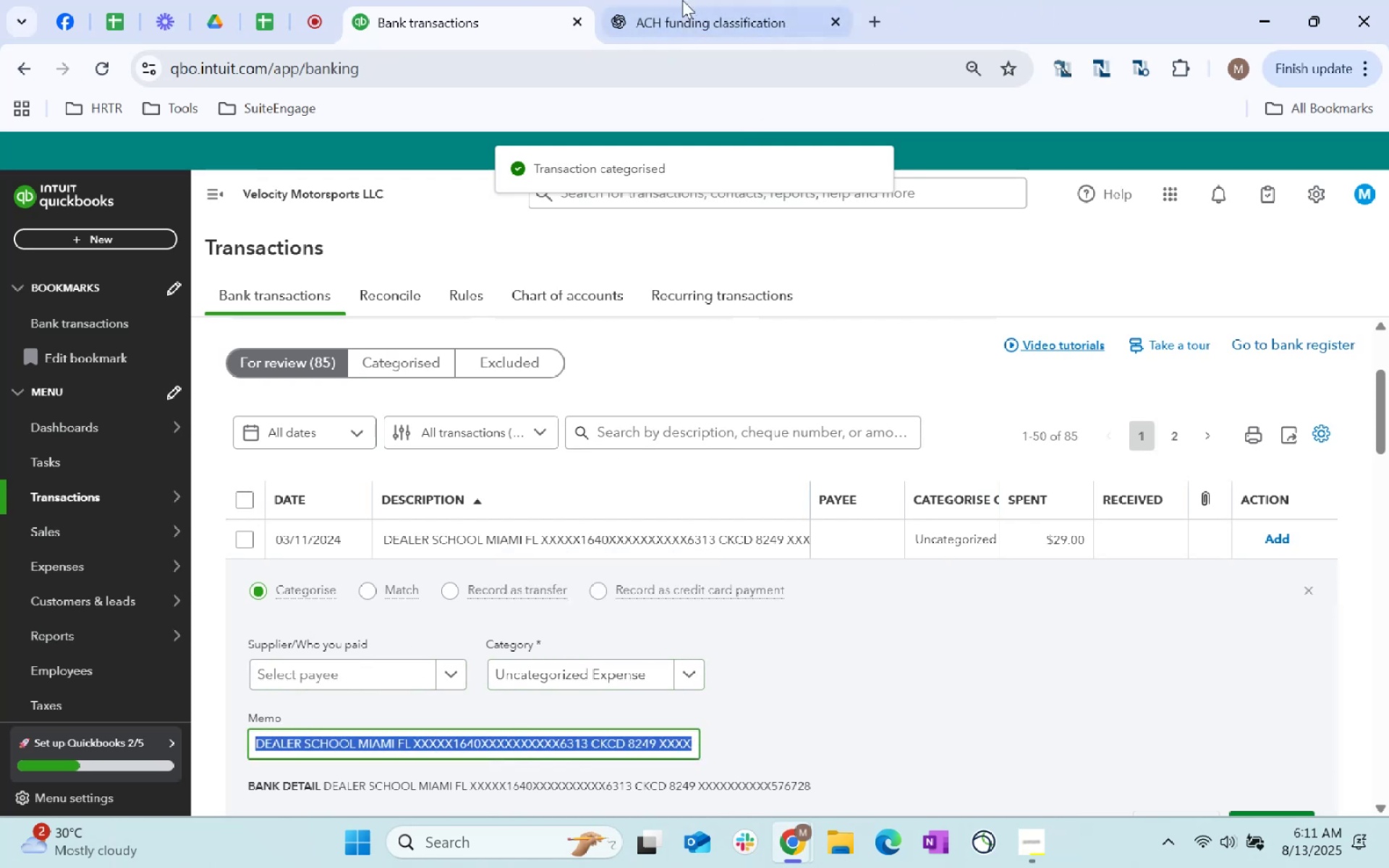 
key(Control+C)
 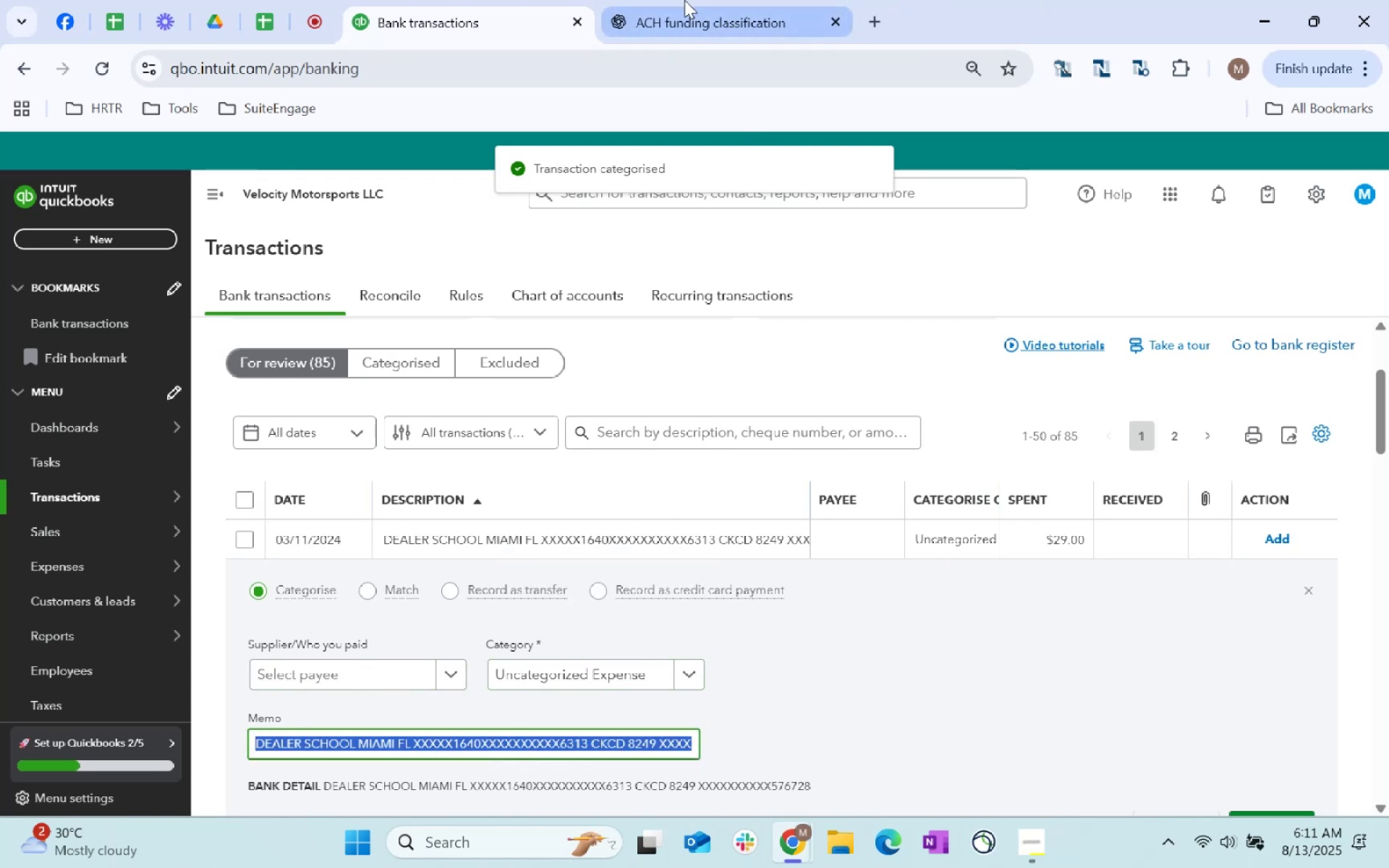 
left_click([684, 0])
 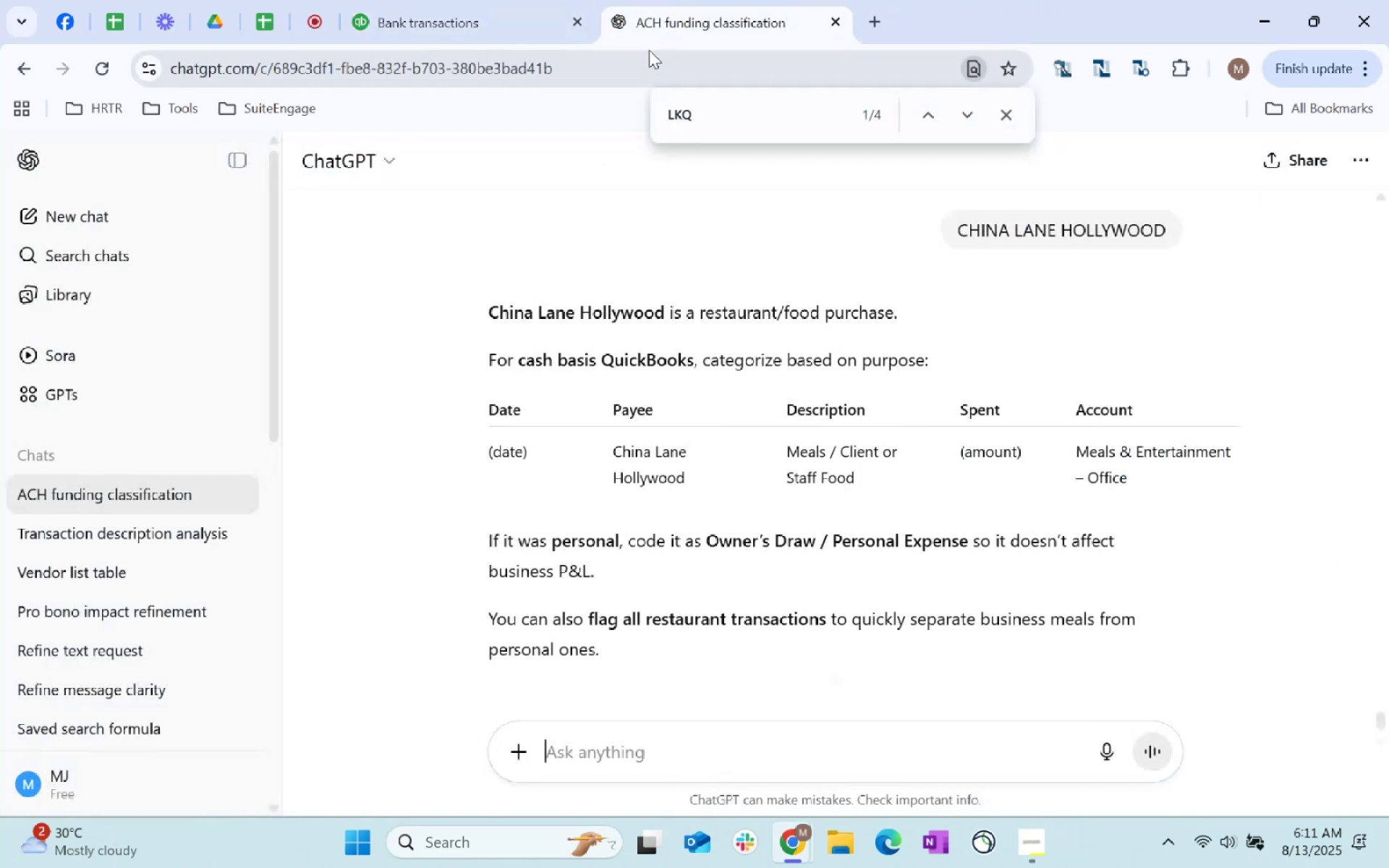 
key(Control+ControlLeft)
 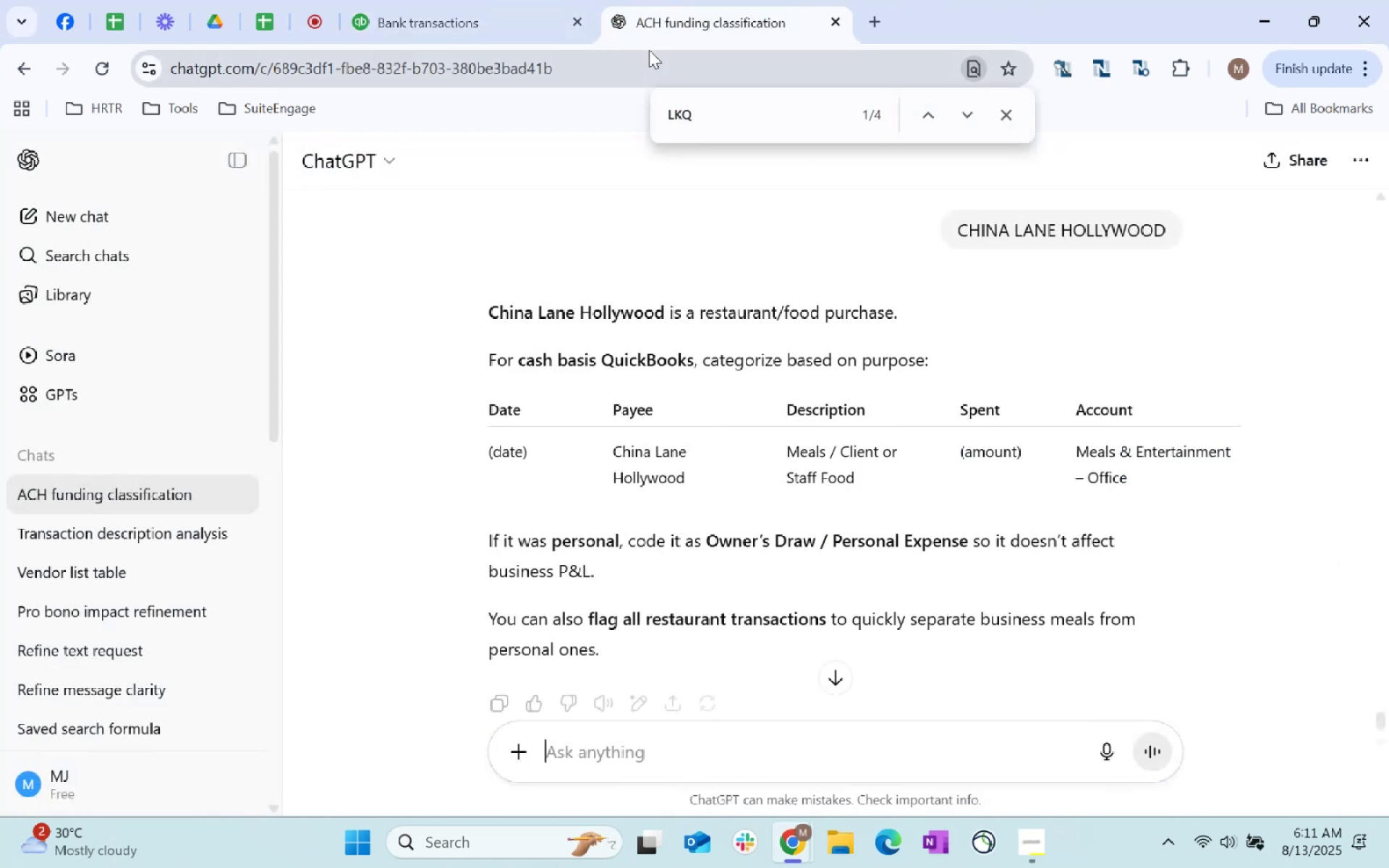 
key(Control+V)
 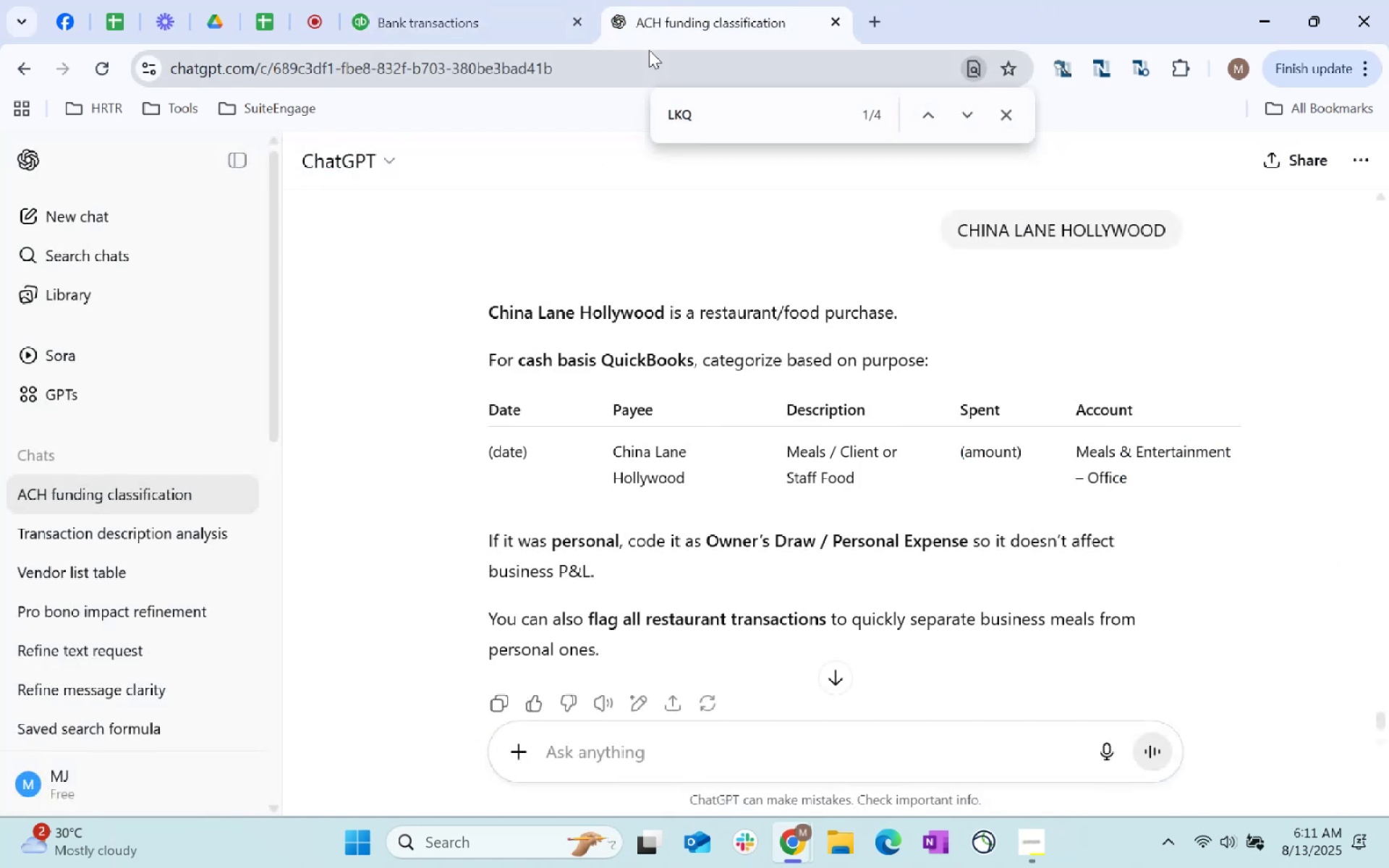 
key(Enter)
 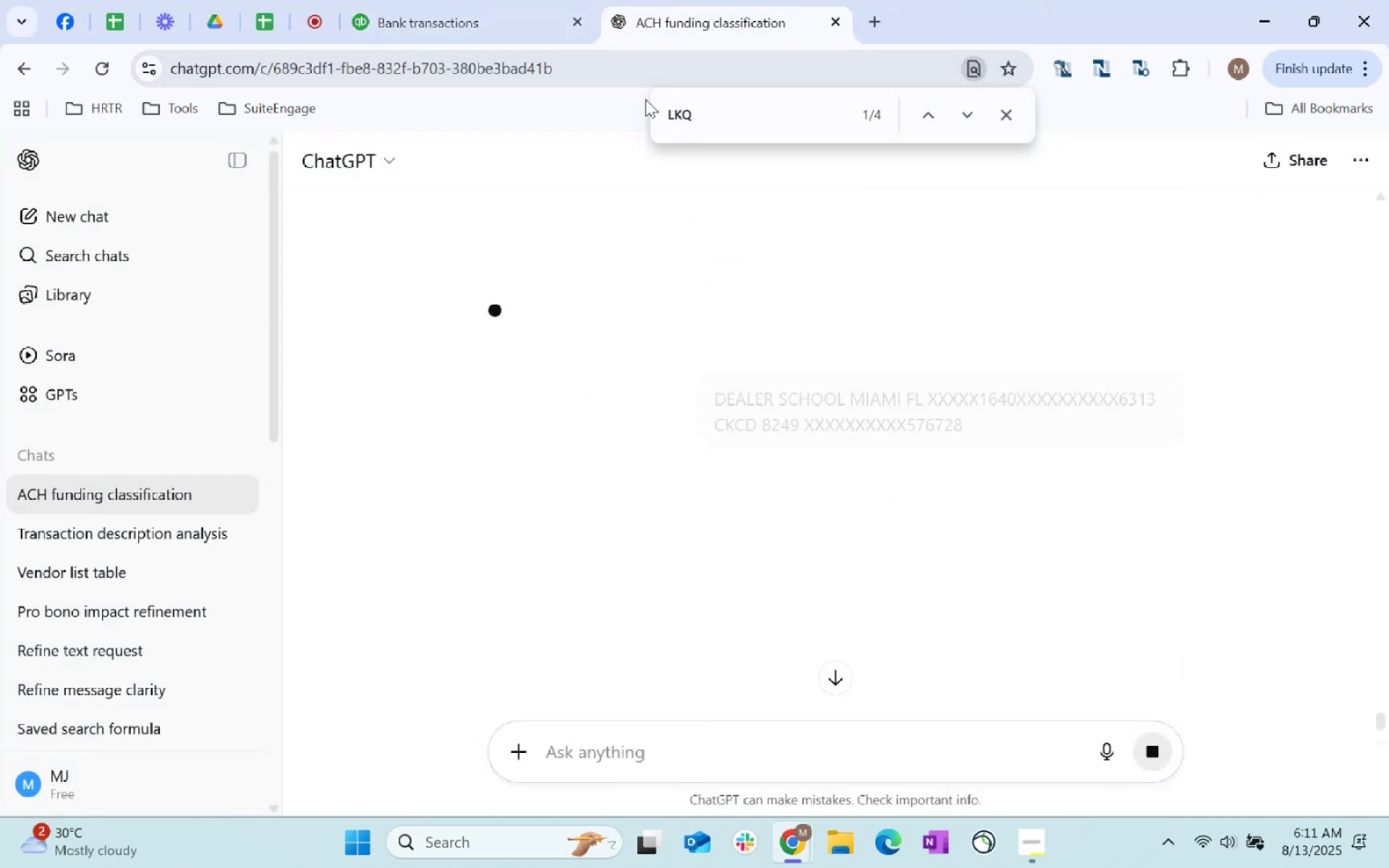 
left_click([404, 0])
 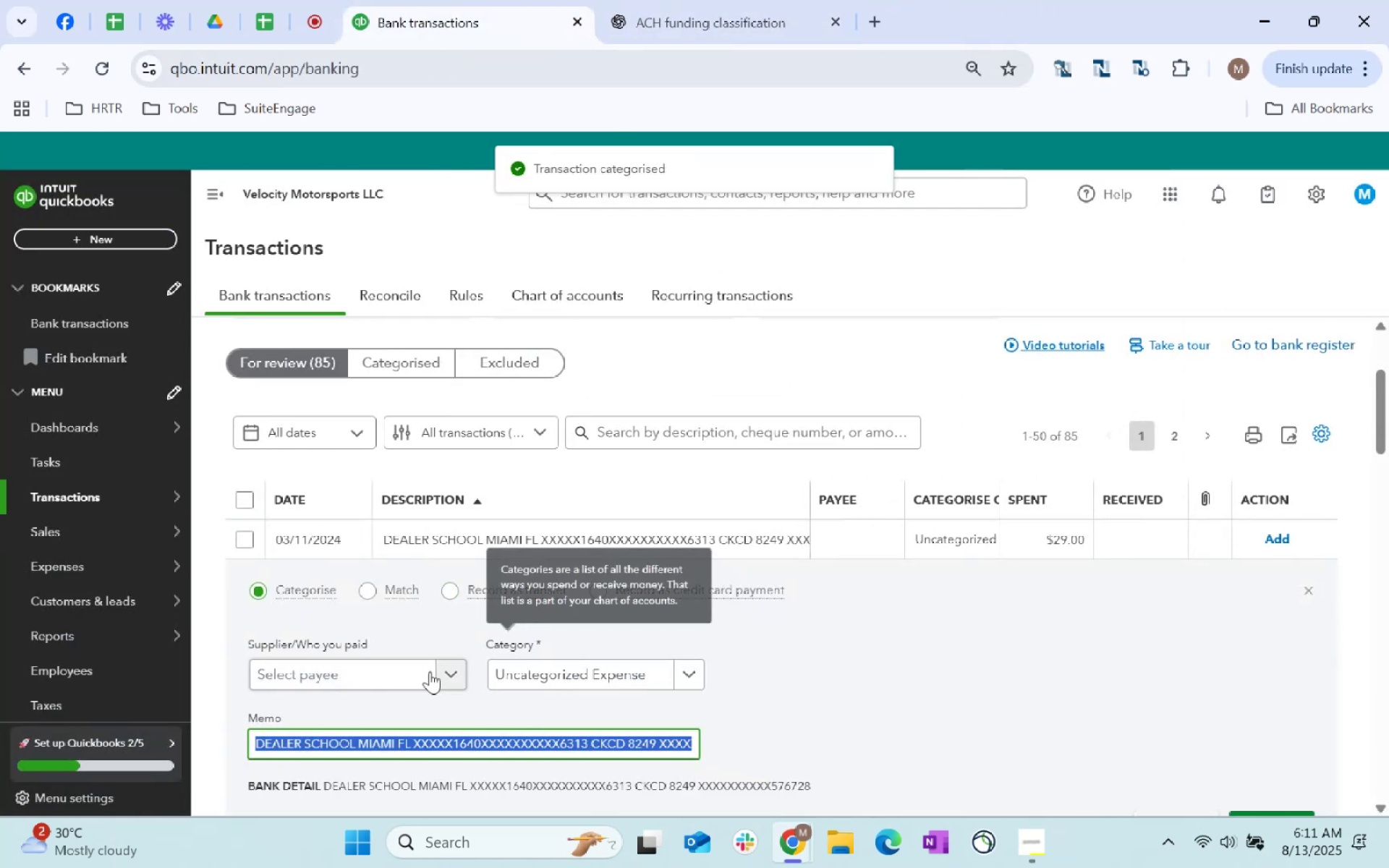 
left_click([391, 673])
 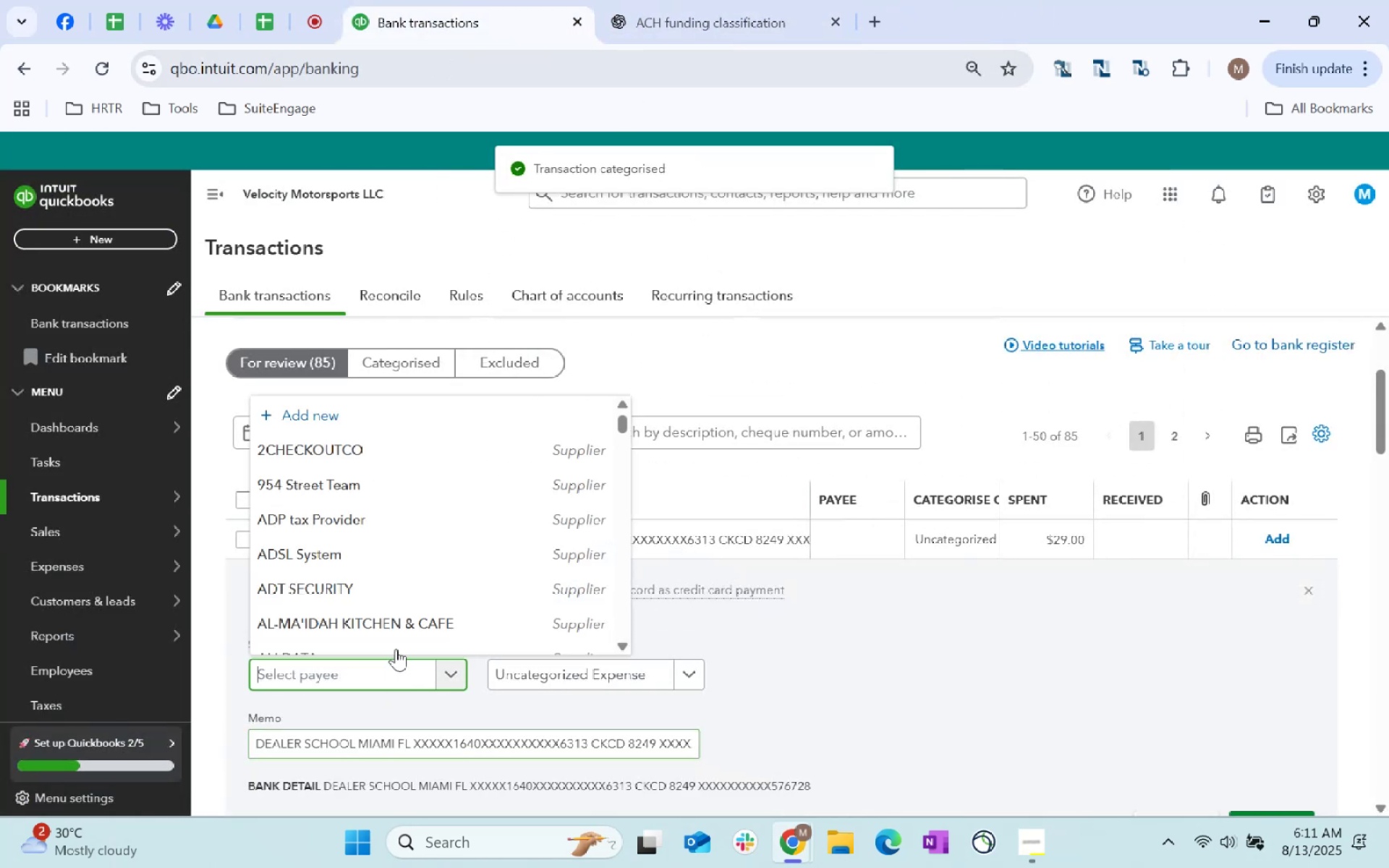 
type(Dela)
key(Backspace)
key(Backspace)
type(aler School)
key(Tab)
 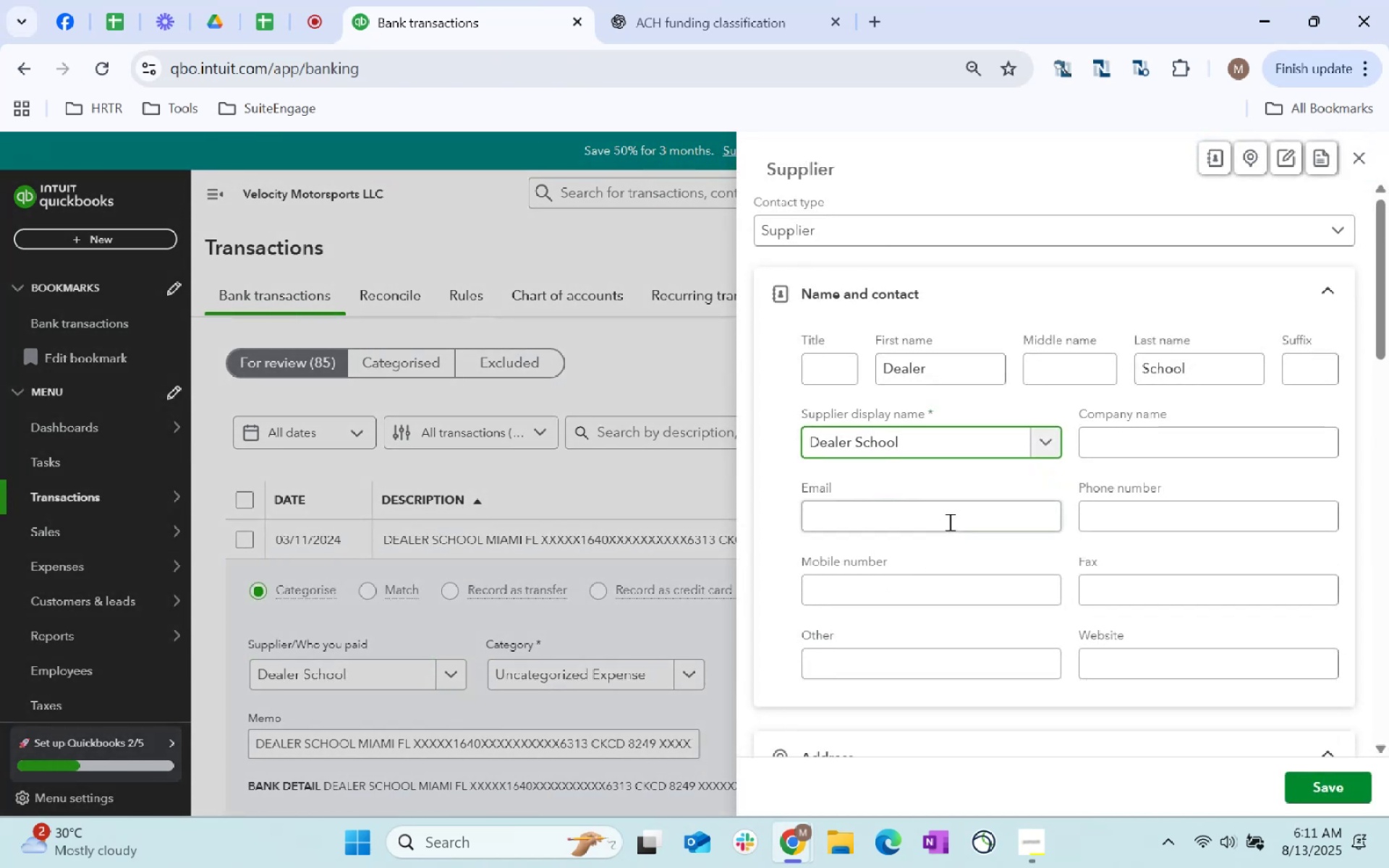 
scroll: coordinate [488, 0], scroll_direction: down, amount: 166.0
 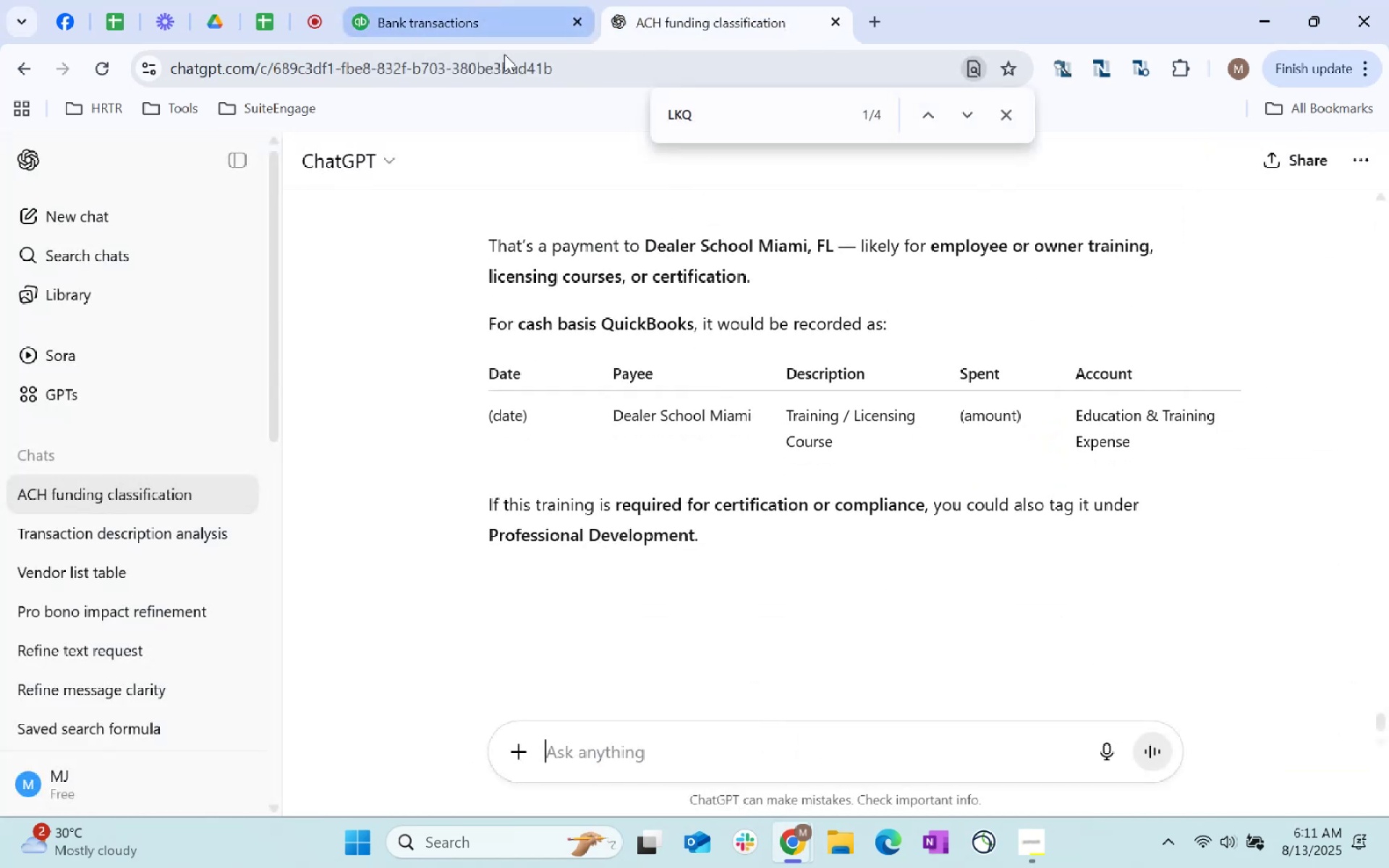 
left_click([676, 0])
 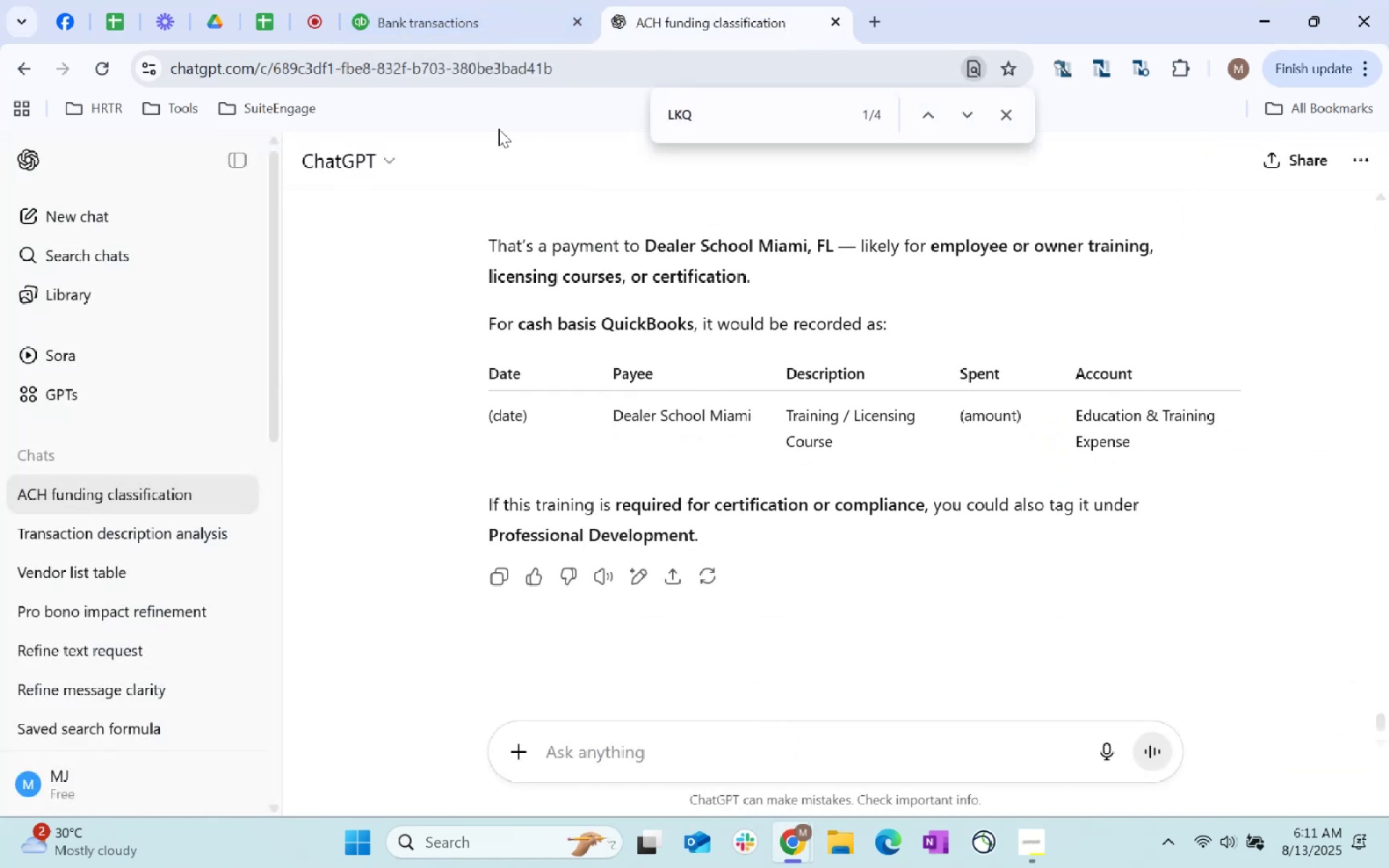 
left_click([475, 0])
 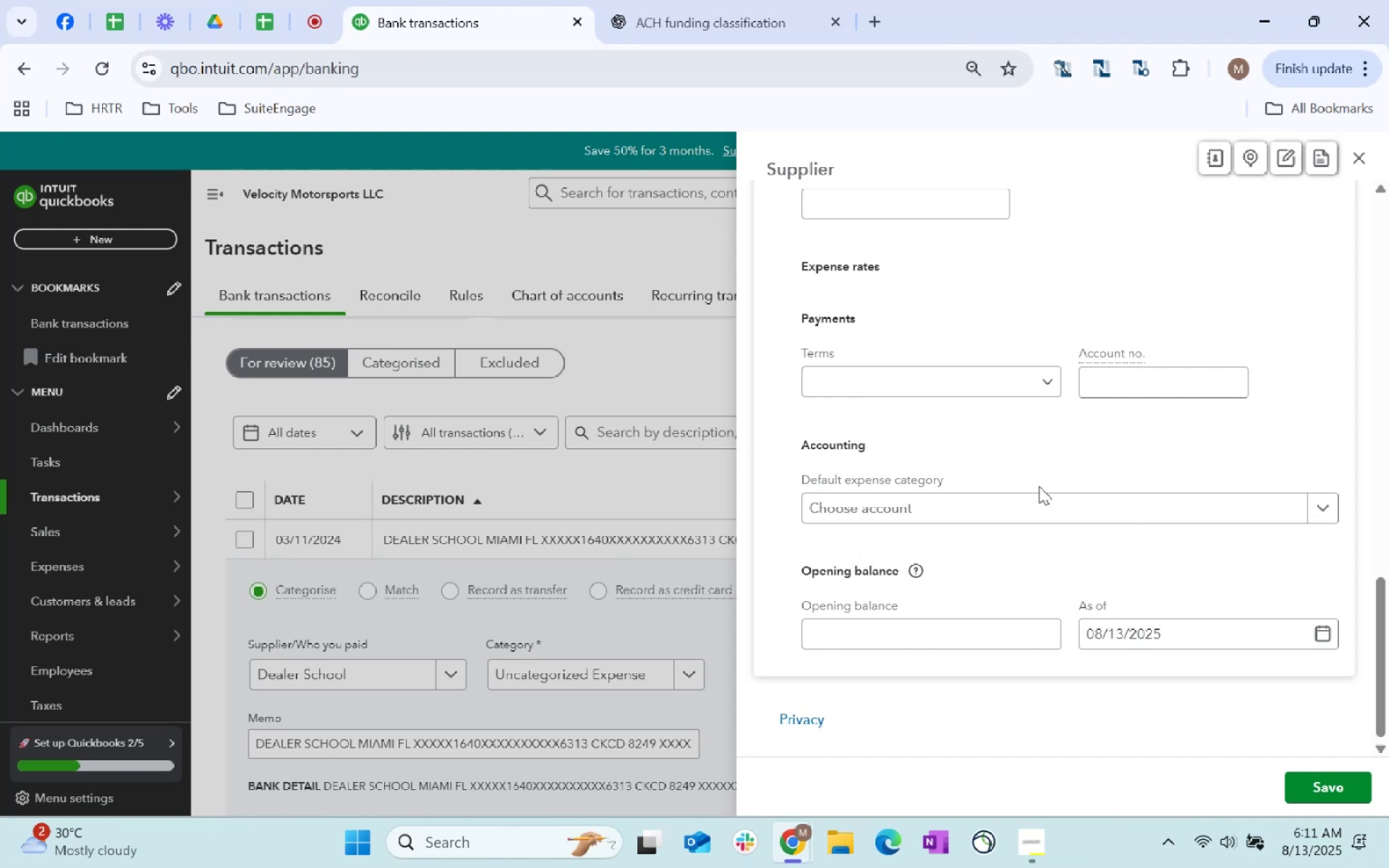 
left_click([1035, 492])
 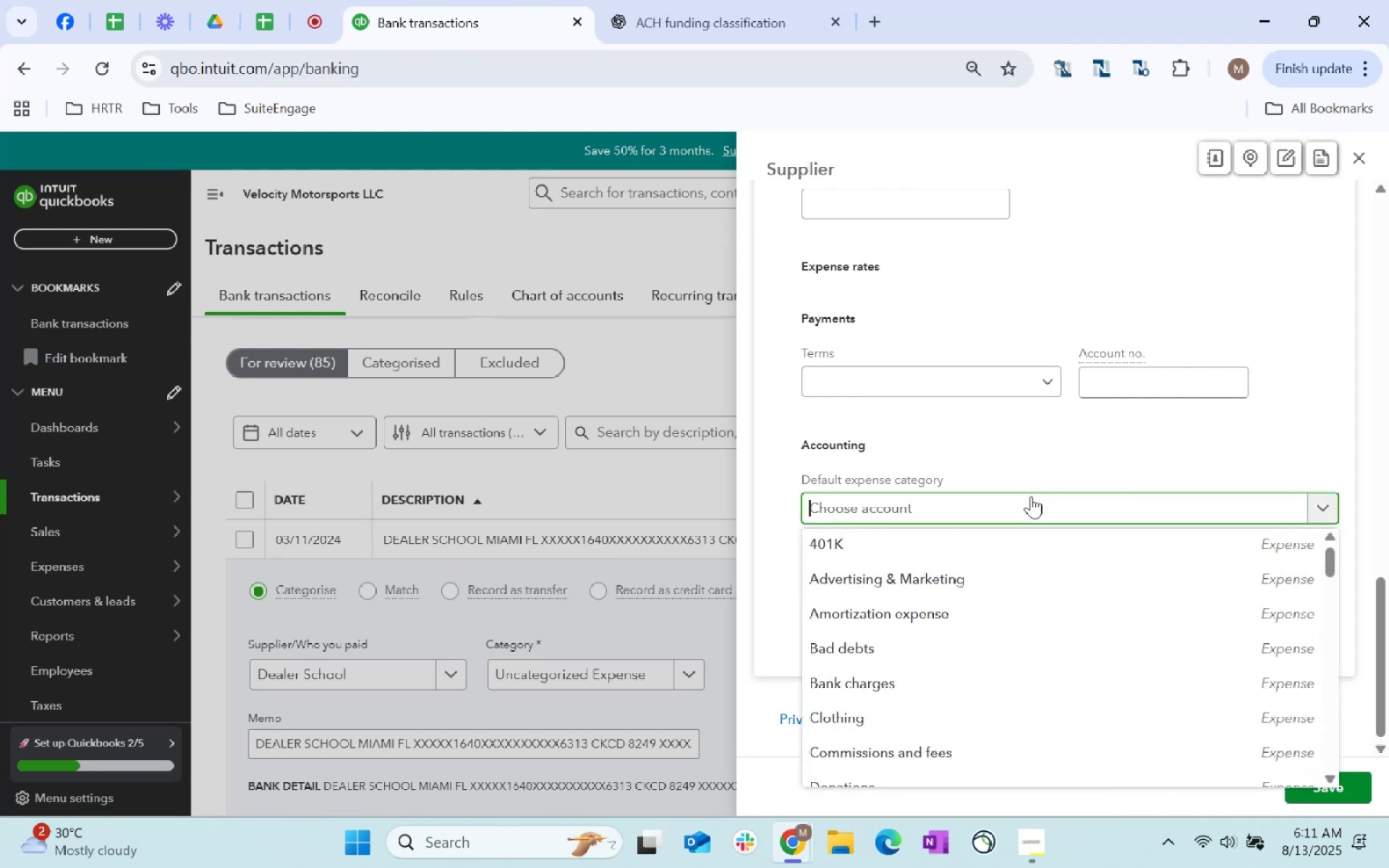 
type(other)
 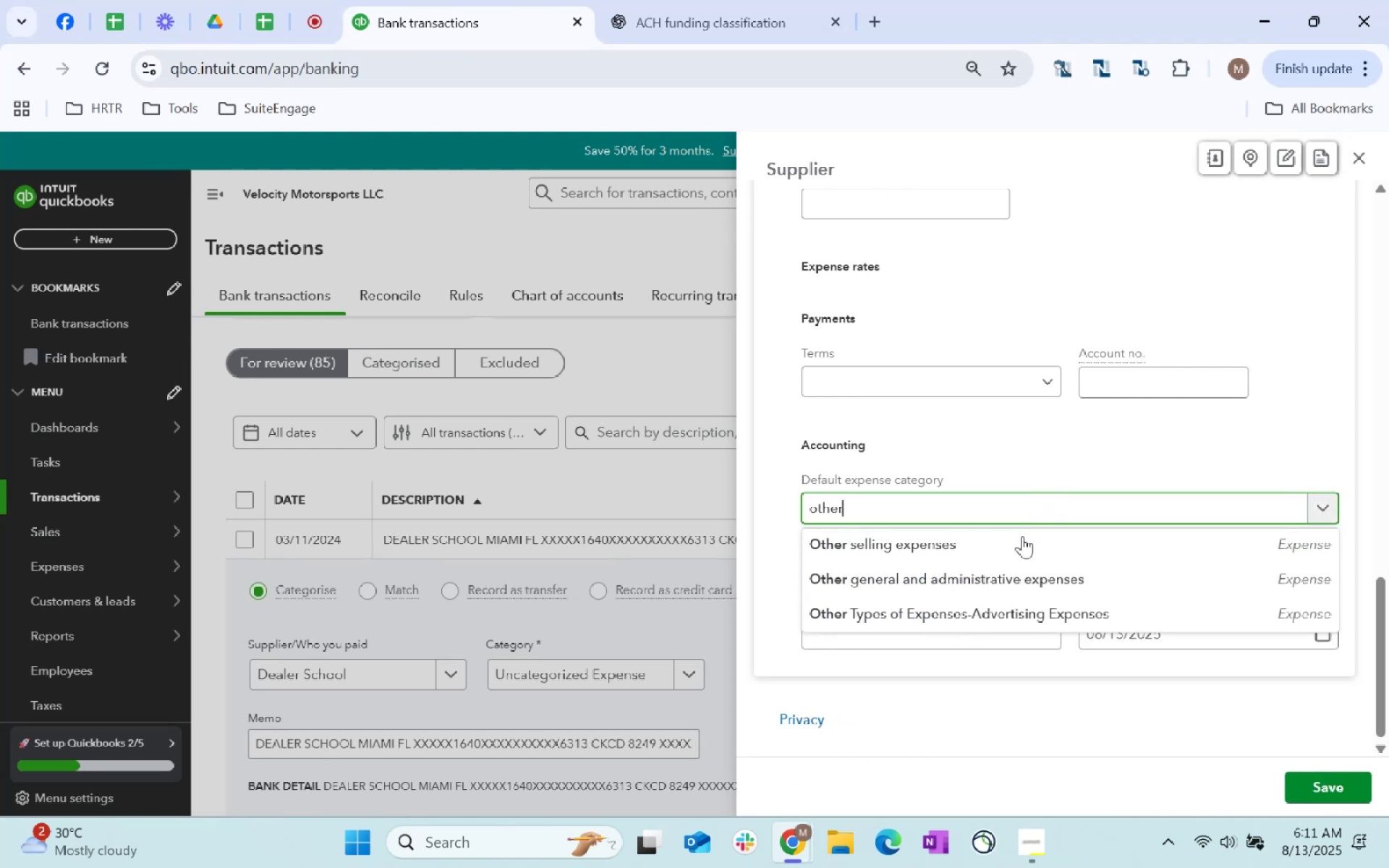 
left_click([1048, 576])
 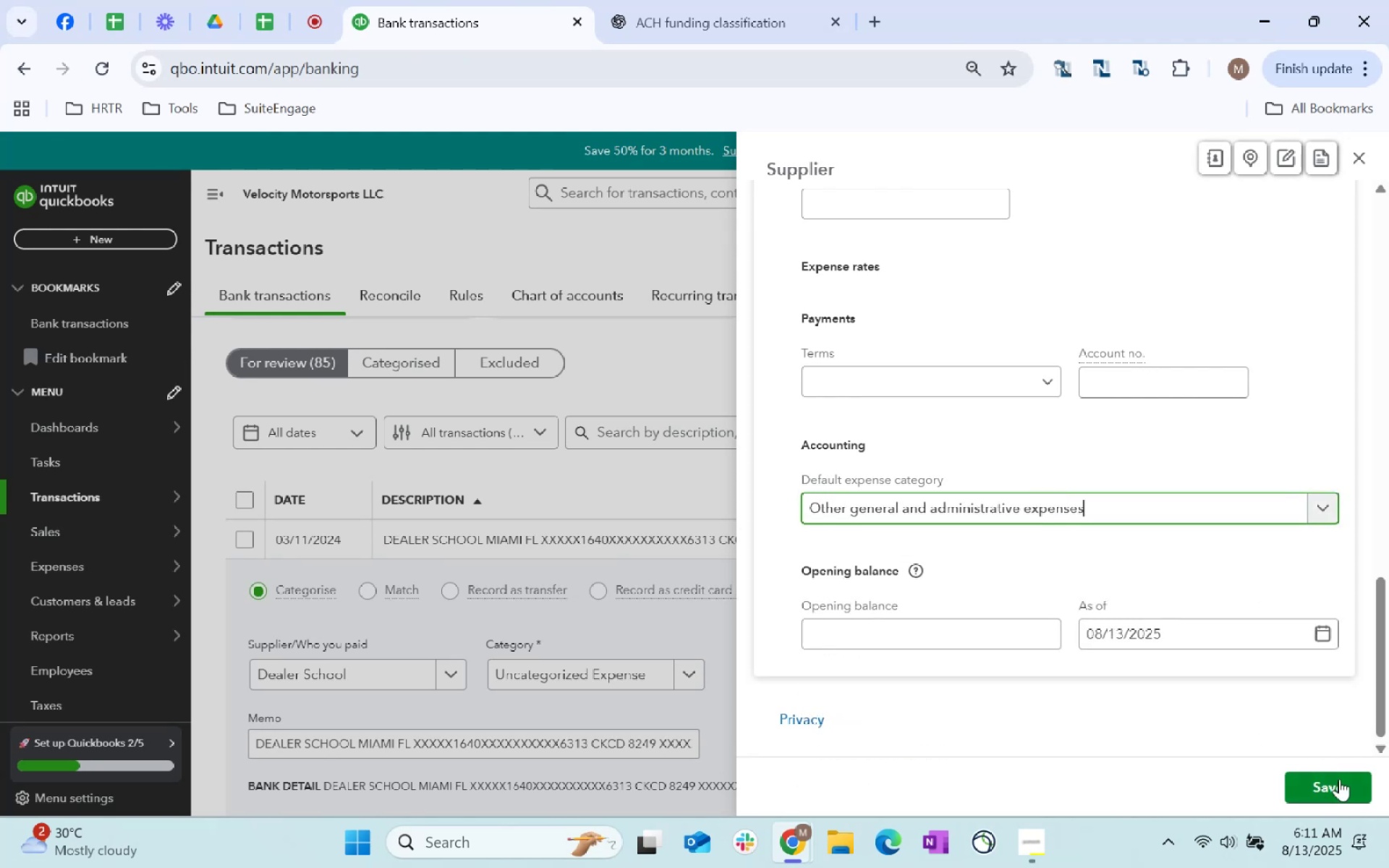 
left_click([1339, 784])
 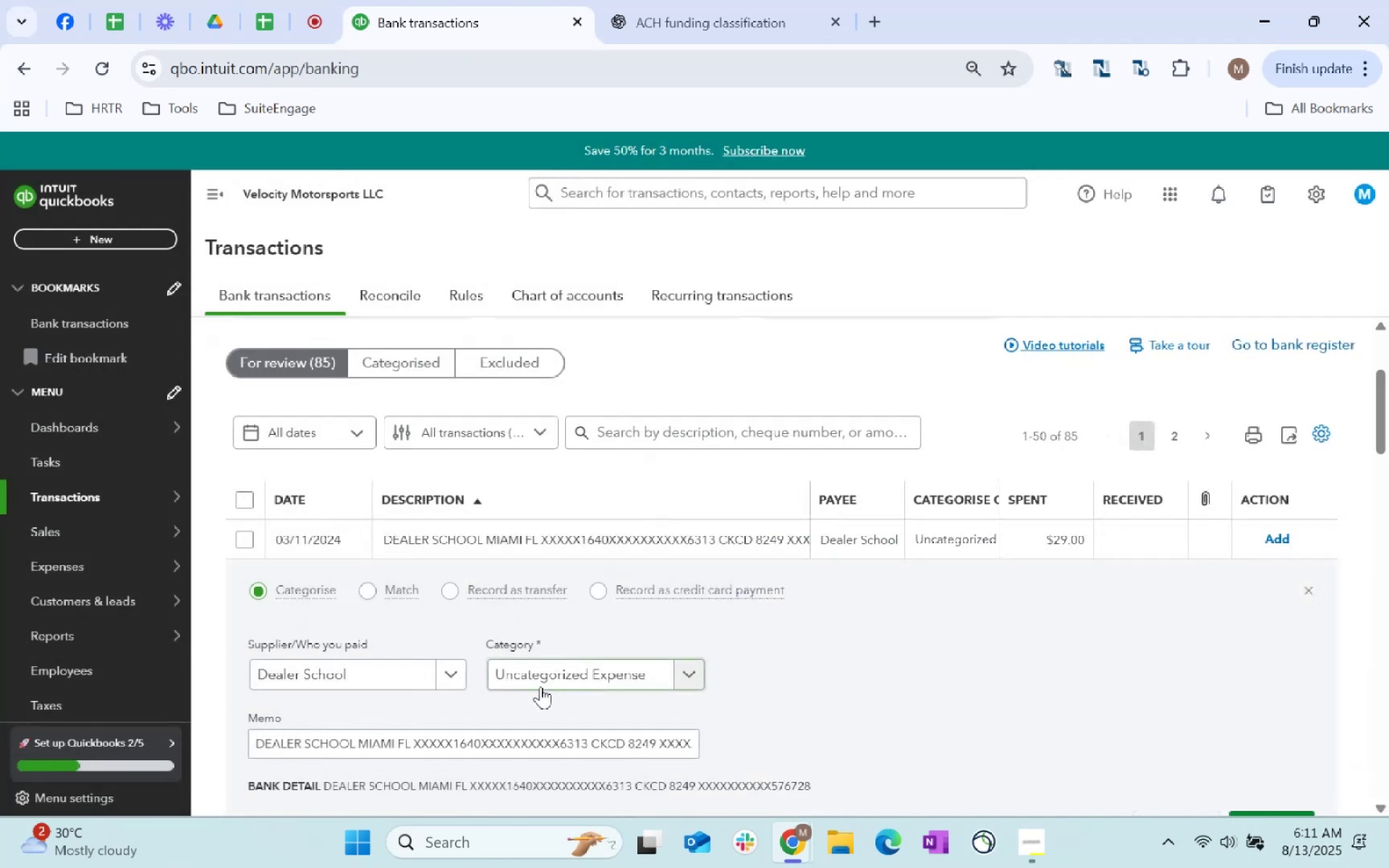 
key(Tab)
type(other )
 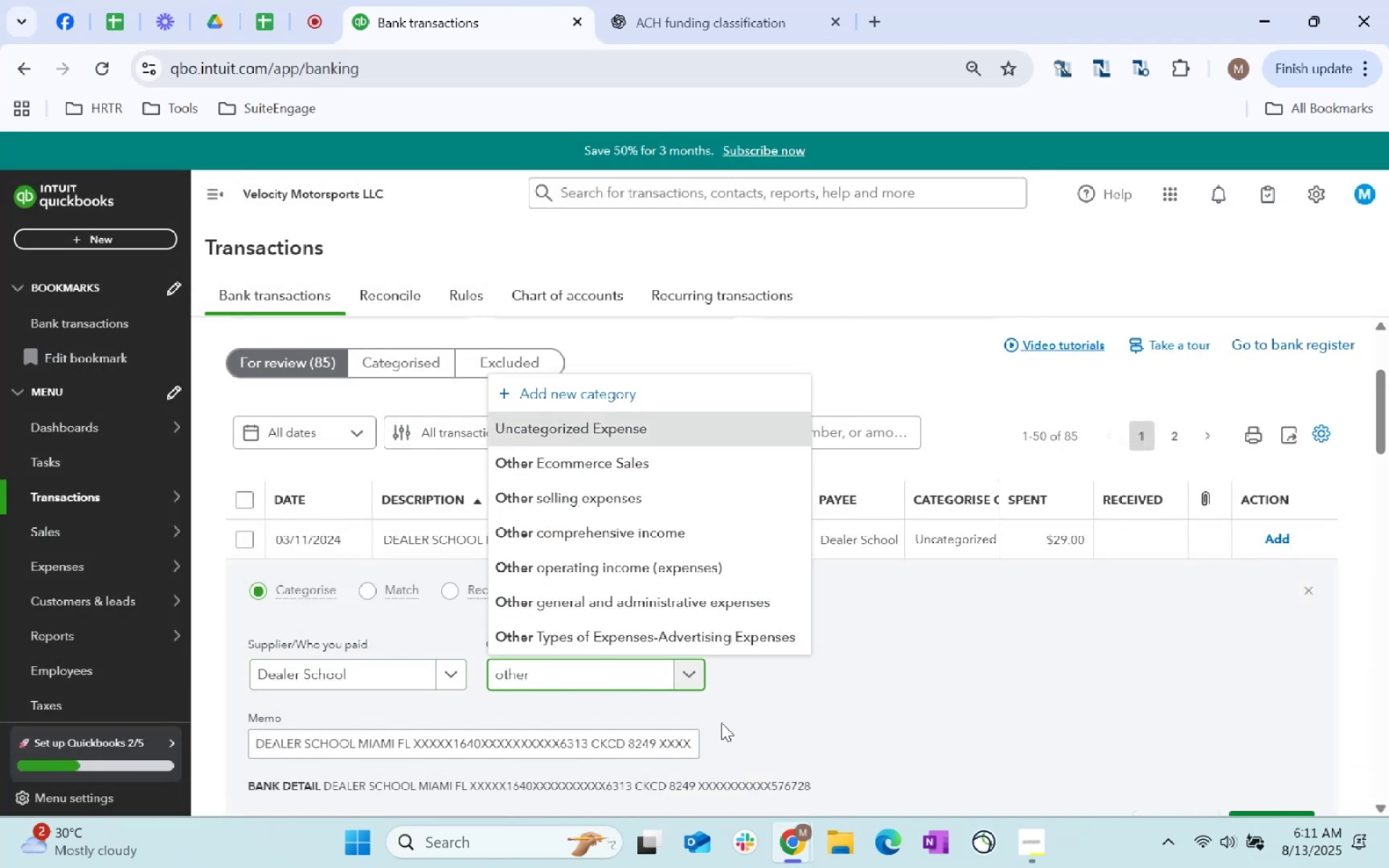 
left_click([656, 600])
 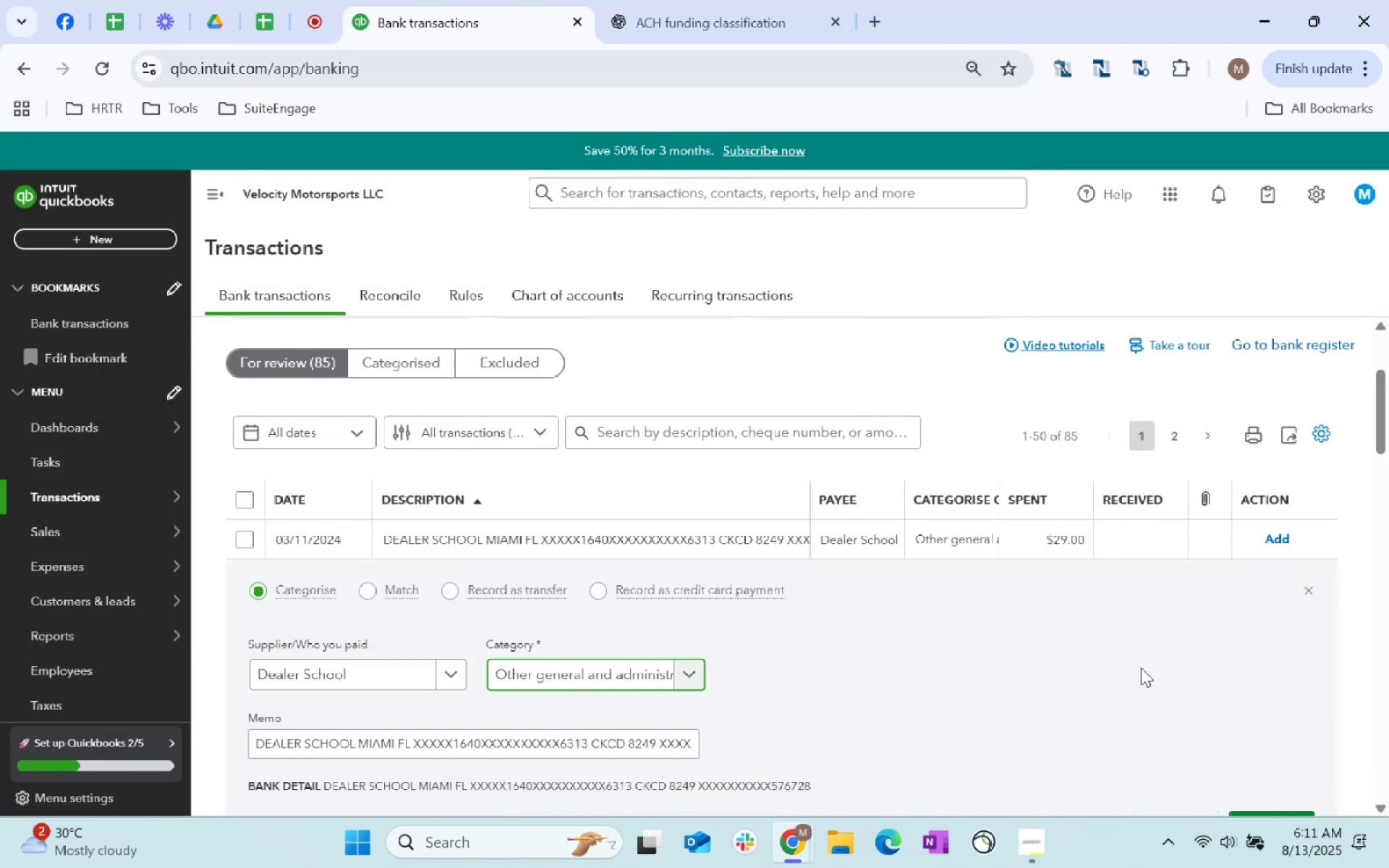 
scroll: coordinate [1146, 669], scroll_direction: down, amount: 1.0
 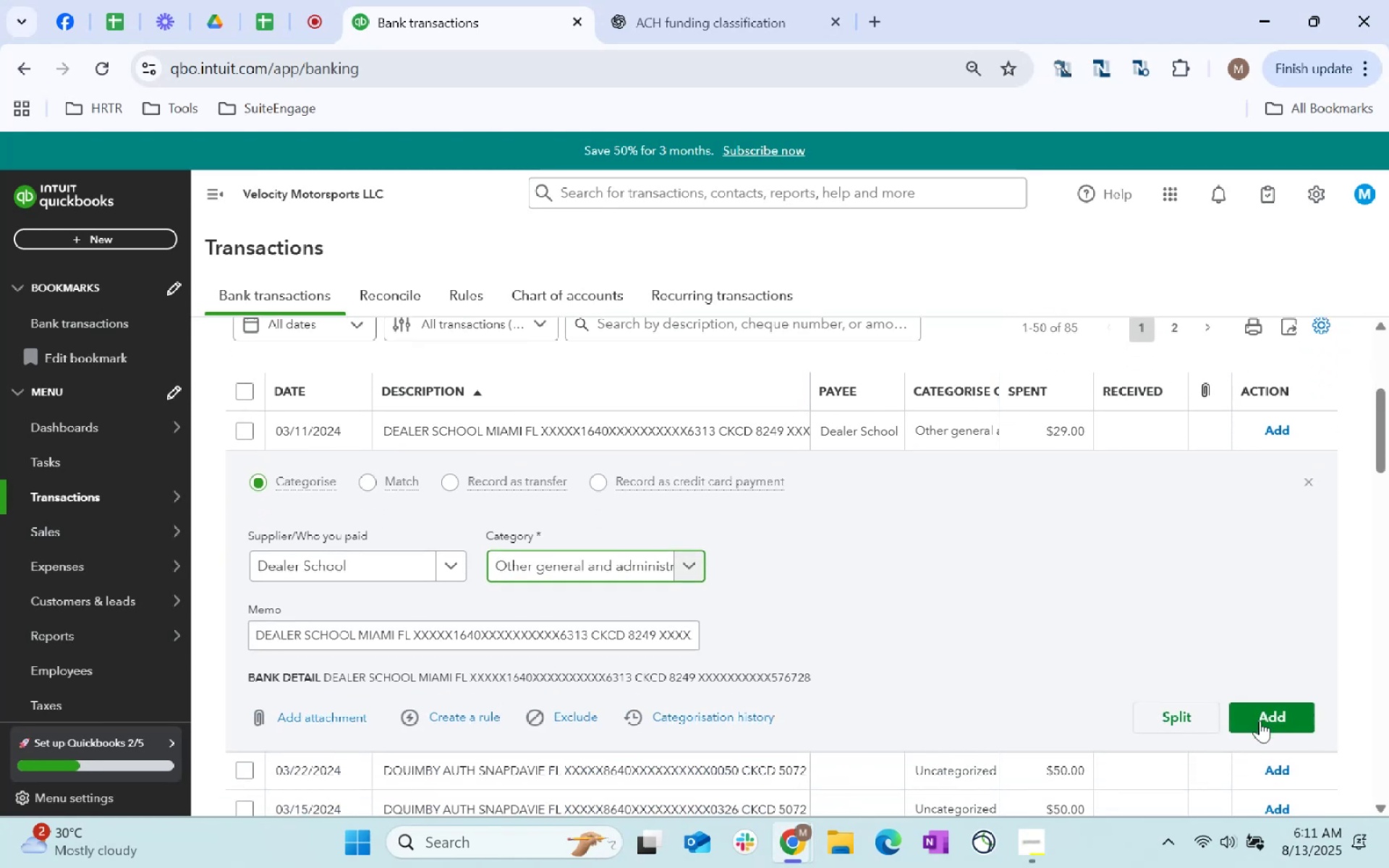 
left_click([1283, 726])
 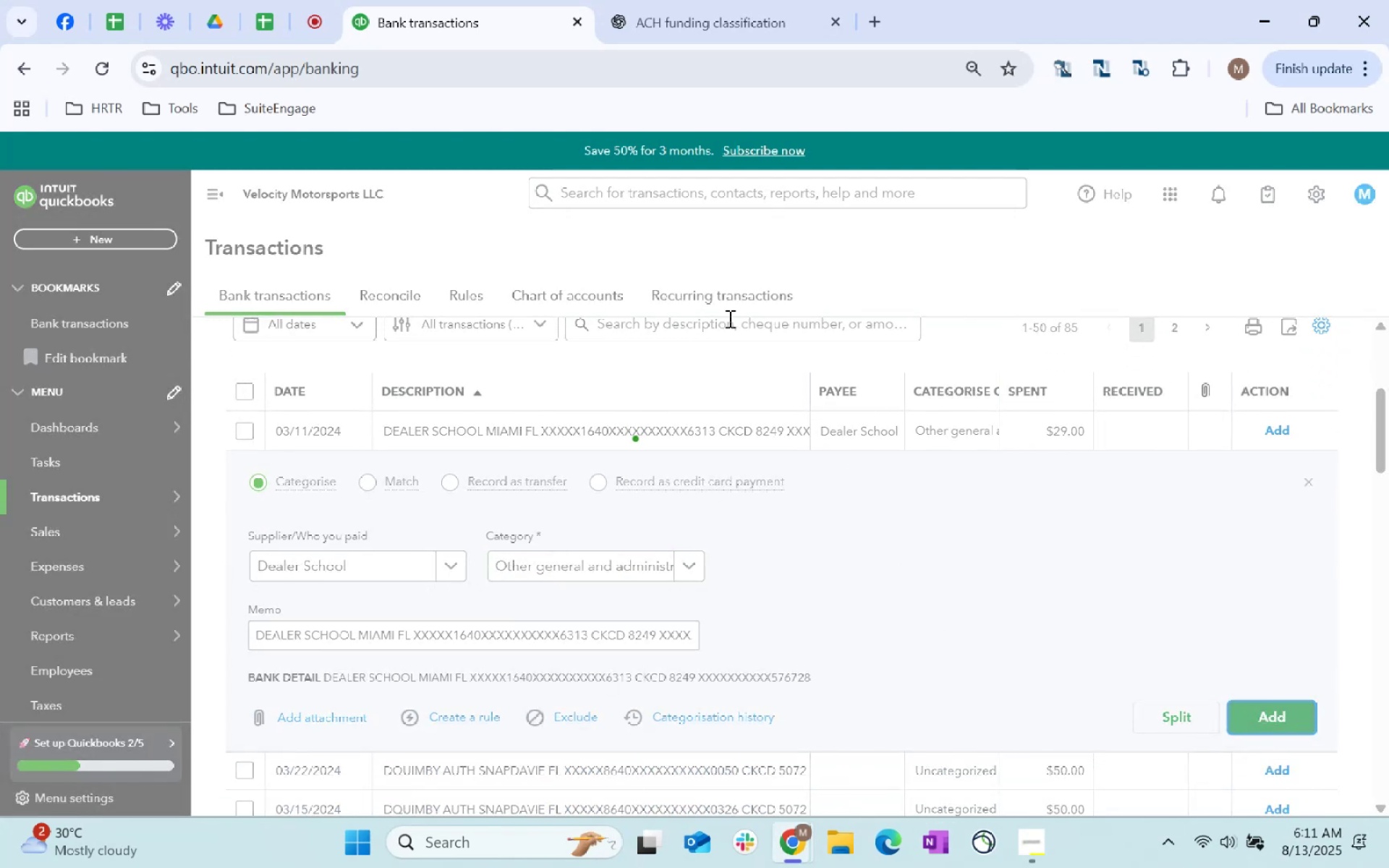 
left_click([722, 328])
 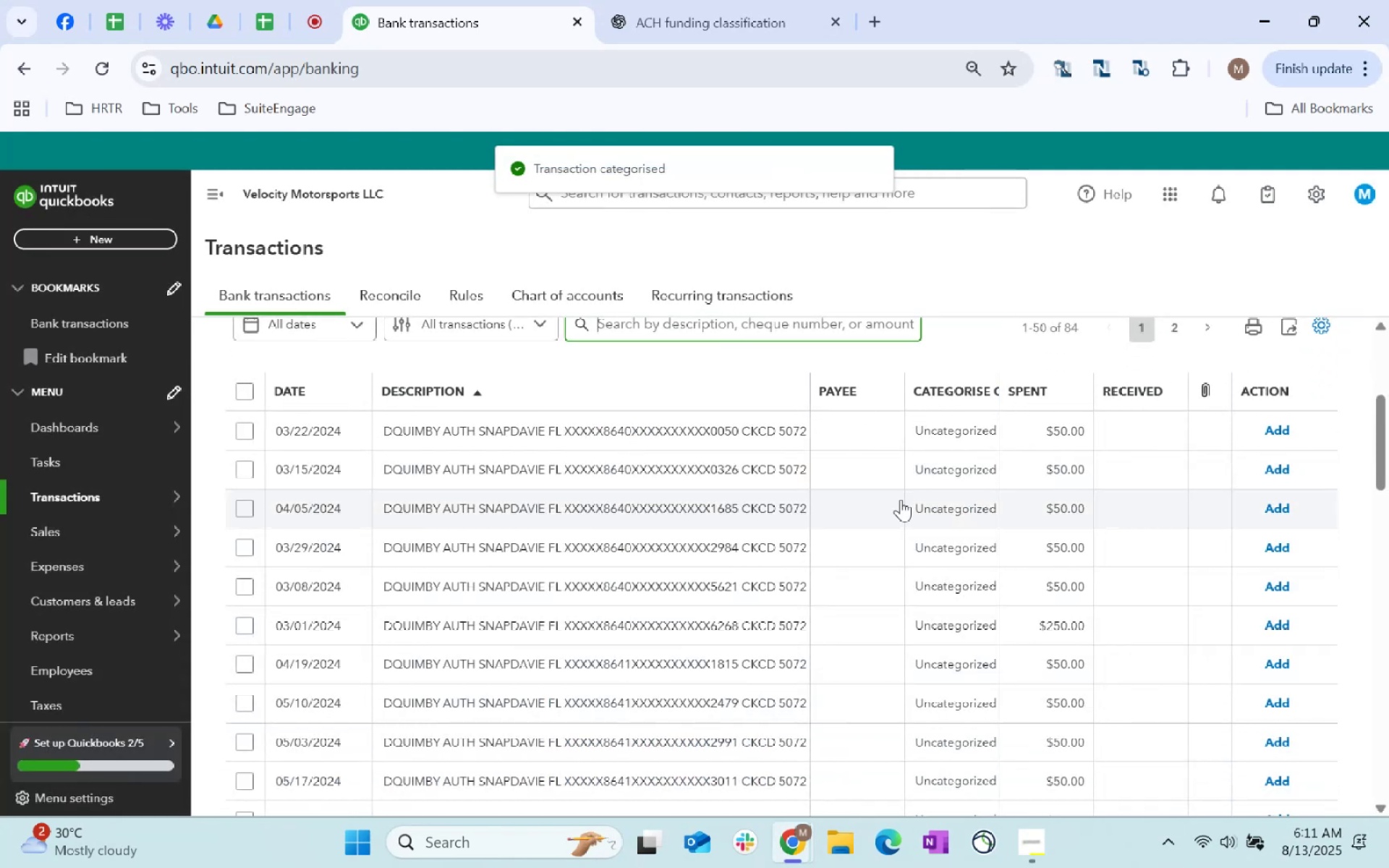 
type(dealer school)
 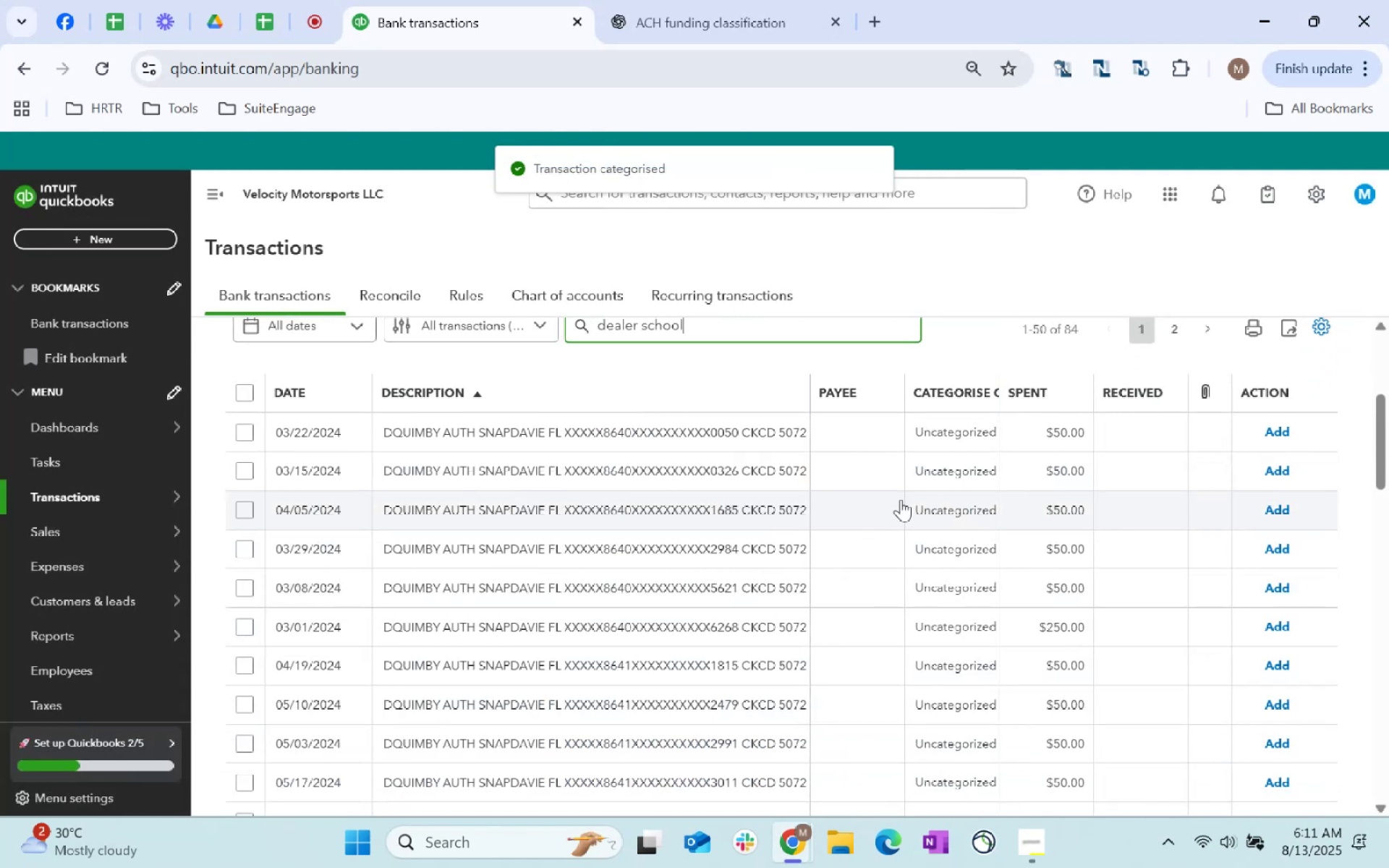 
key(Enter)
 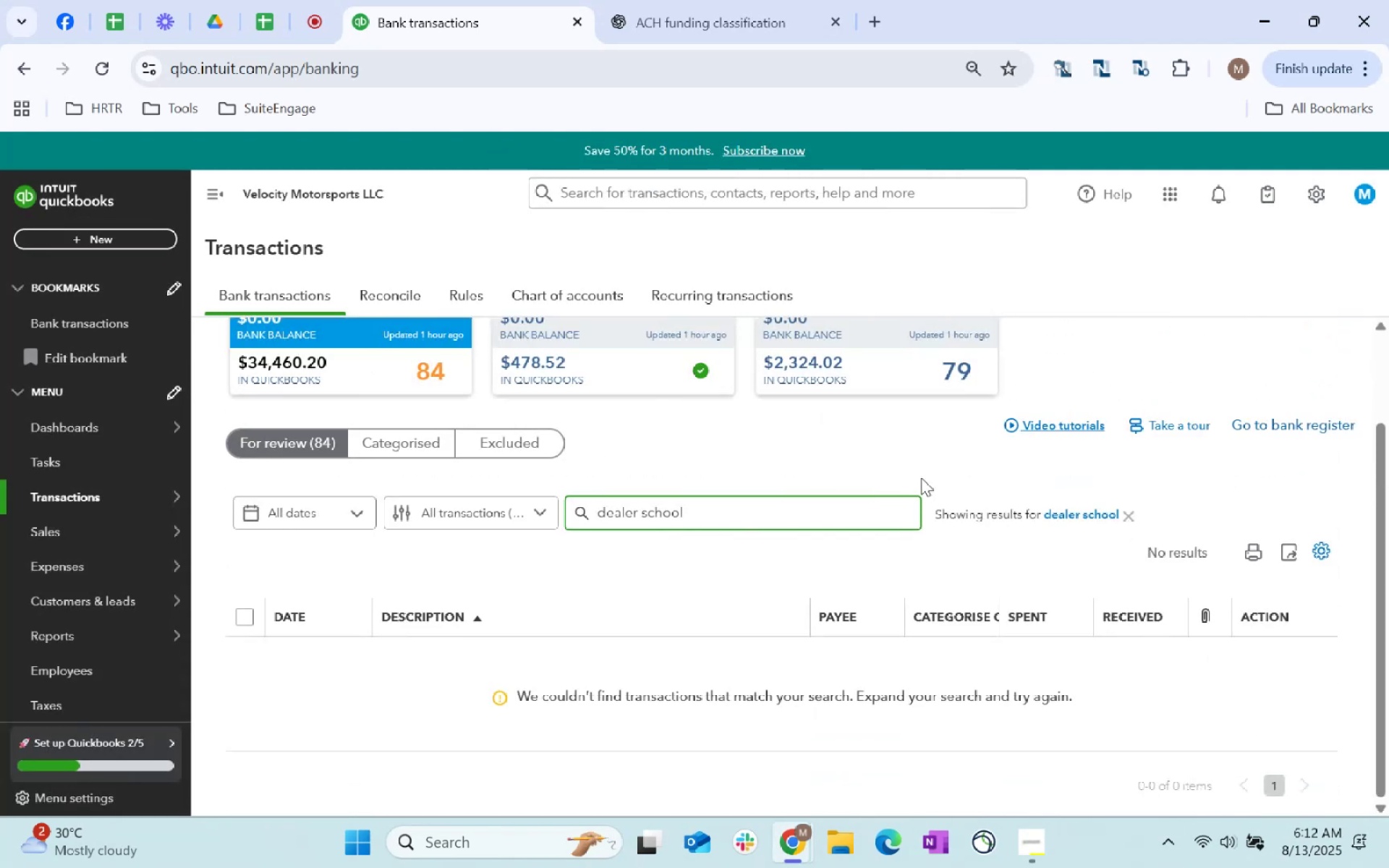 
left_click([1134, 509])
 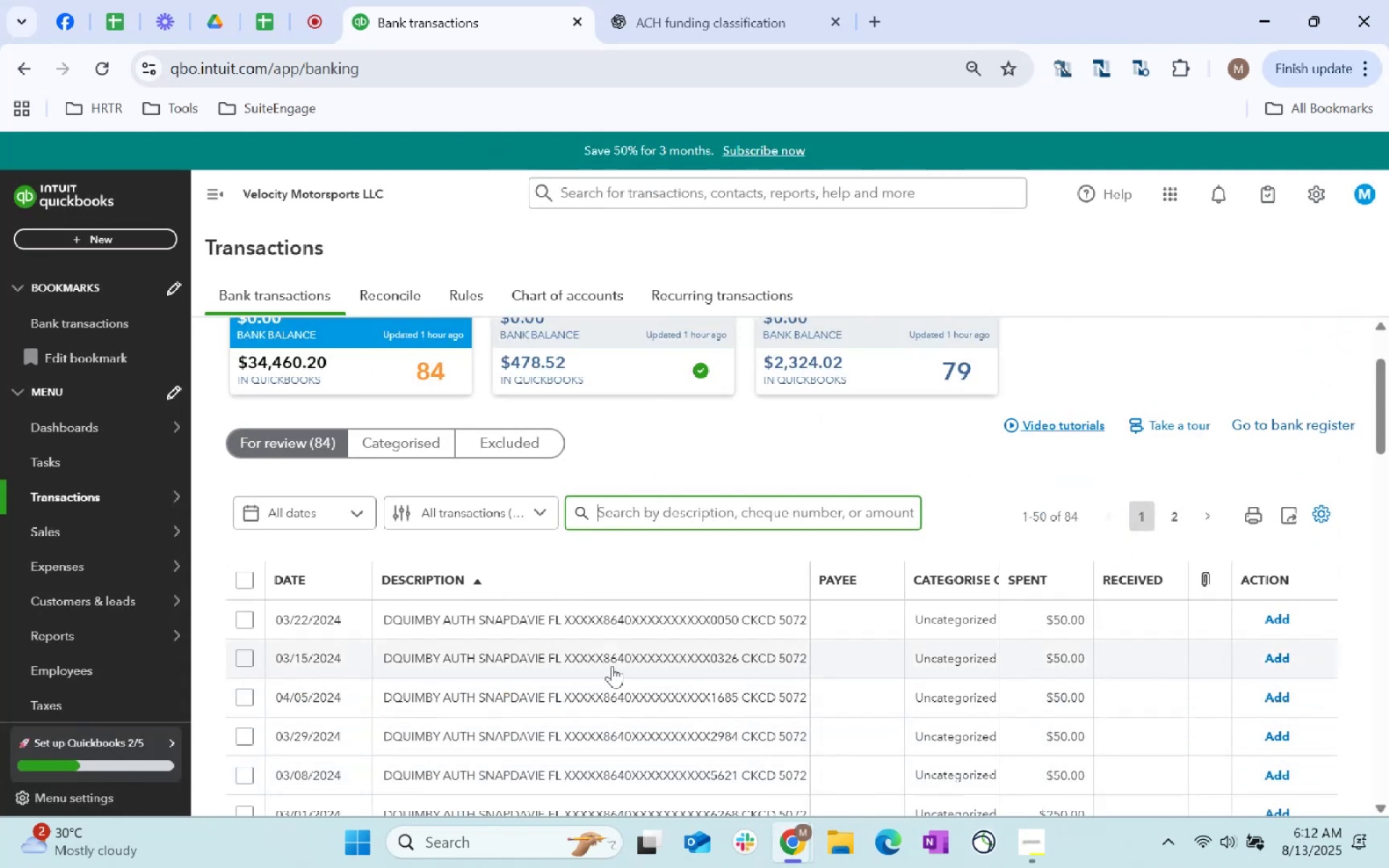 
left_click([541, 623])
 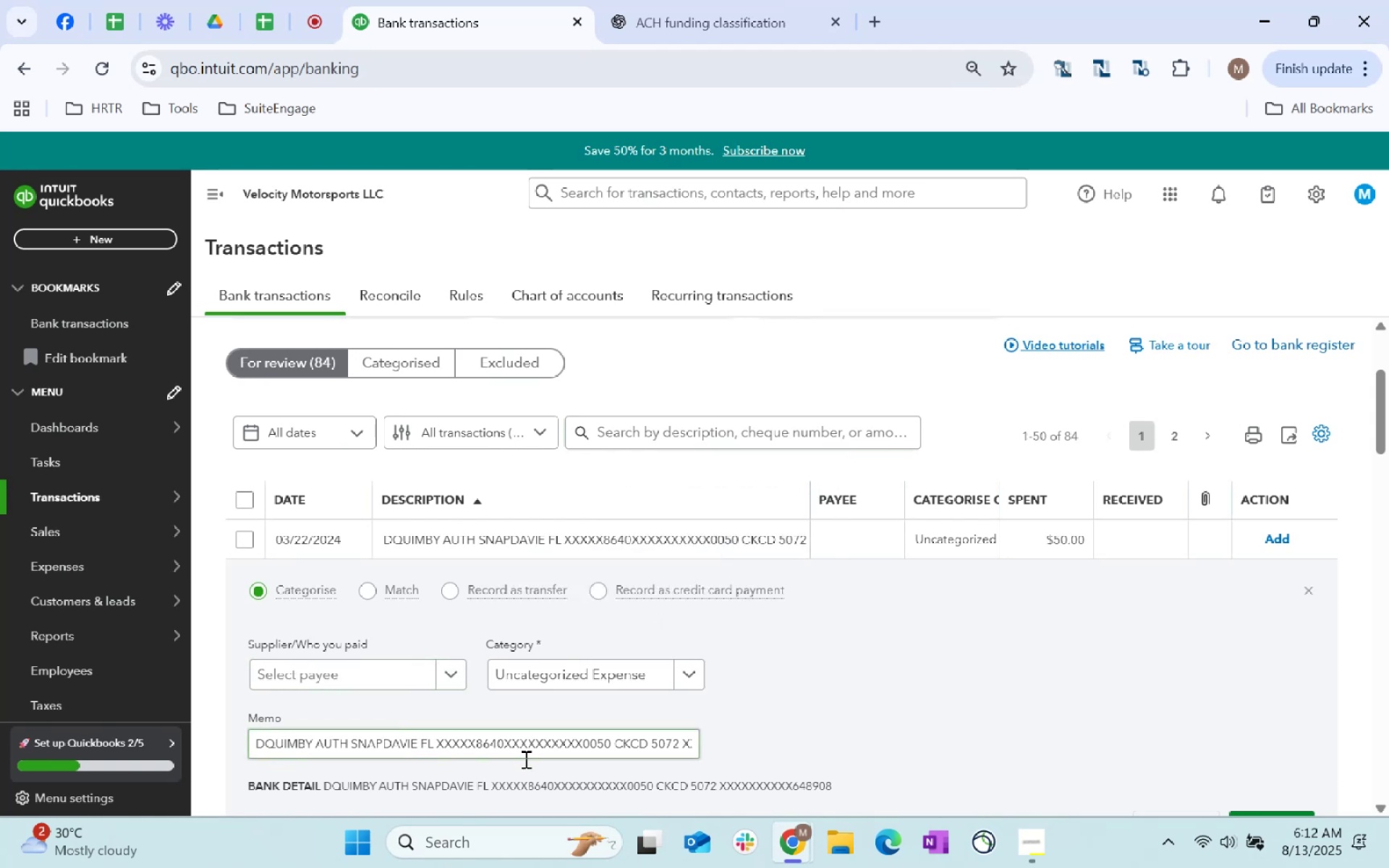 
double_click([546, 736])
 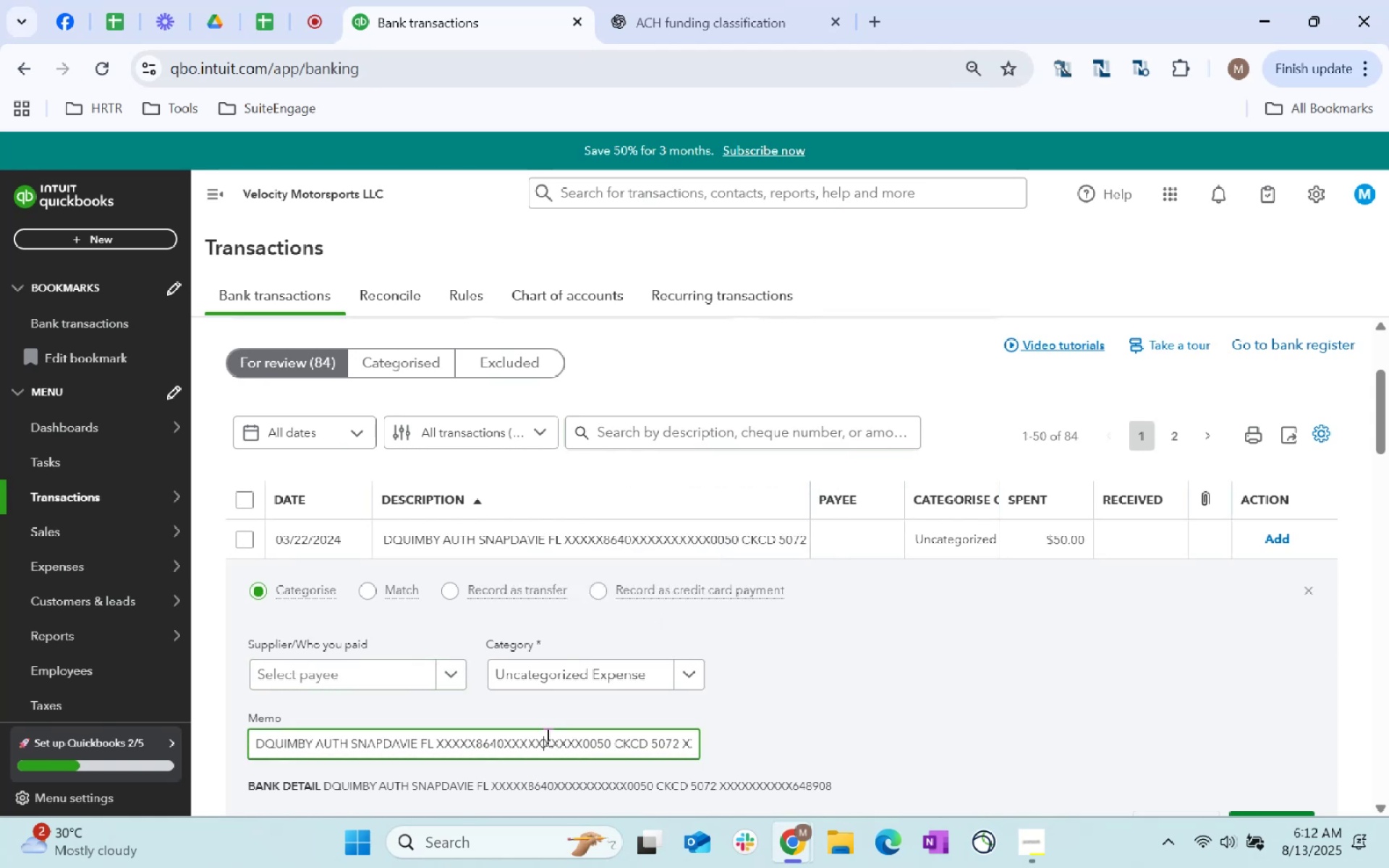 
key(Control+A)
 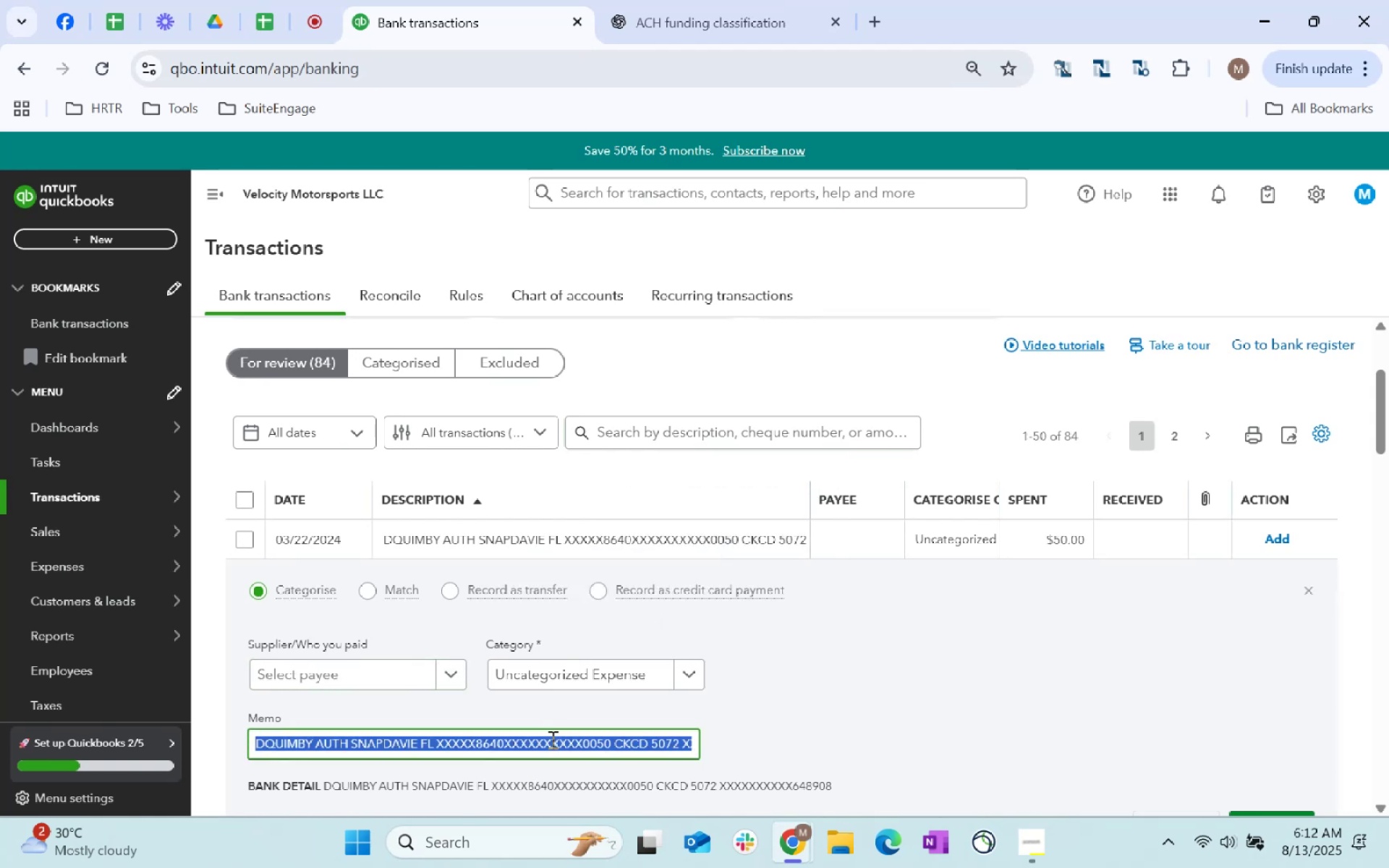 
key(Control+C)
 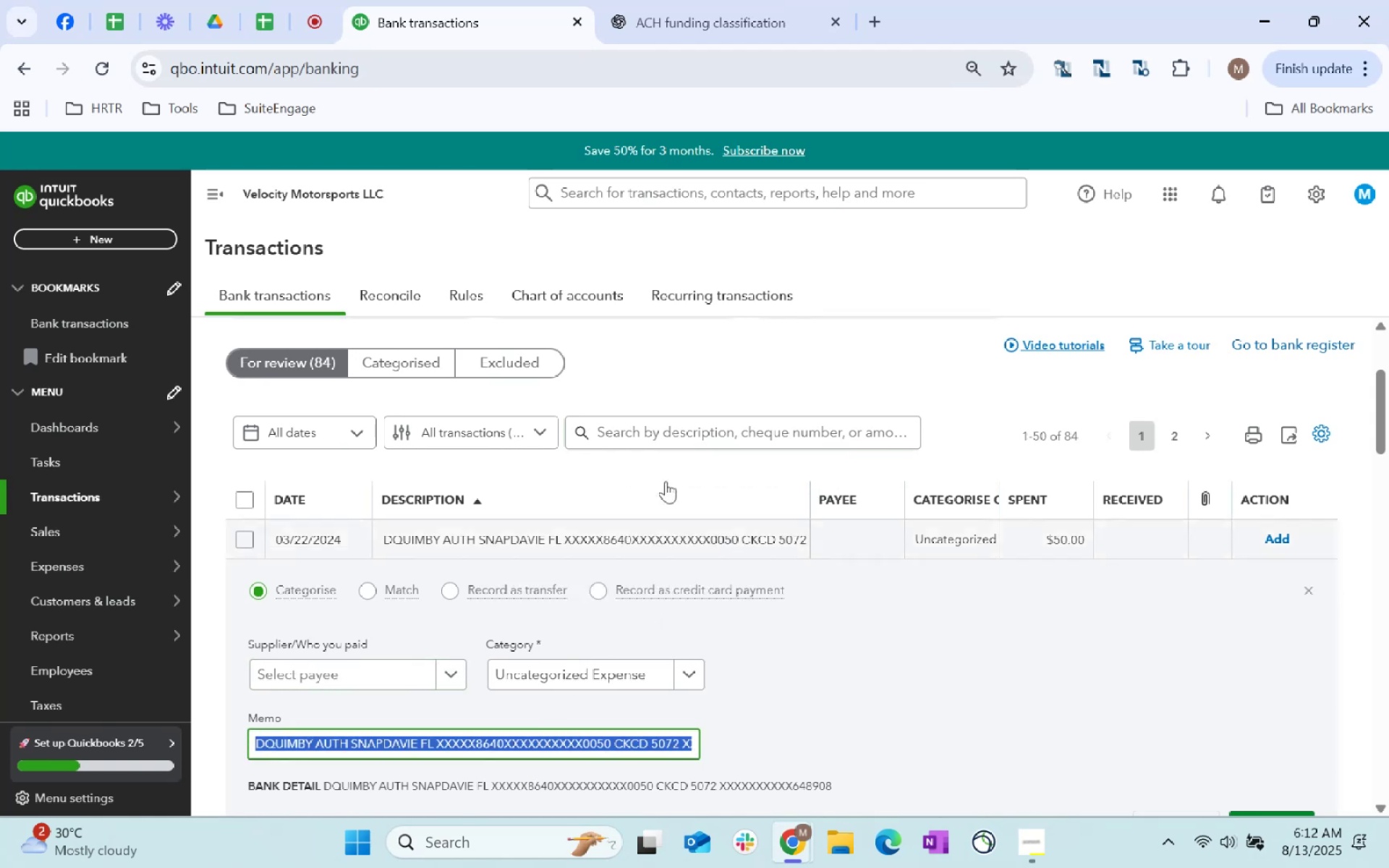 
key(Control+C)
 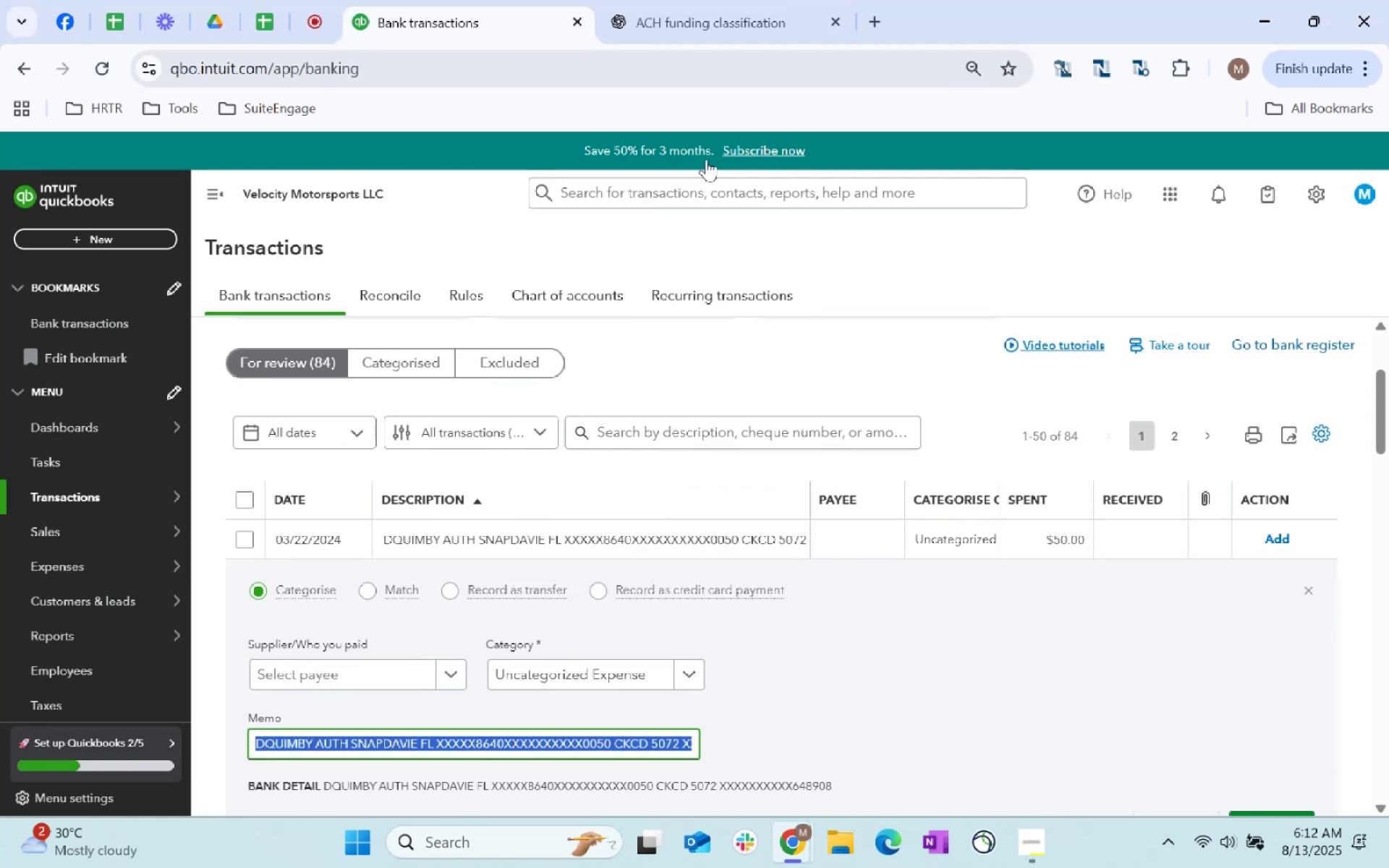 
key(Control+C)
 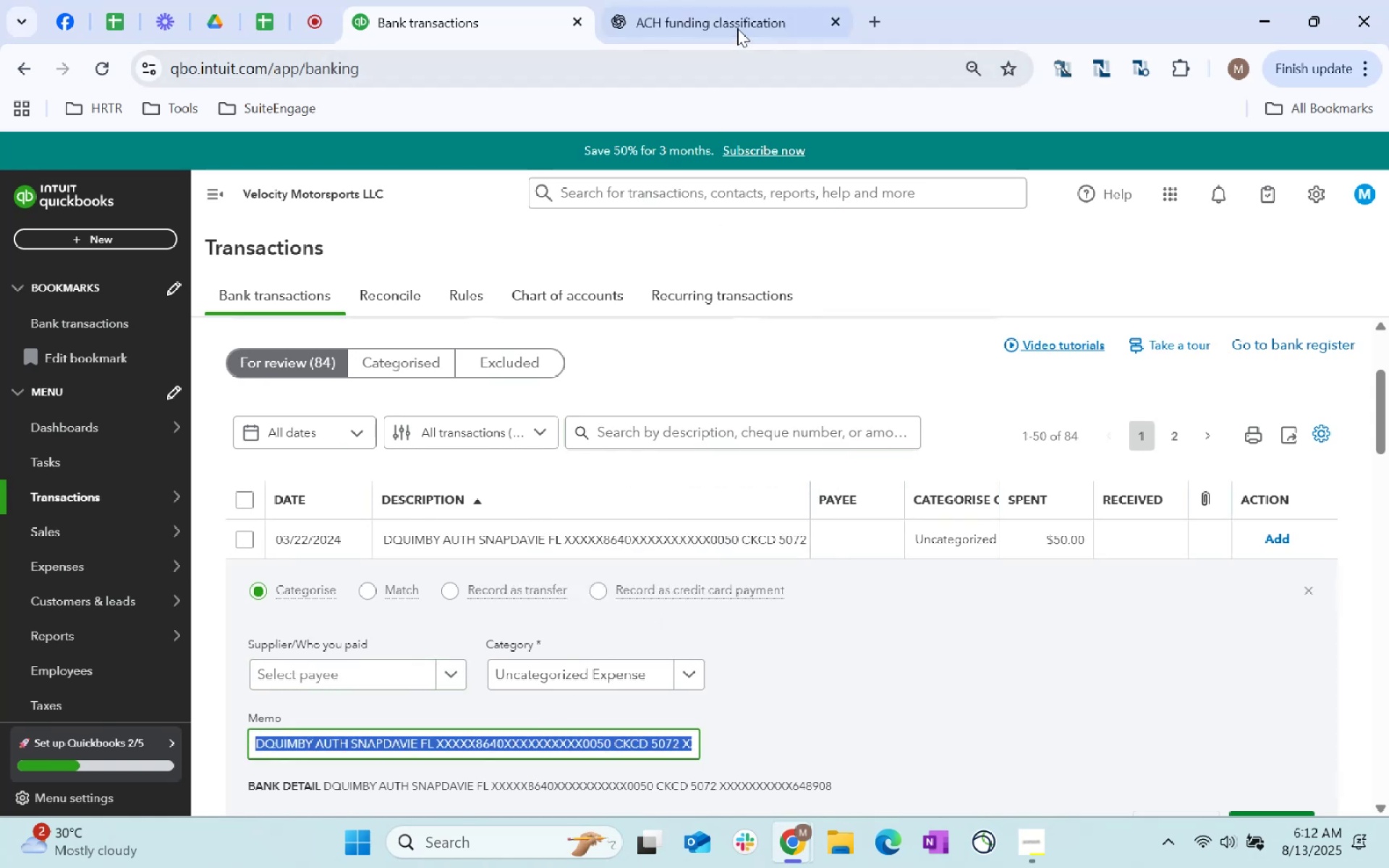 
left_click([736, 13])
 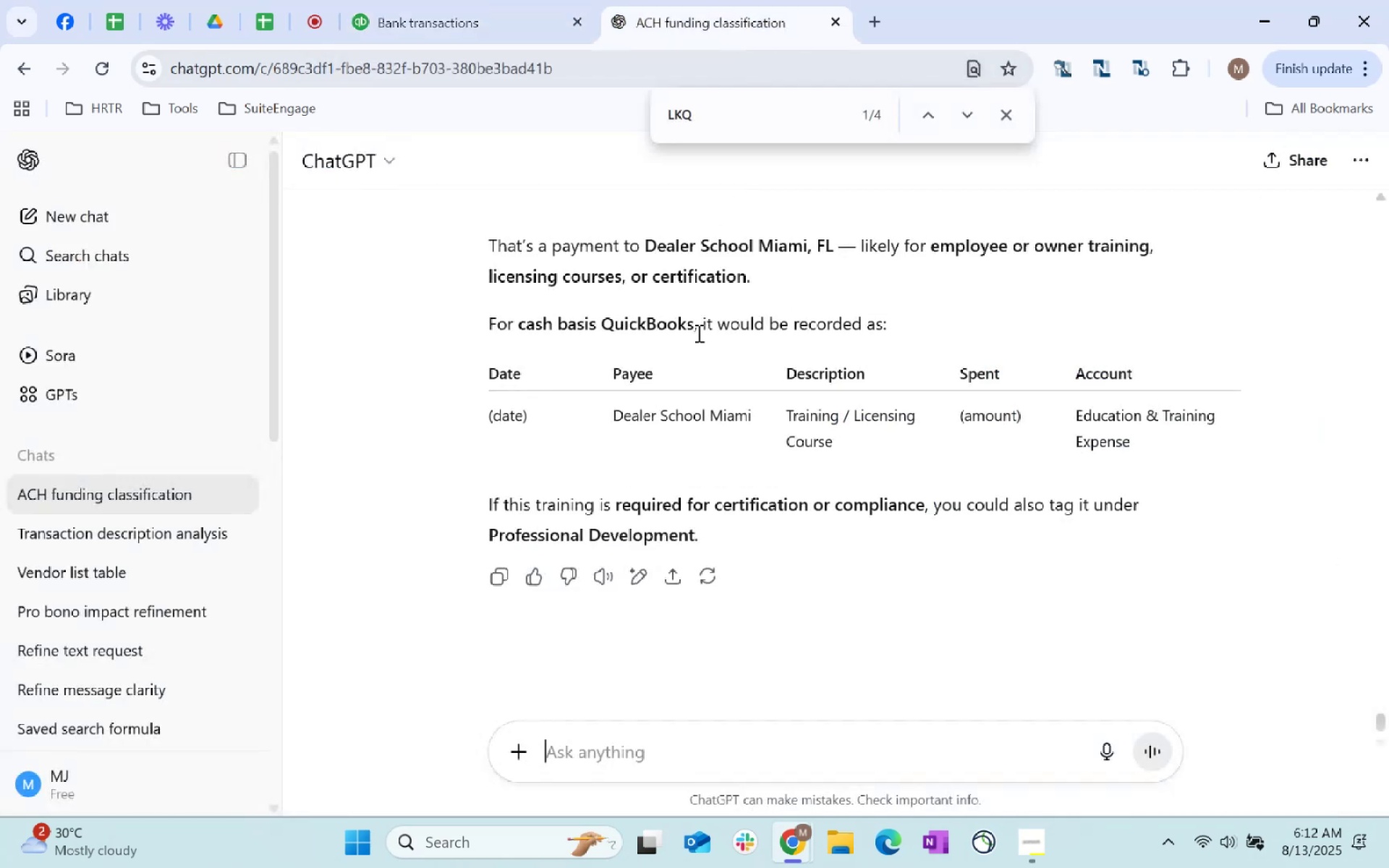 
key(Control+ControlLeft)
 